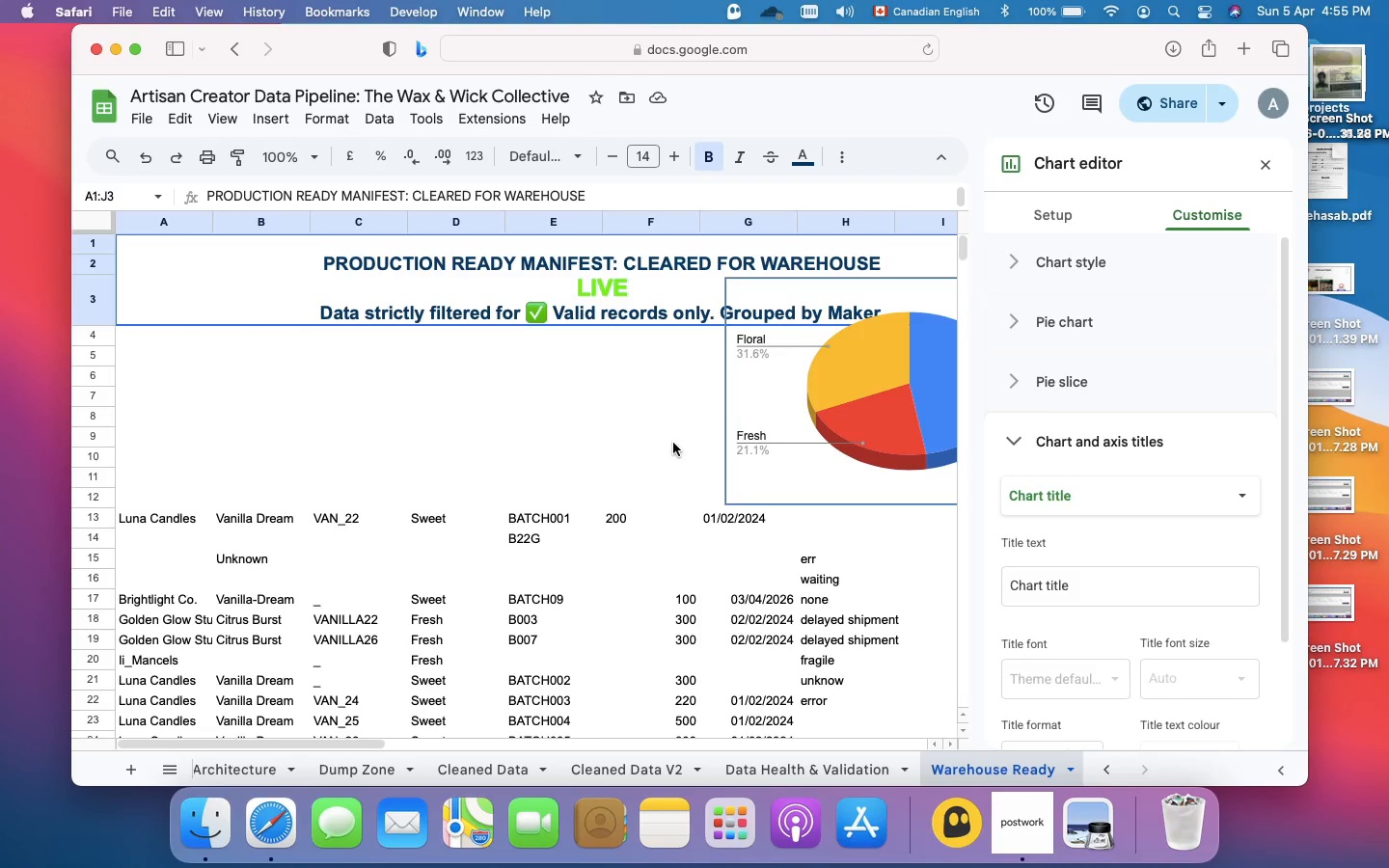 
left_click([673, 443])
 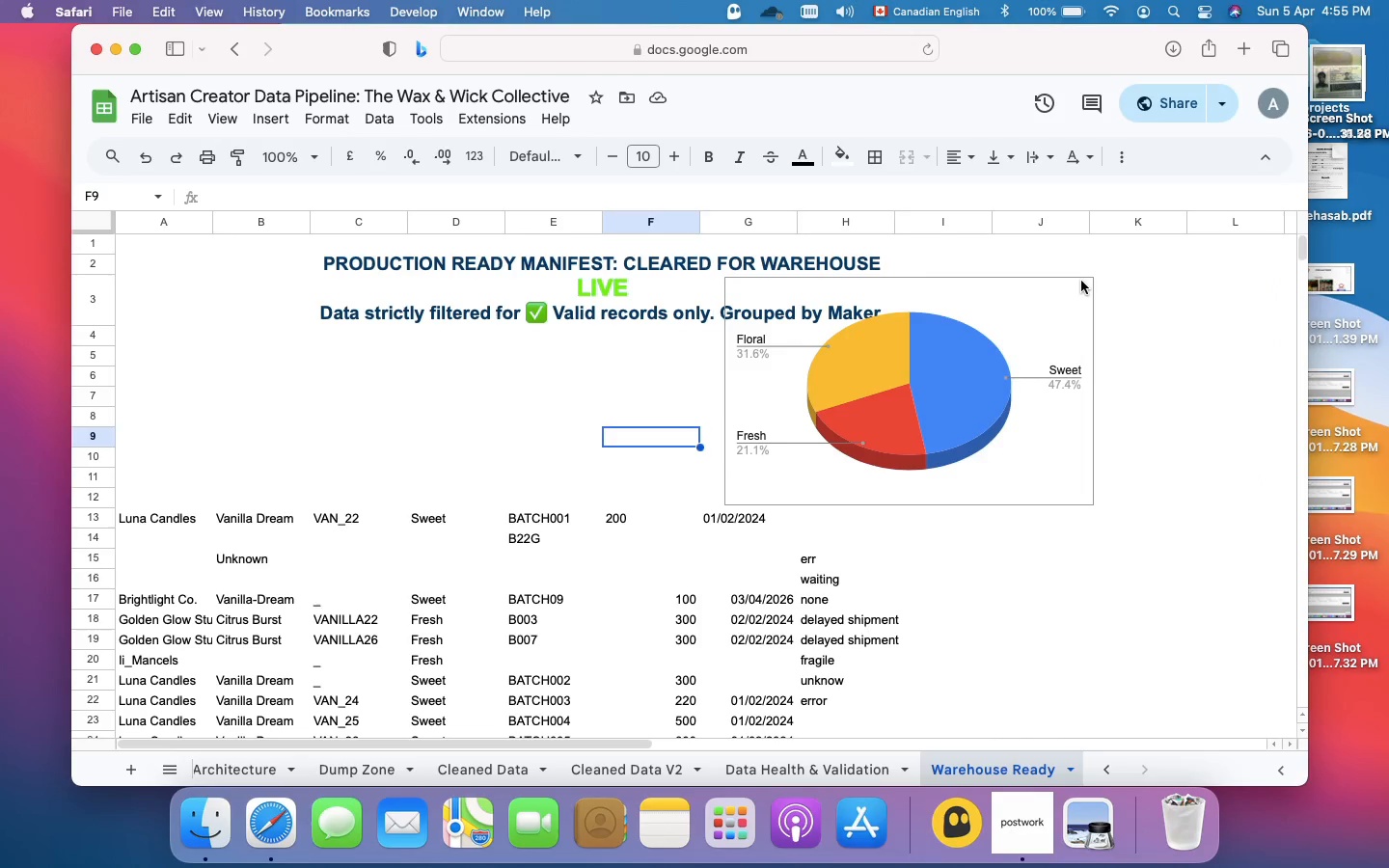 
left_click([1081, 281])
 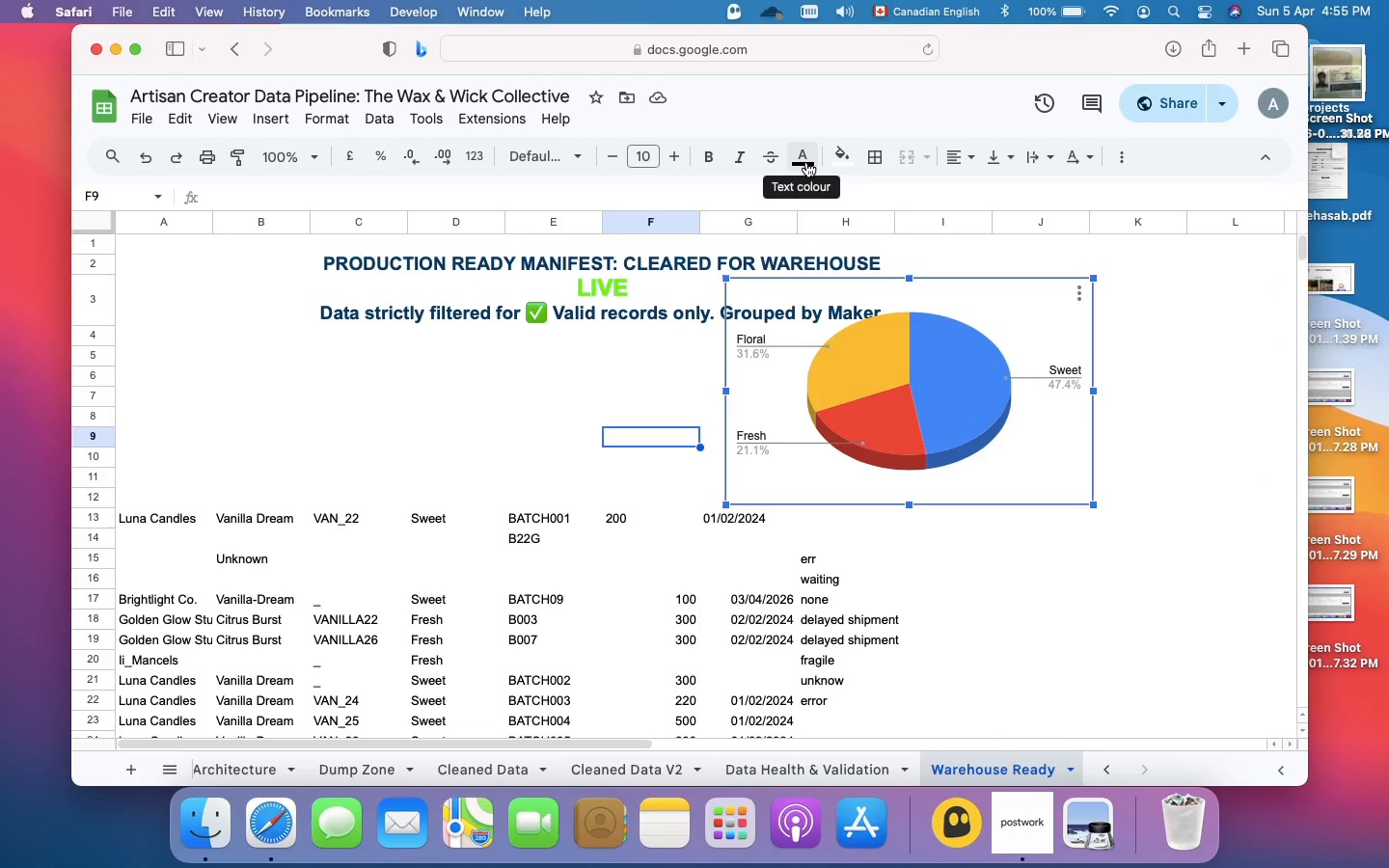 
left_click([807, 162])
 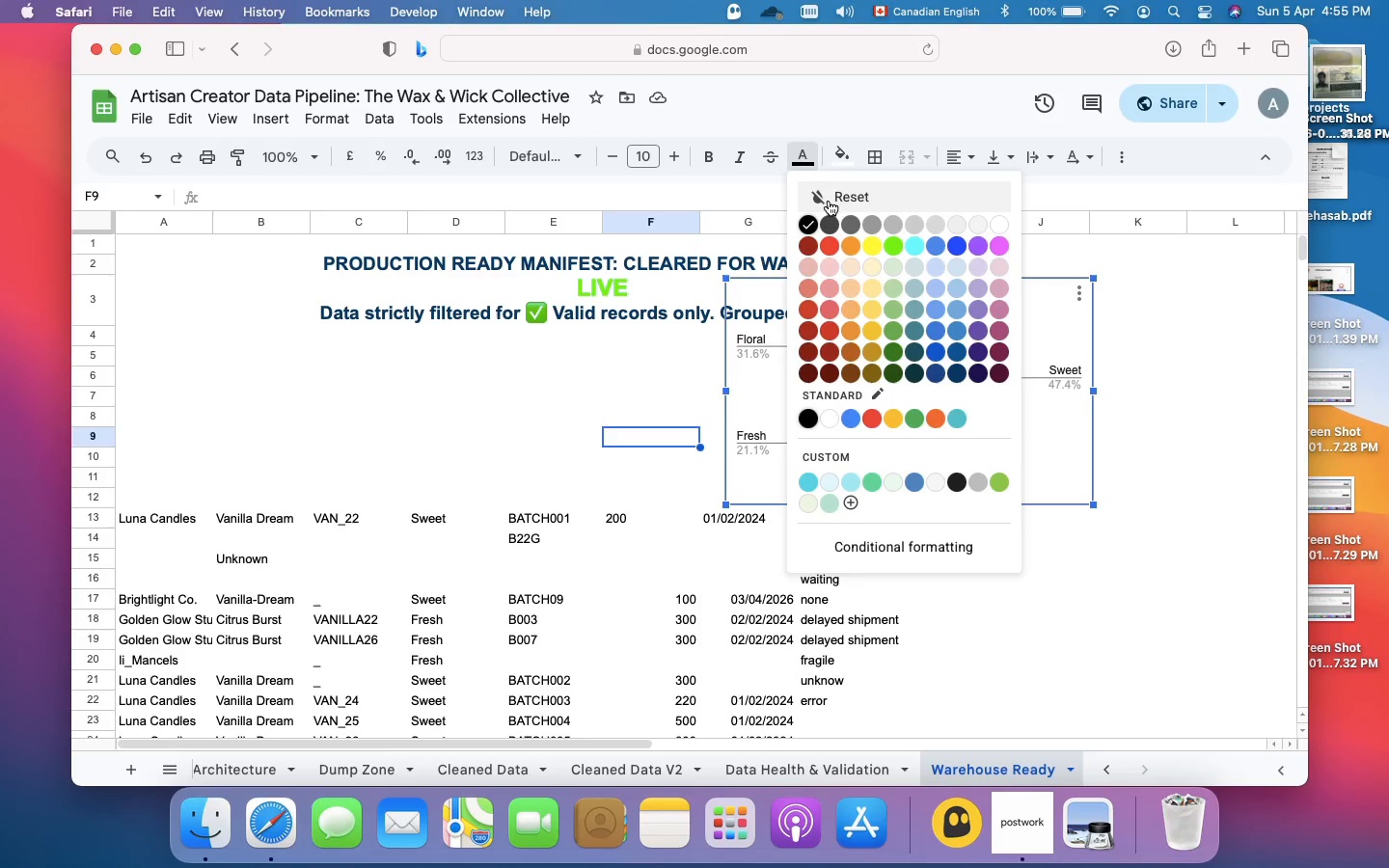 
left_click([829, 201])
 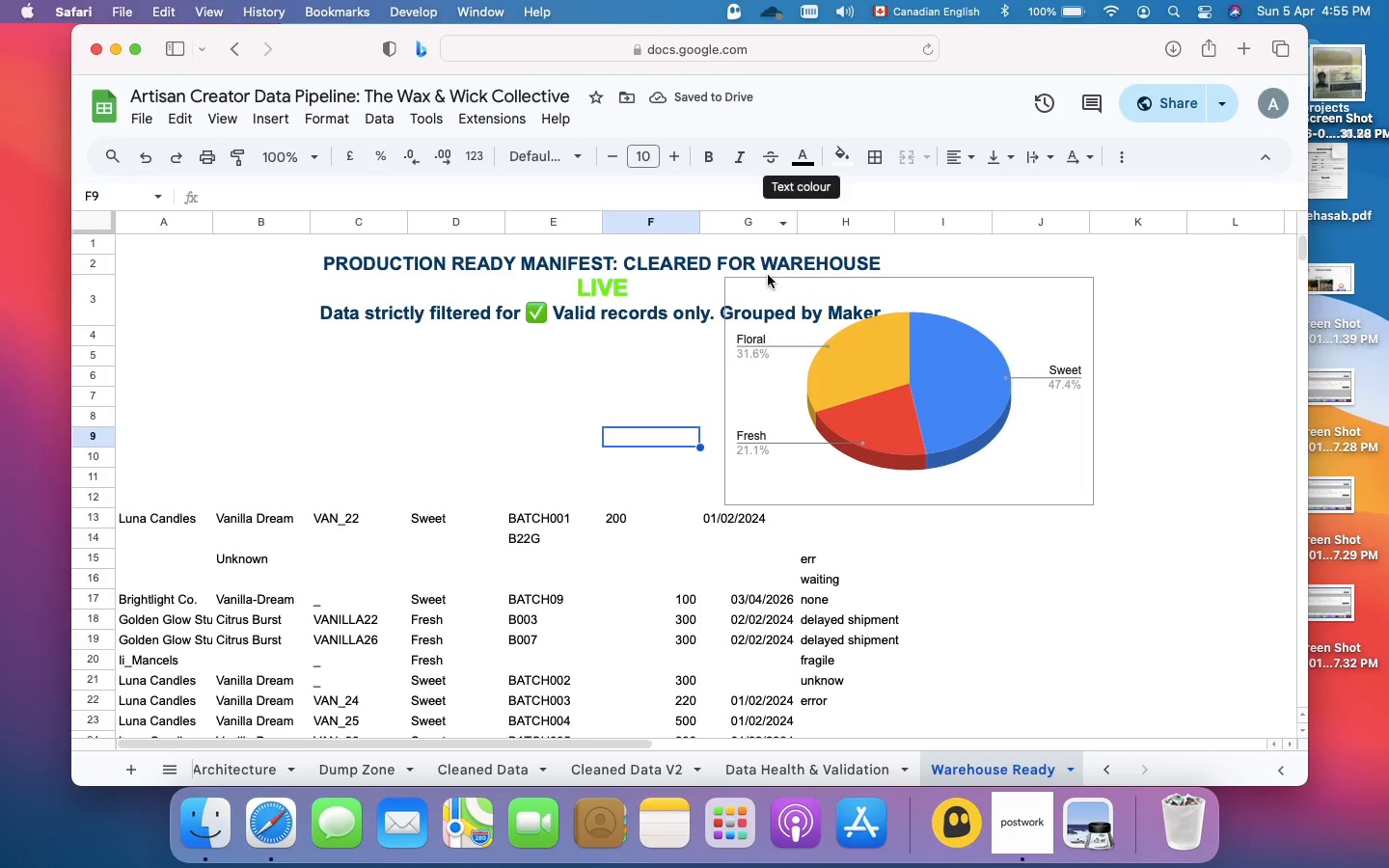 
left_click([760, 278])
 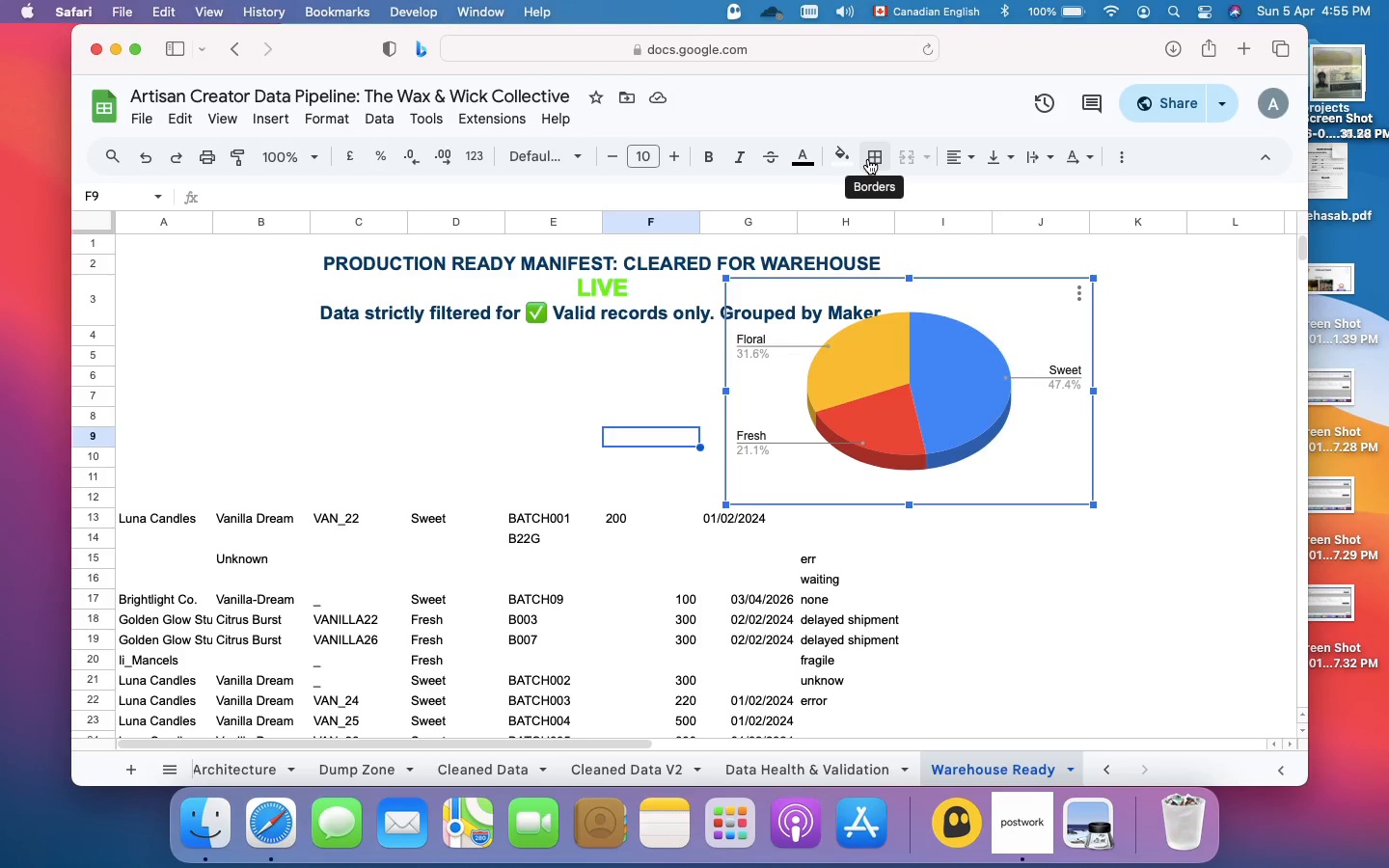 
left_click([868, 159])
 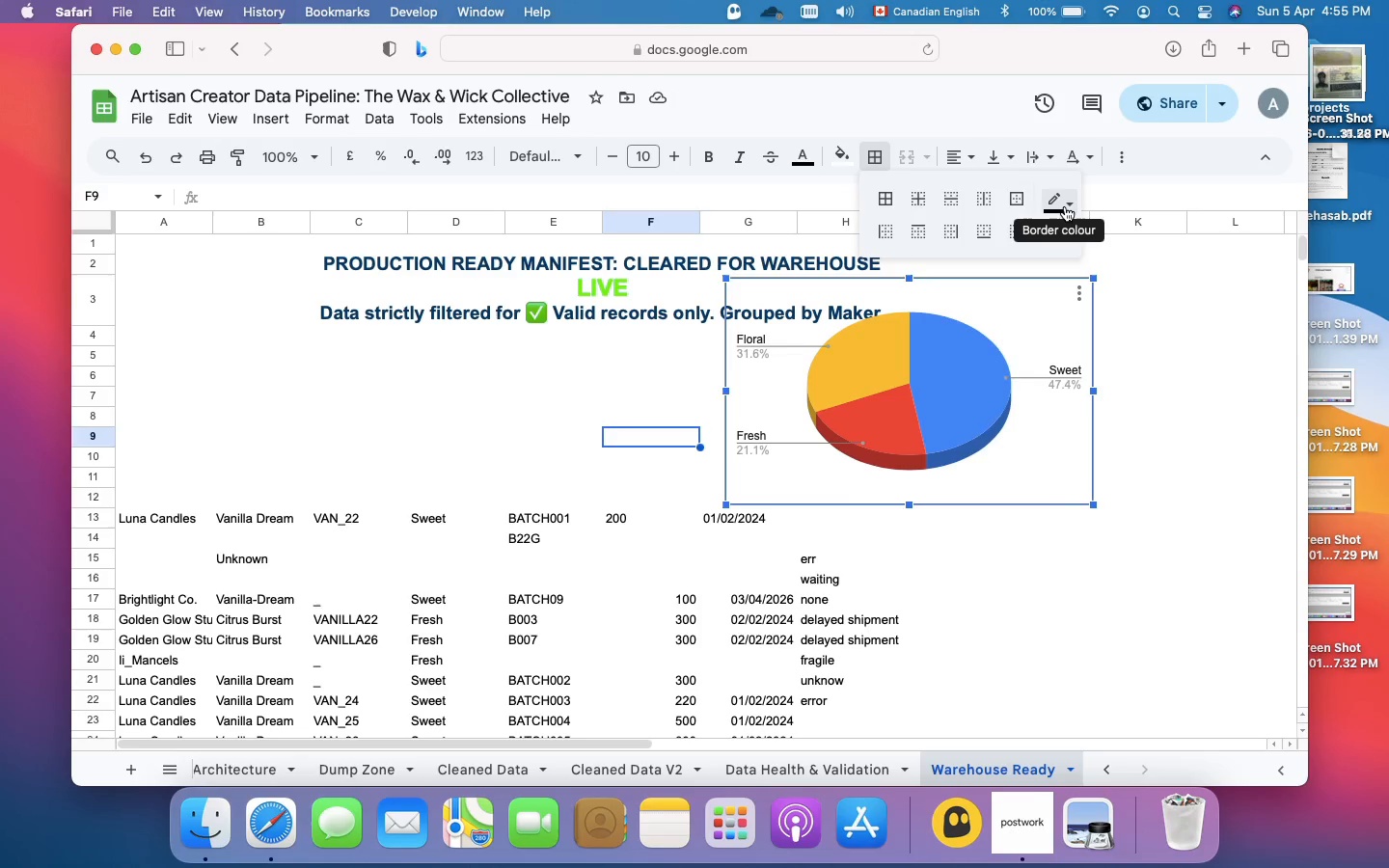 
left_click([1065, 206])
 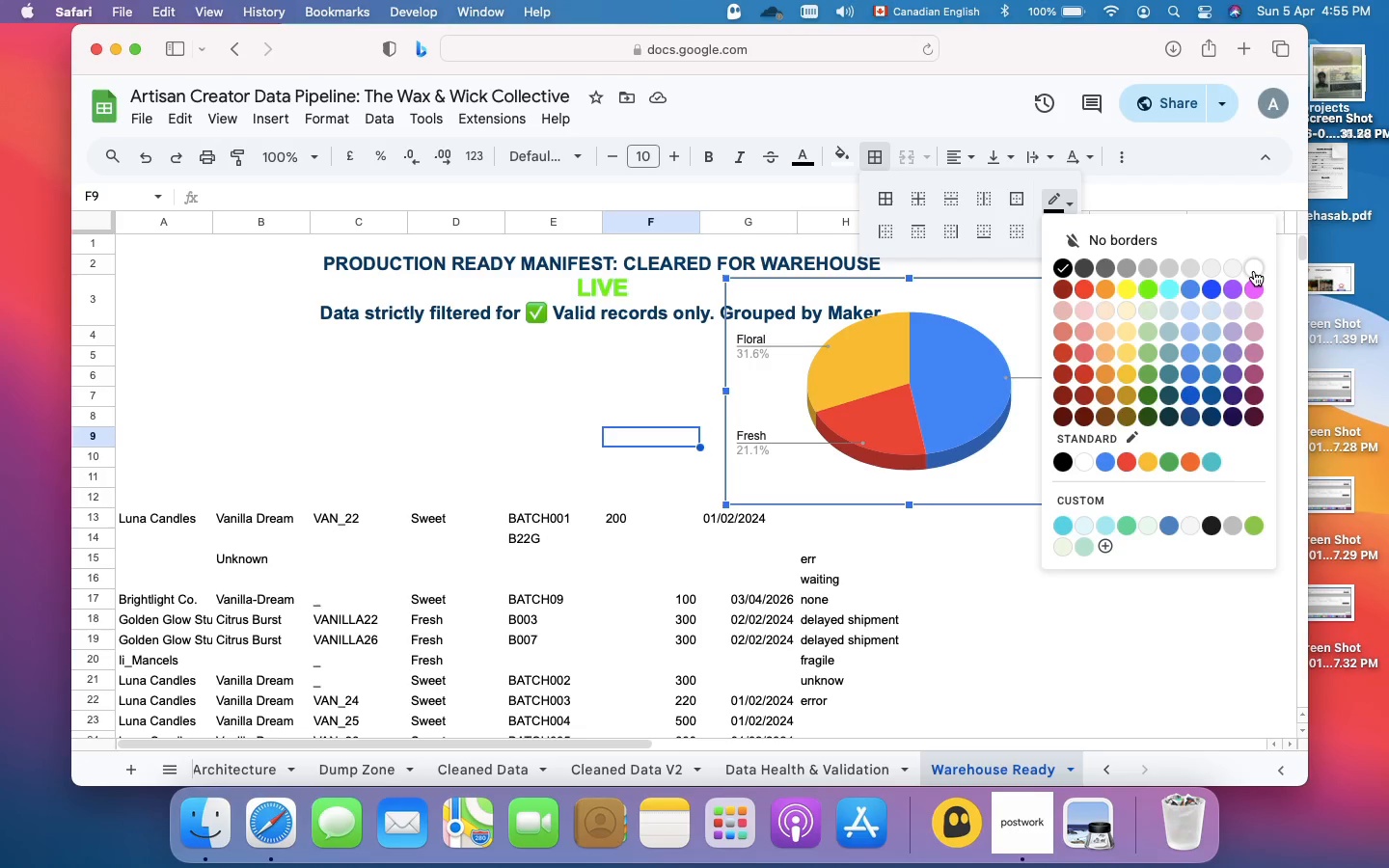 
left_click([1254, 271])
 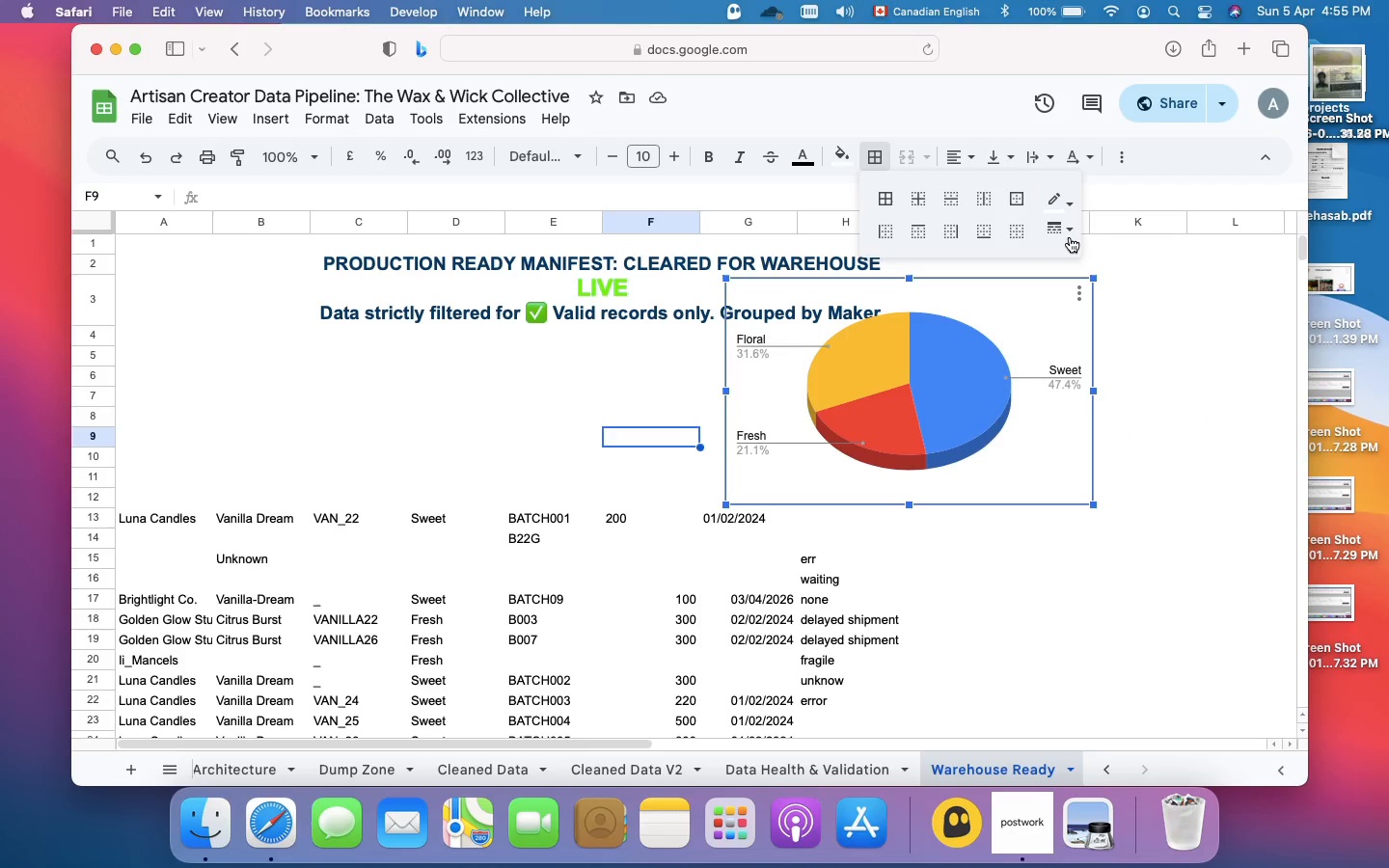 
mouse_move([915, 200])
 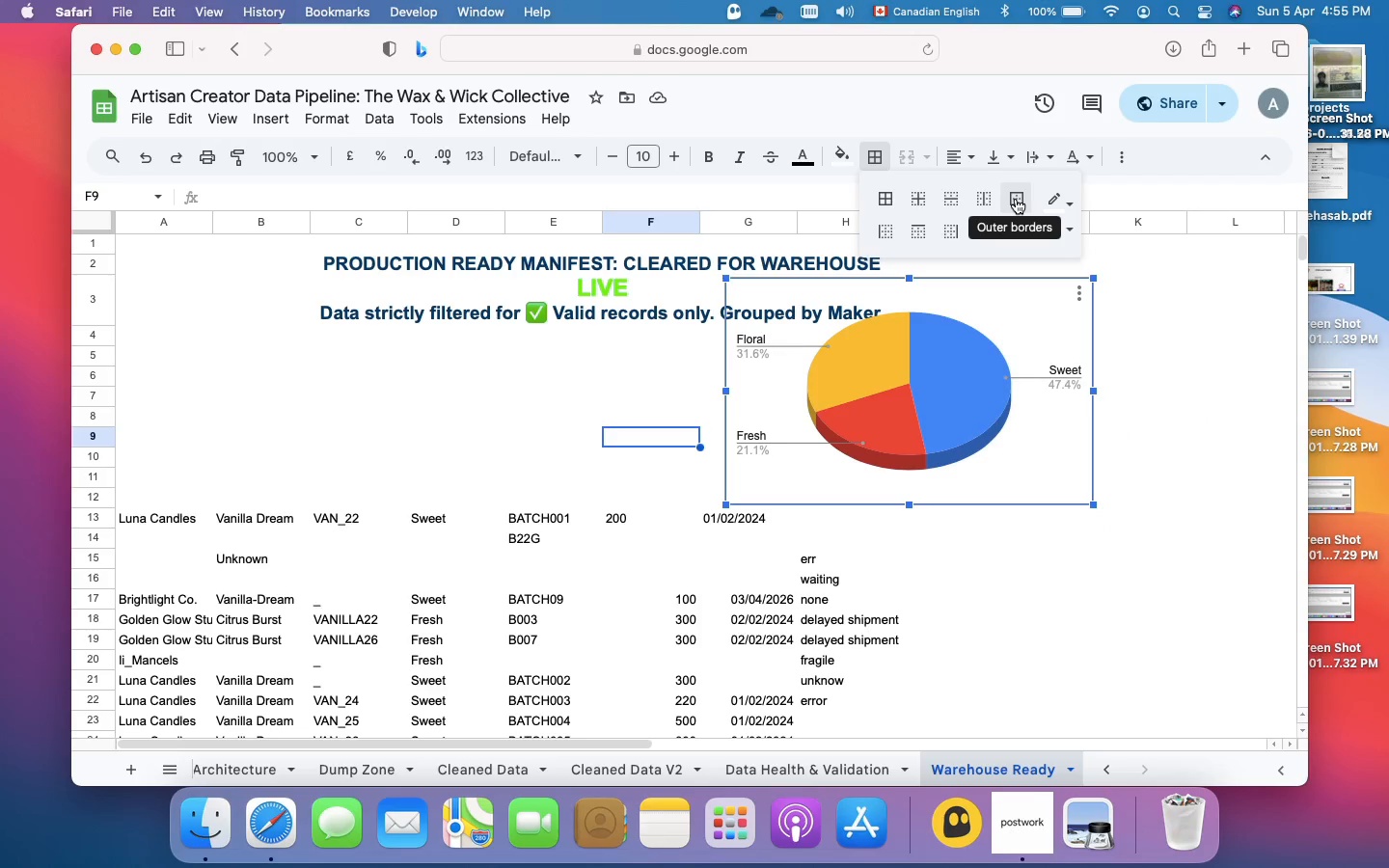 
left_click([1016, 199])
 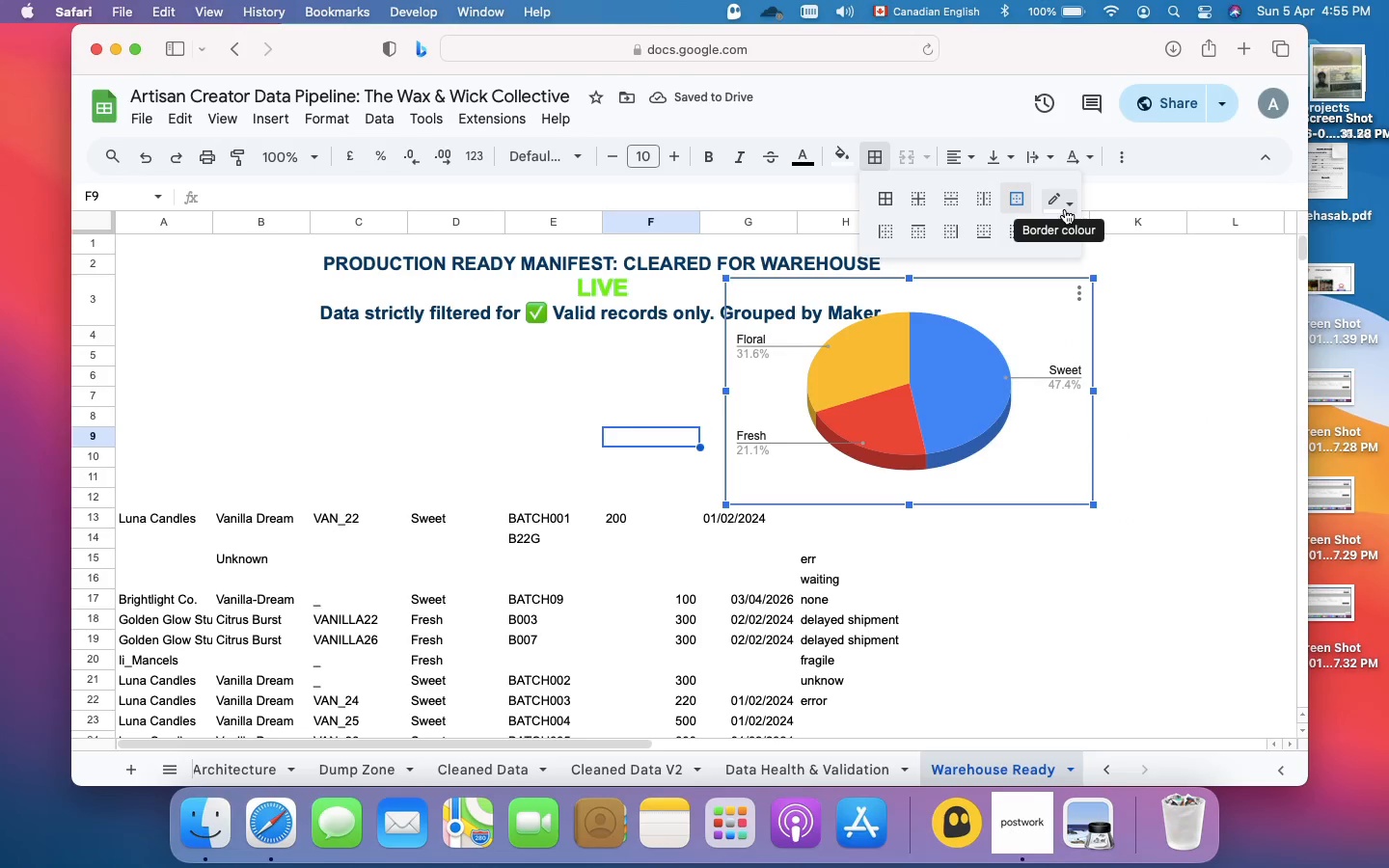 
left_click([1065, 210])
 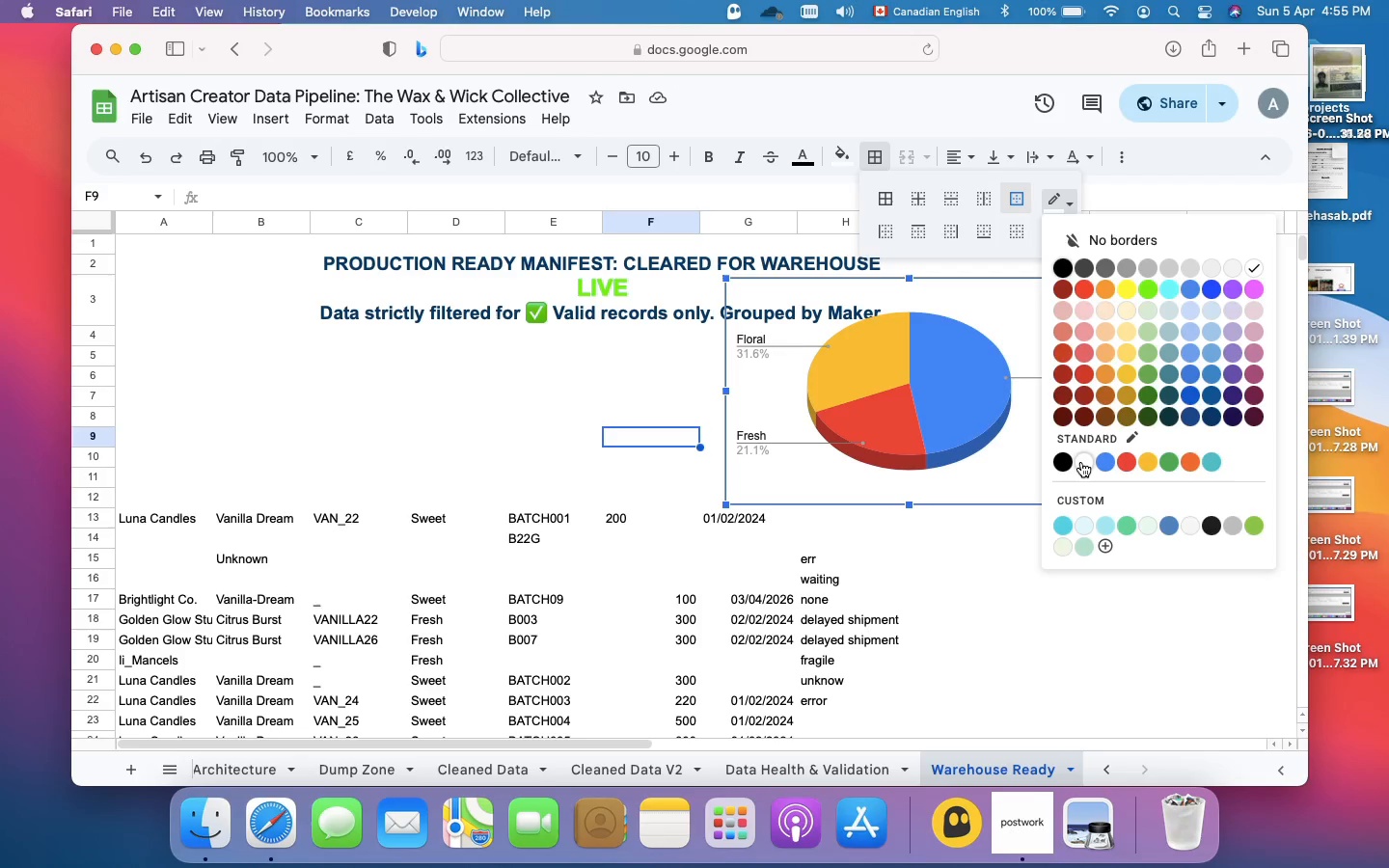 
left_click([1081, 461])
 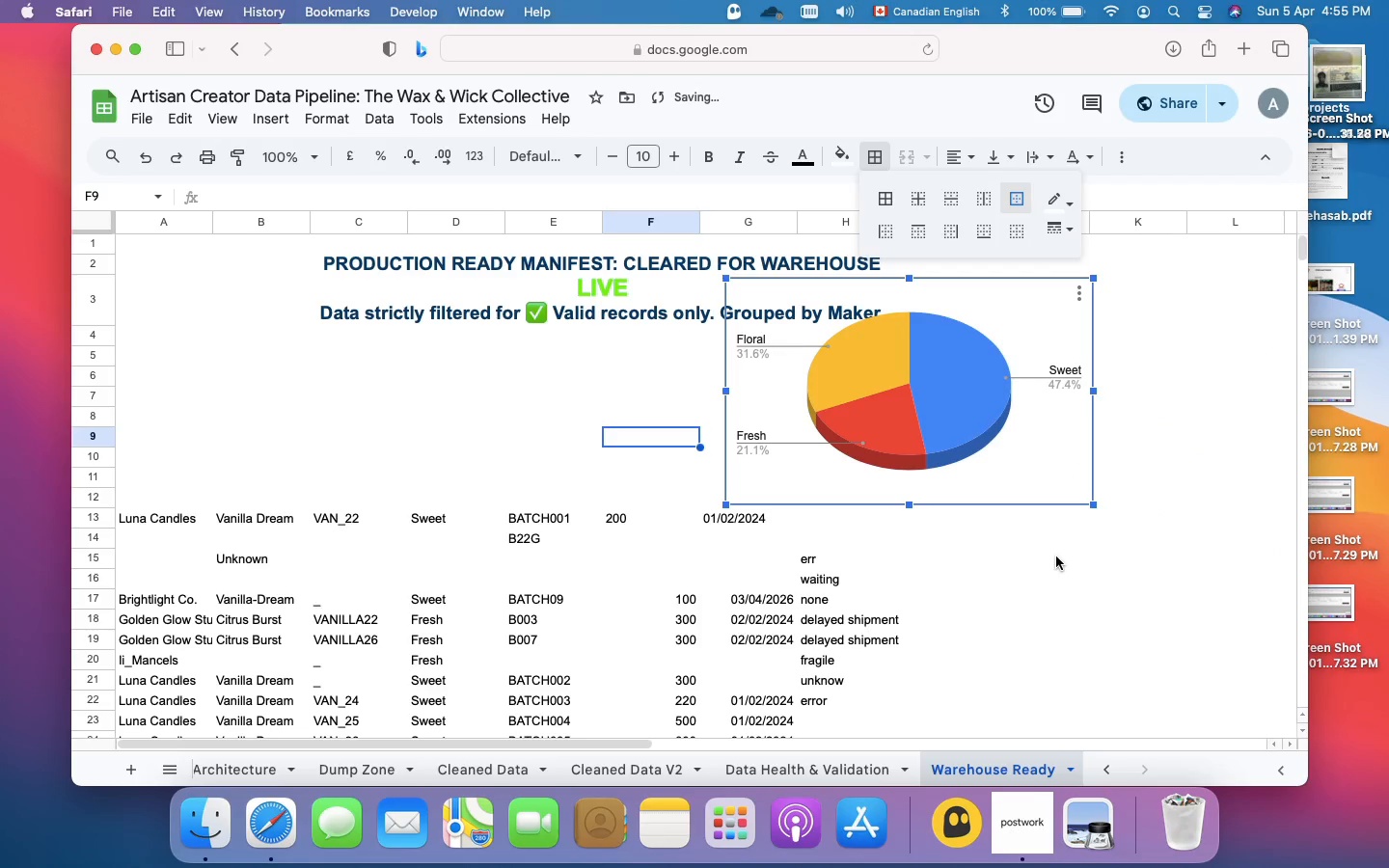 
left_click([1056, 556])
 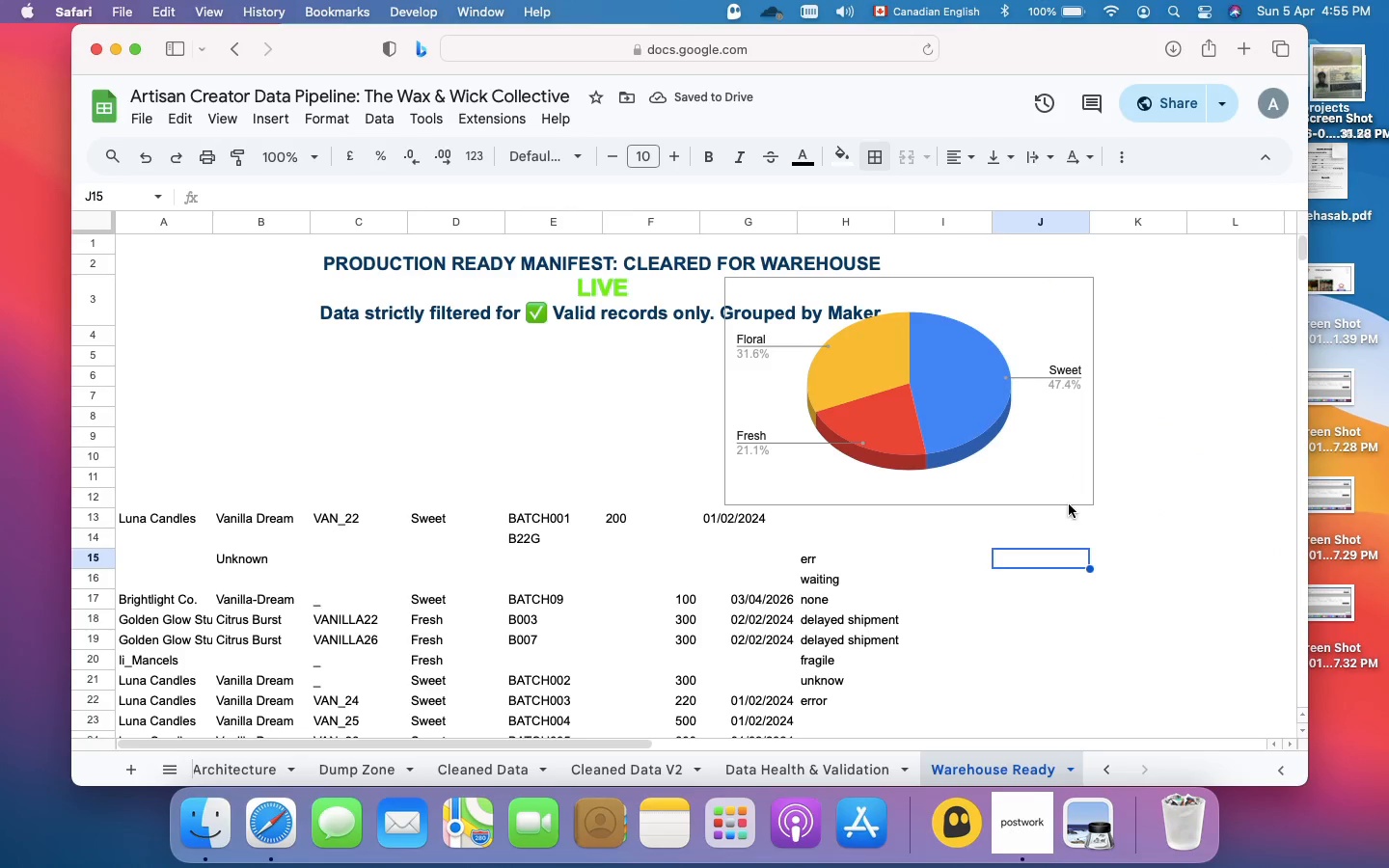 
left_click([1069, 504])
 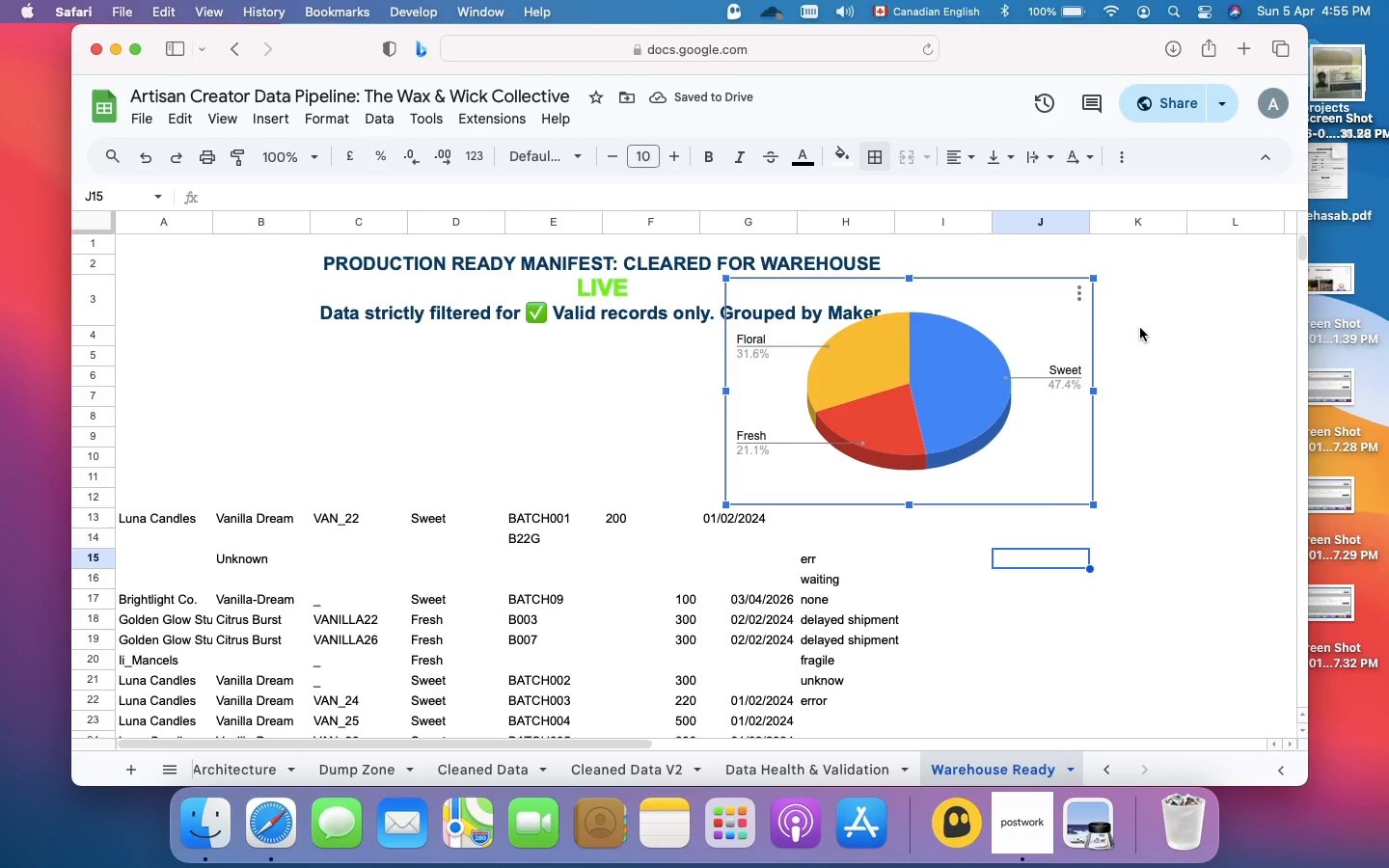 
mouse_move([838, 163])
 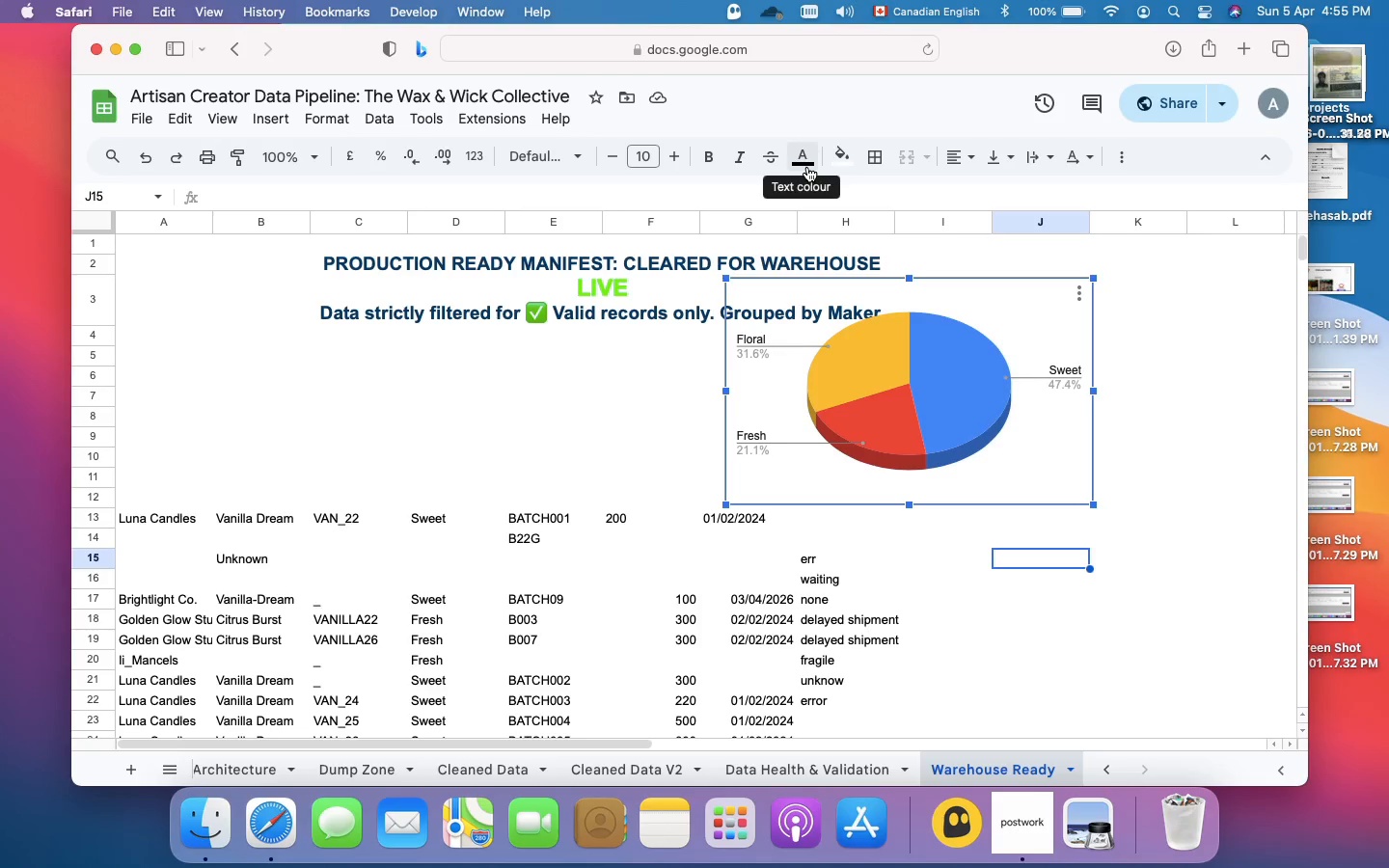 
left_click([807, 167])
 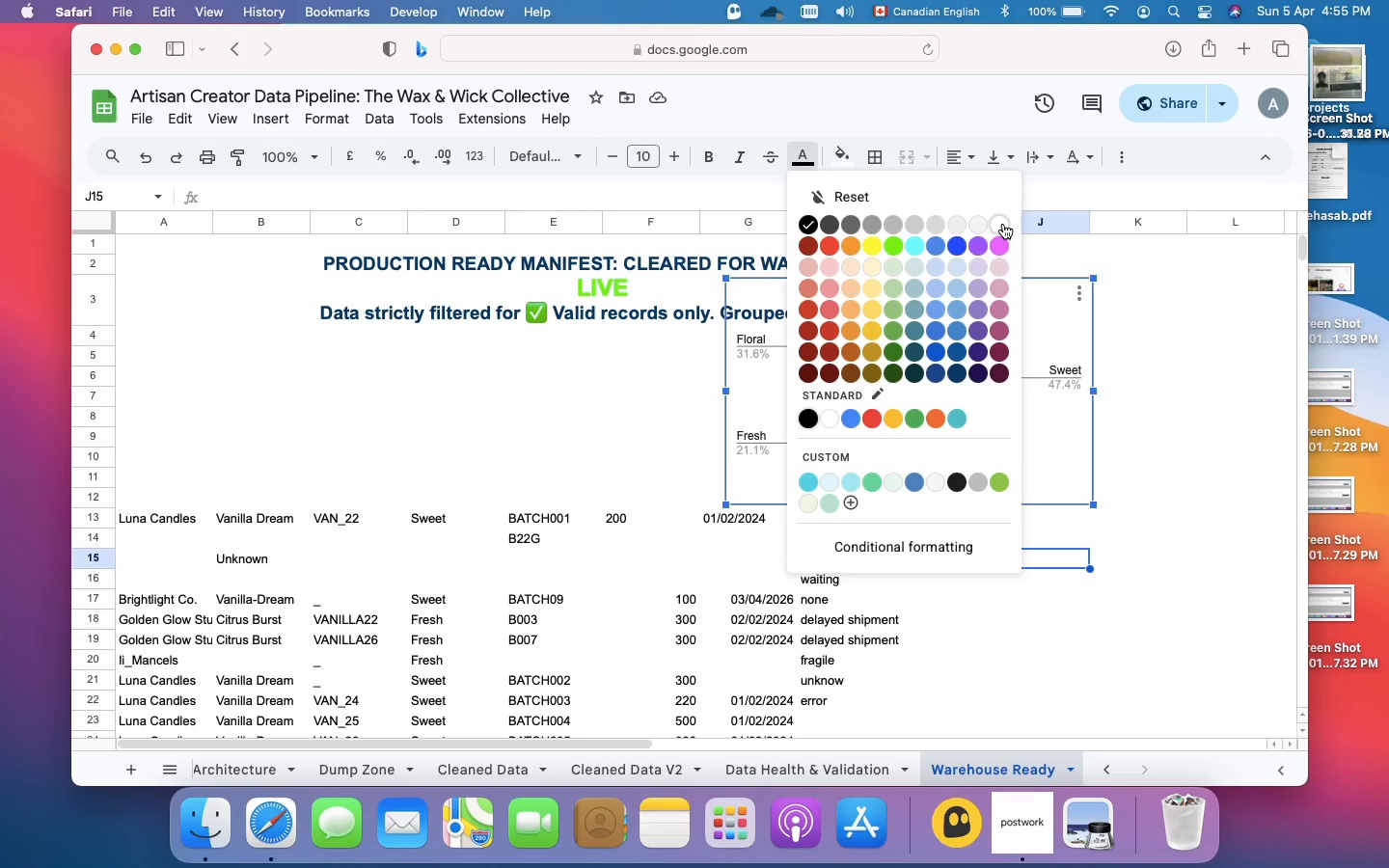 
left_click([1003, 224])
 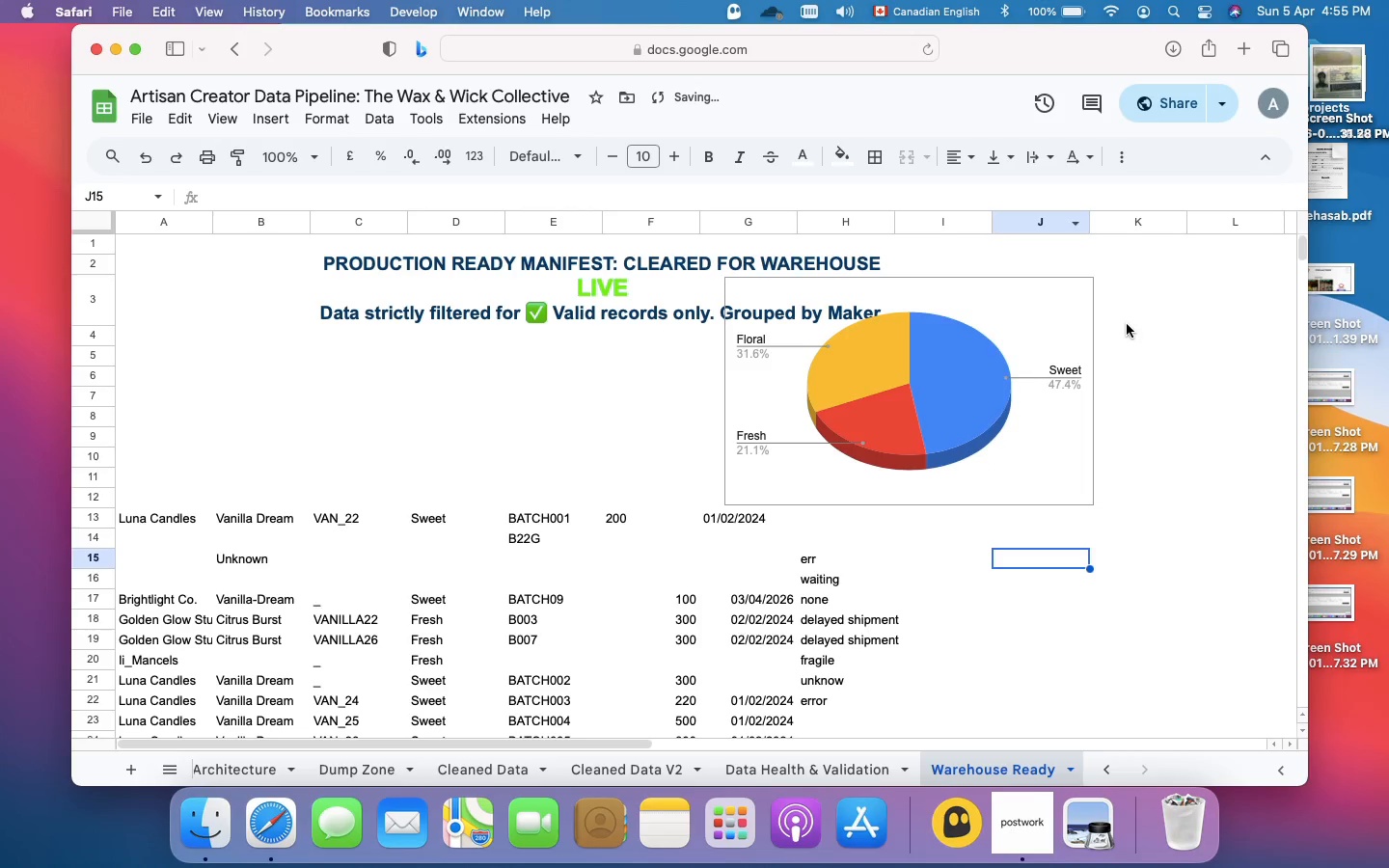 
left_click([1127, 324])
 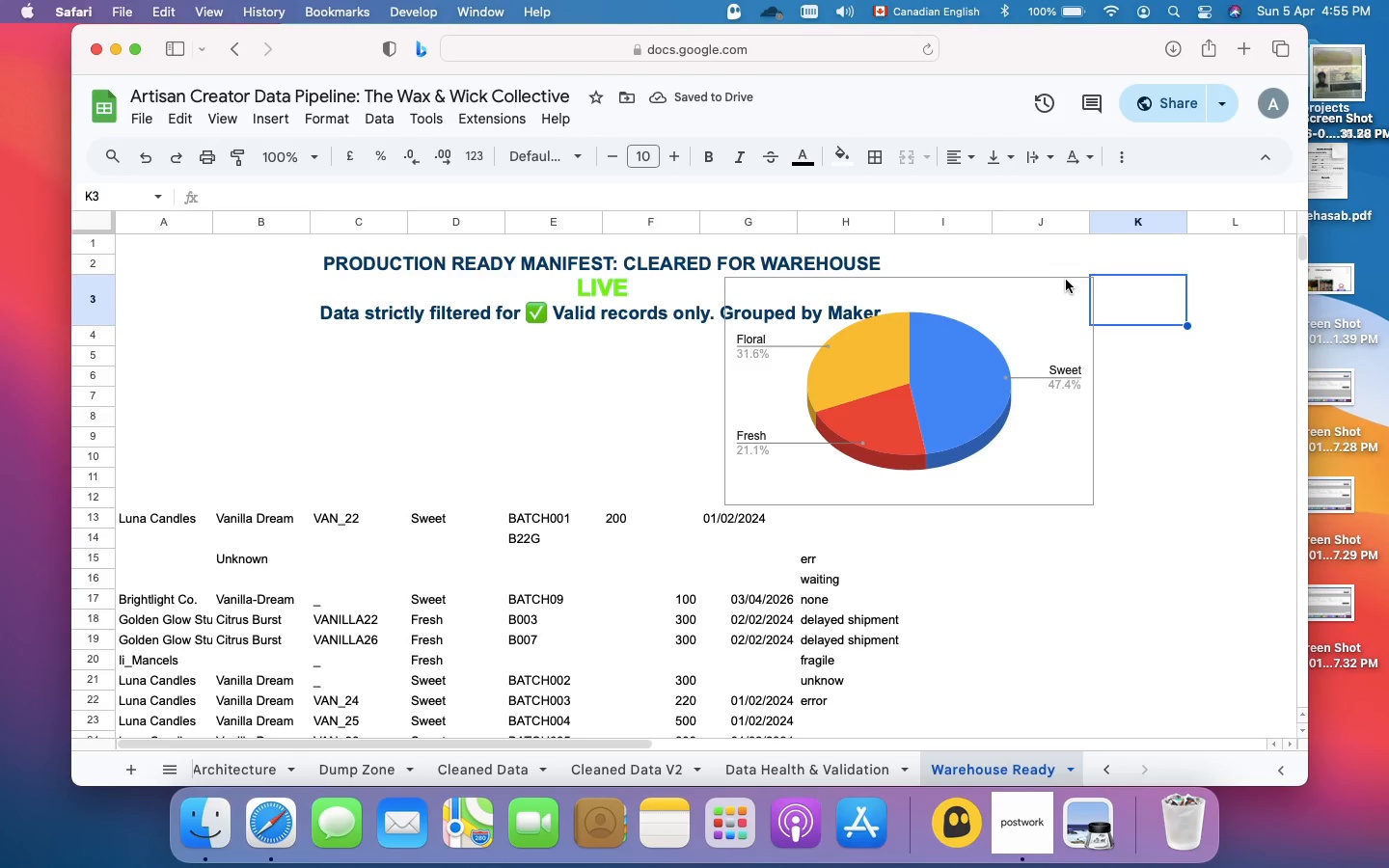 
left_click([1066, 280])
 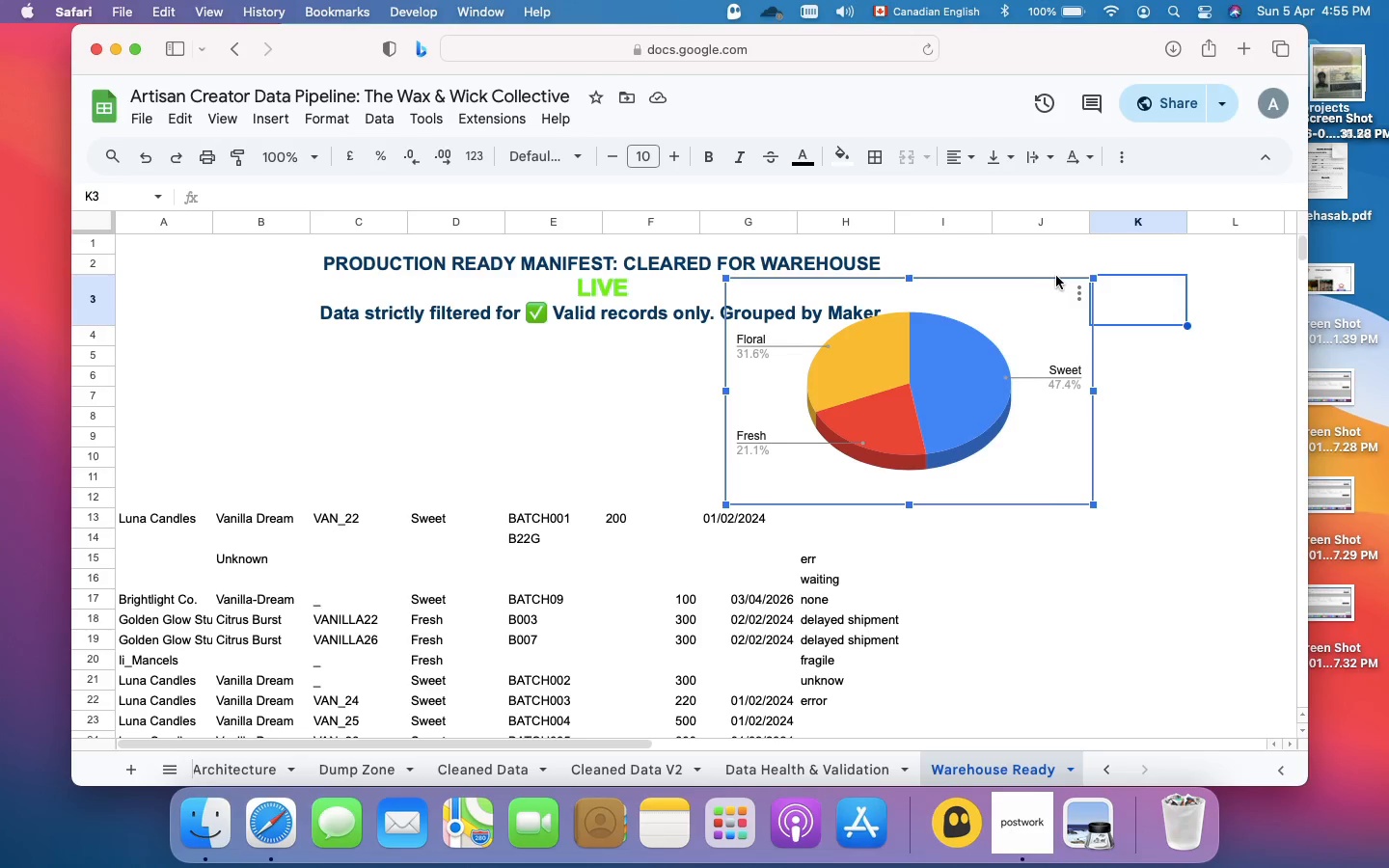 
double_click([1056, 276])
 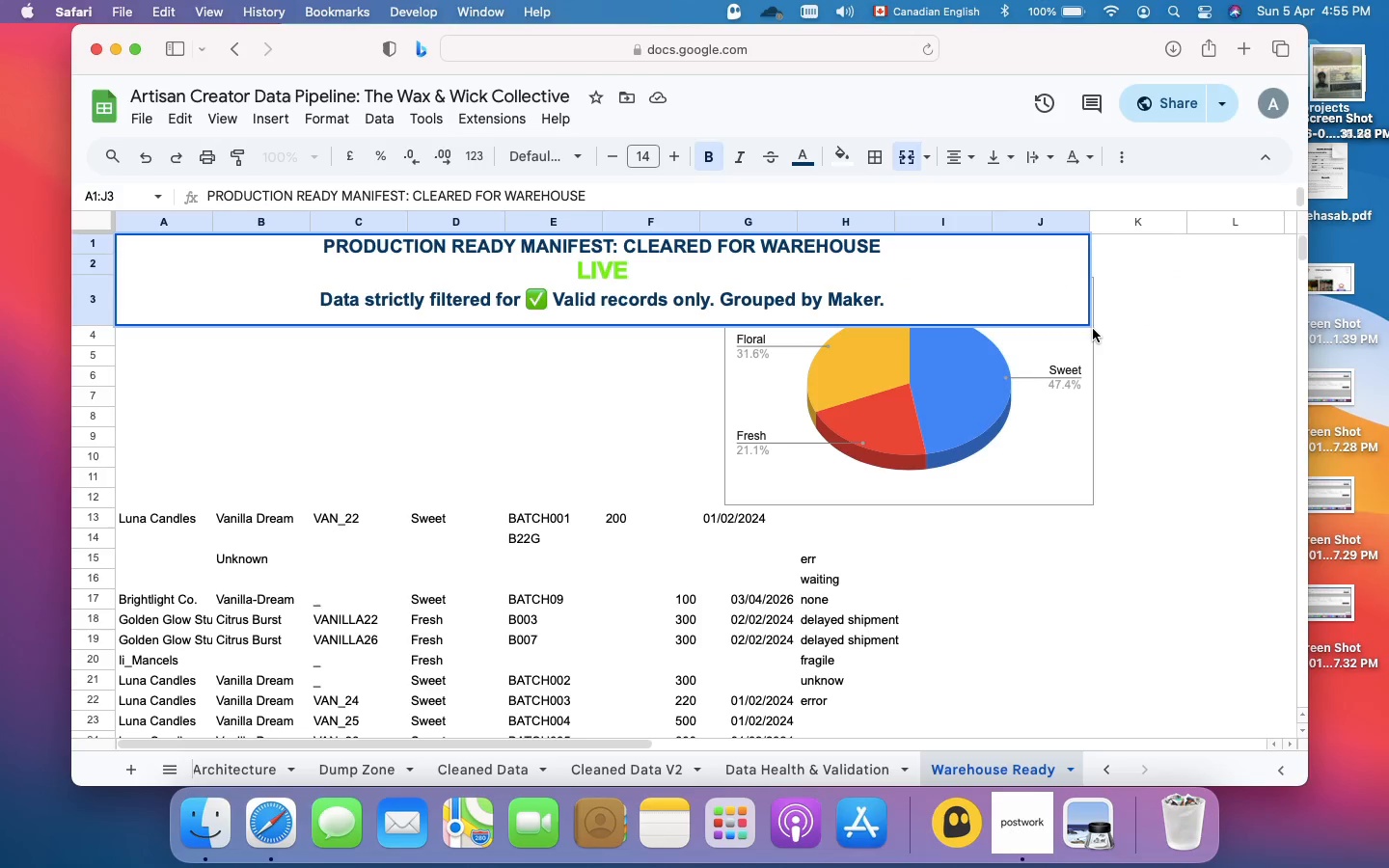 
double_click([1093, 329])
 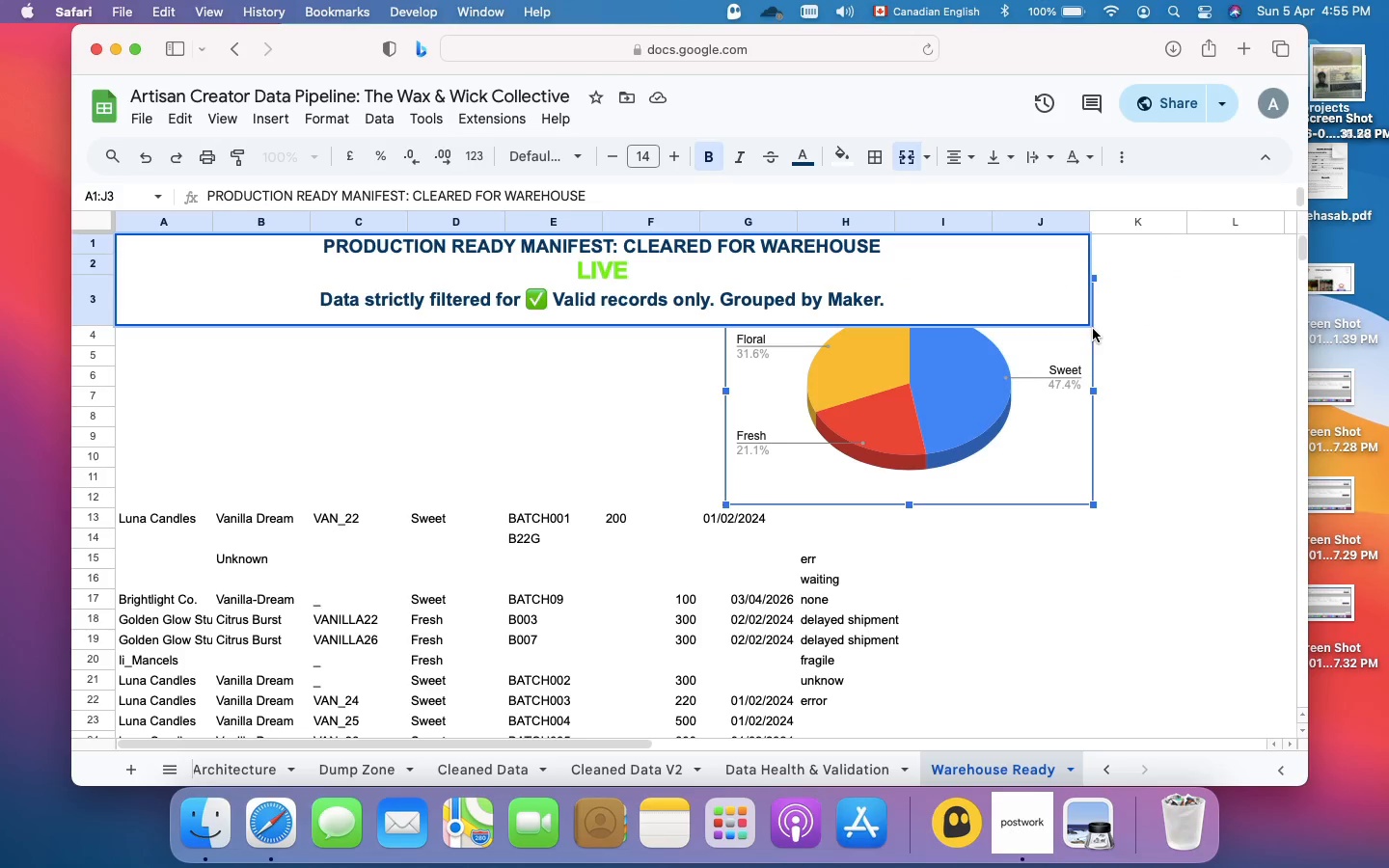 
double_click([1093, 329])
 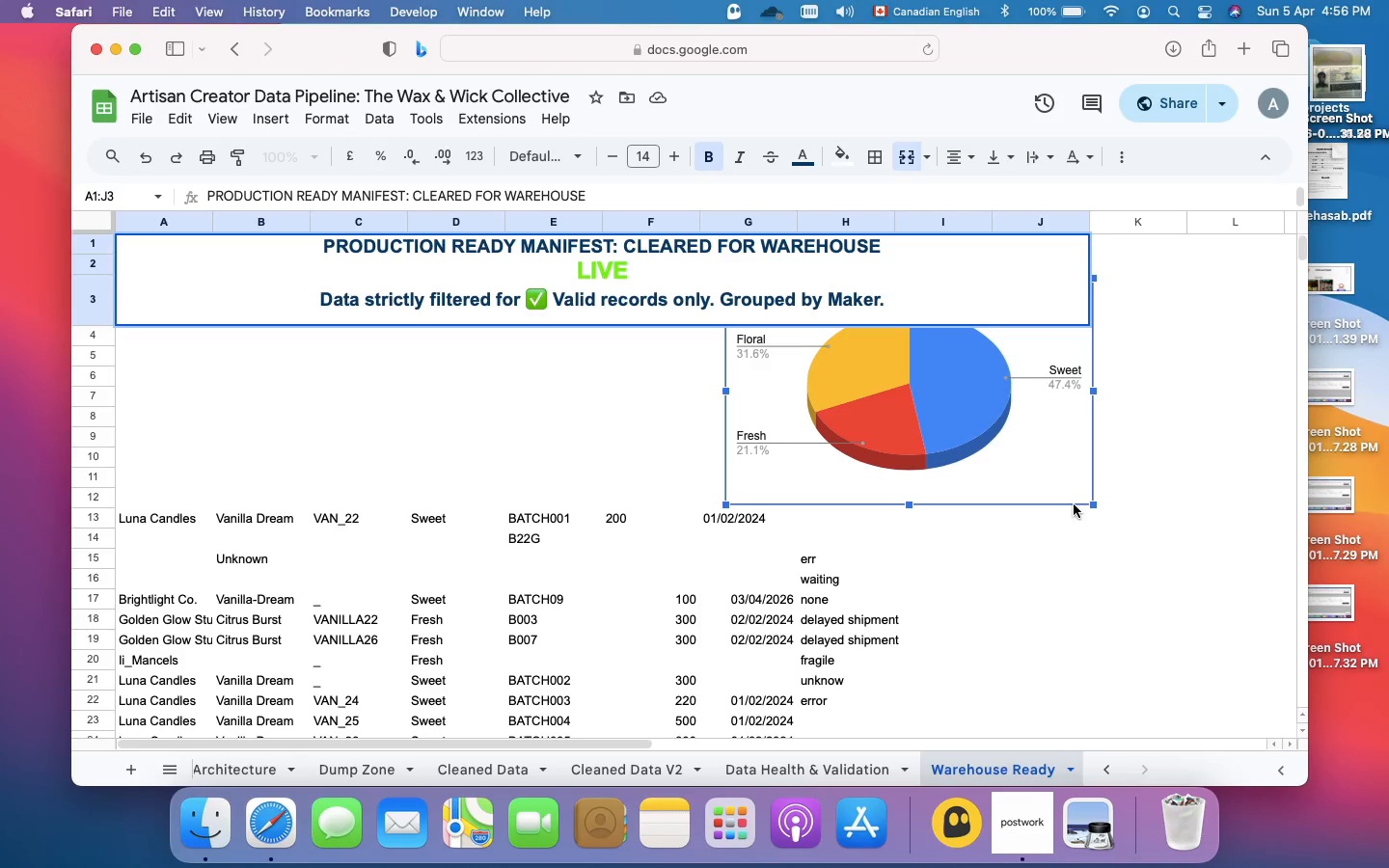 
double_click([1075, 504])
 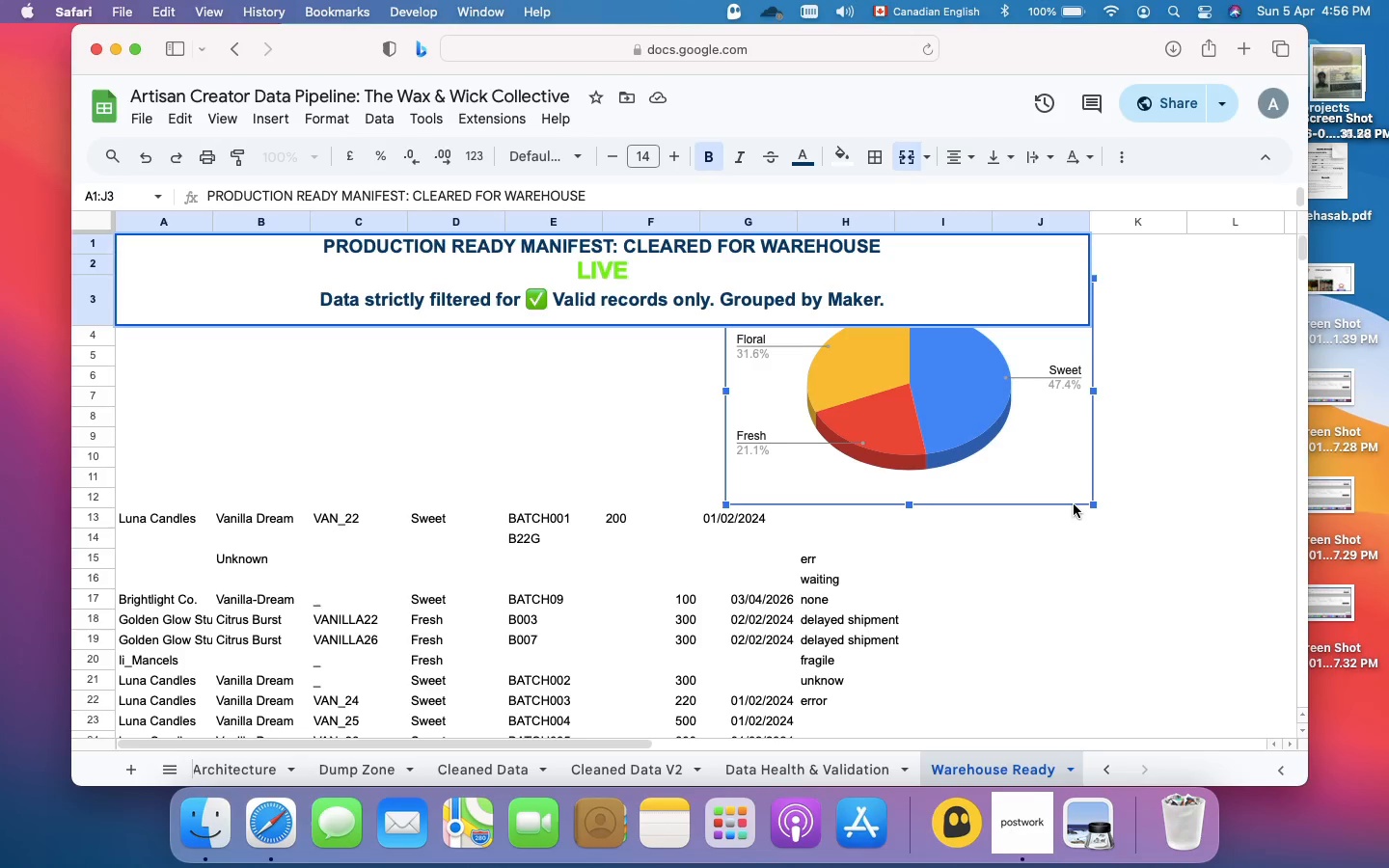 
double_click([1075, 504])
 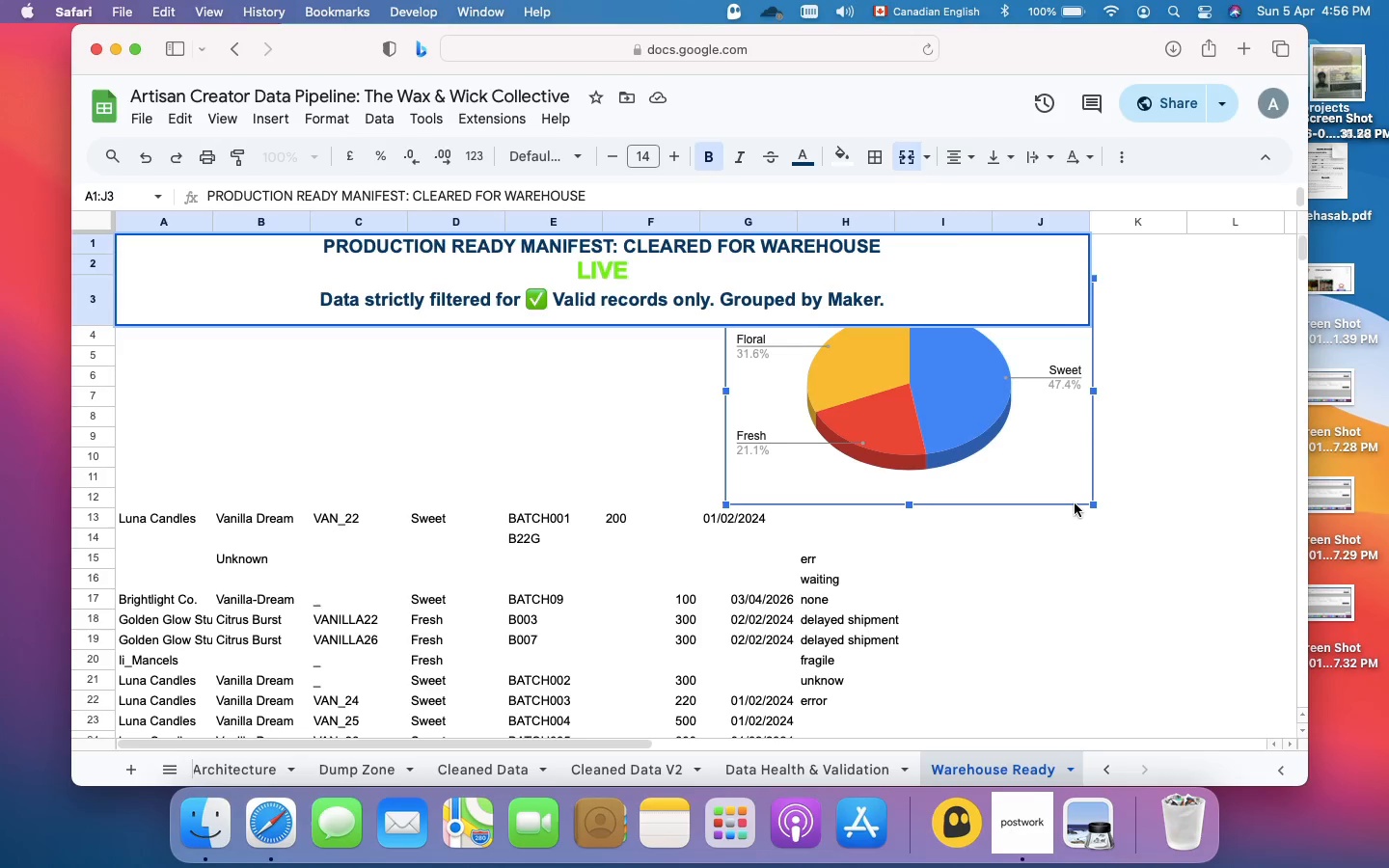 
mouse_move([911, 166])
 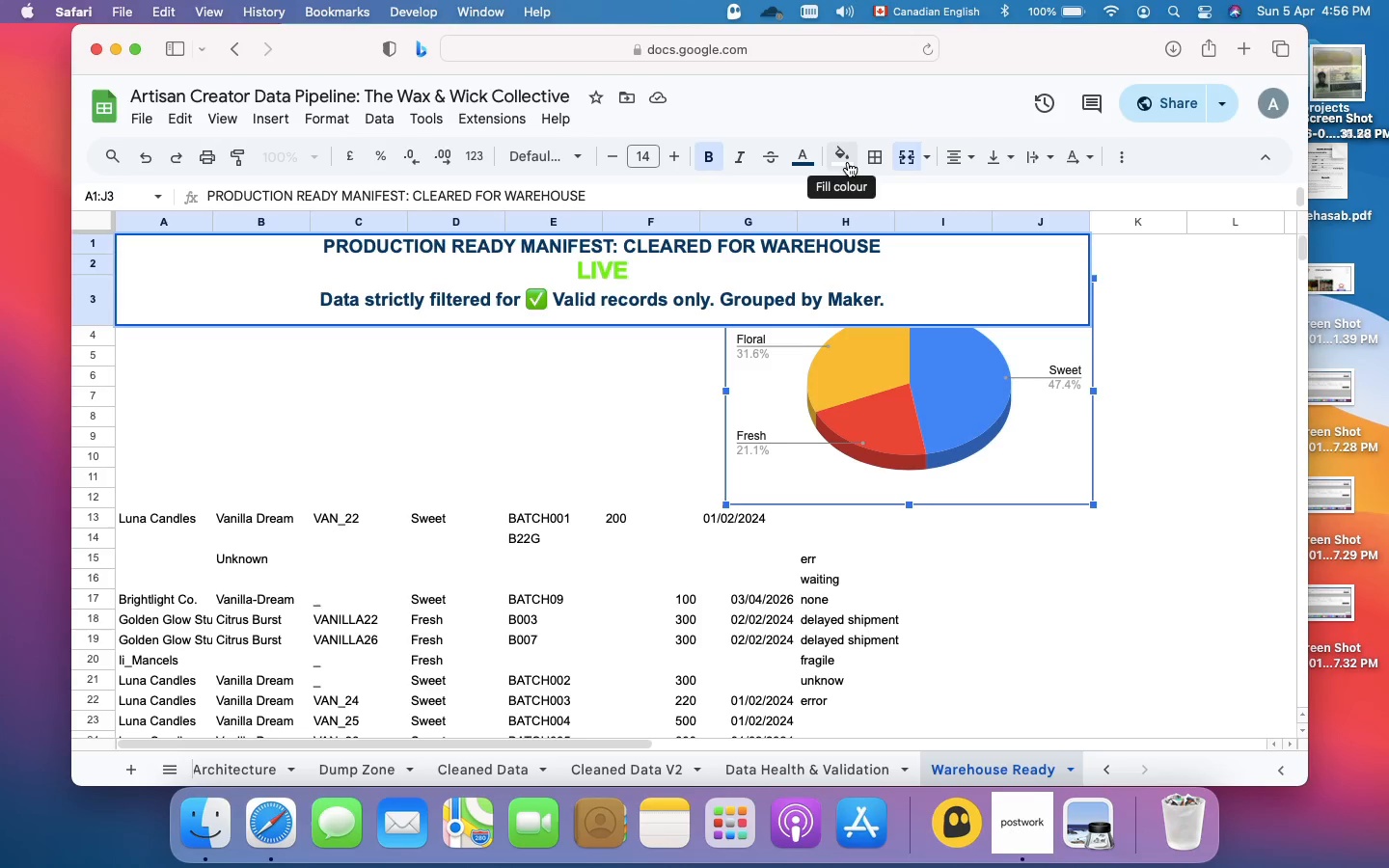 
left_click([848, 162])
 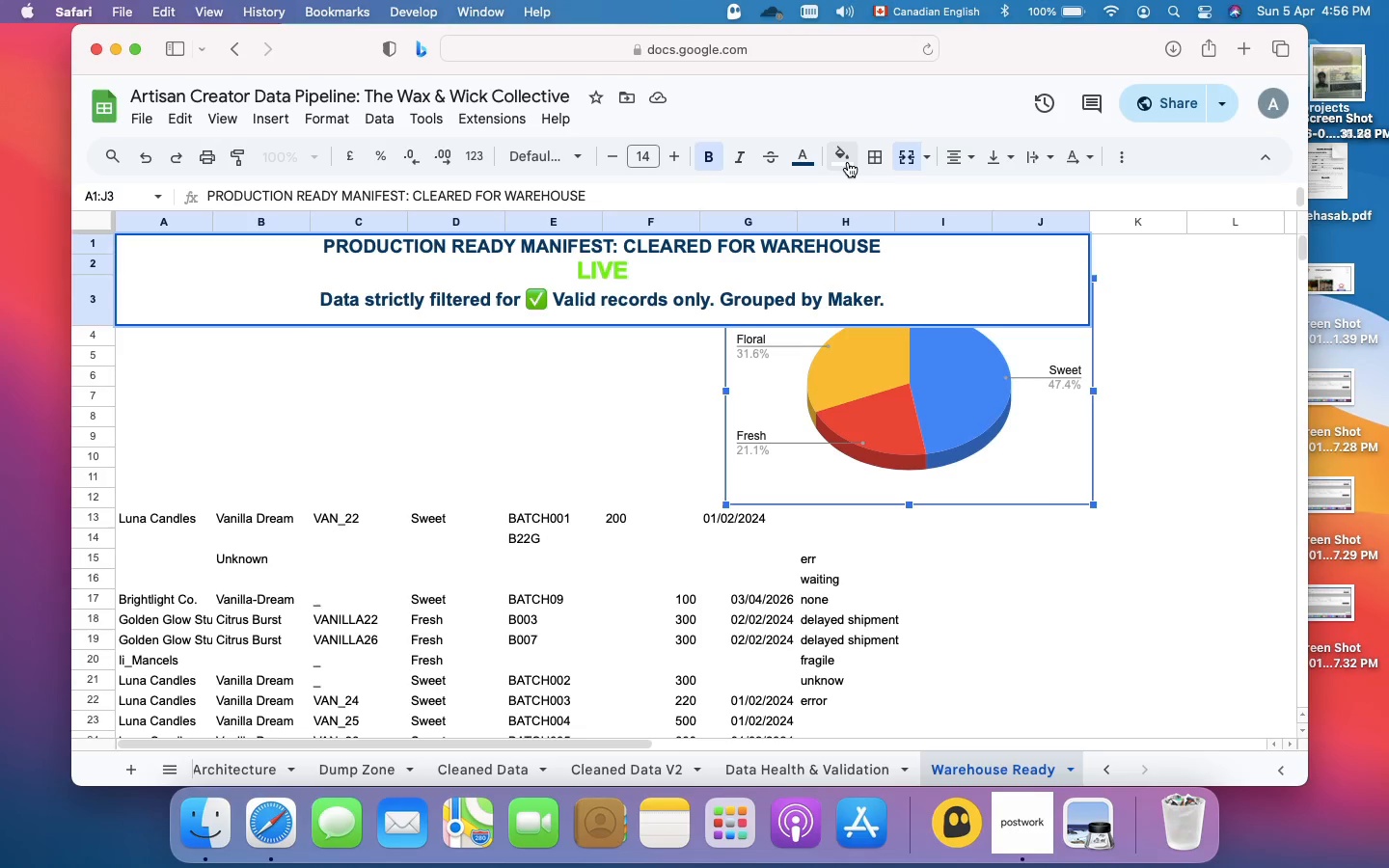 
left_click([848, 162])
 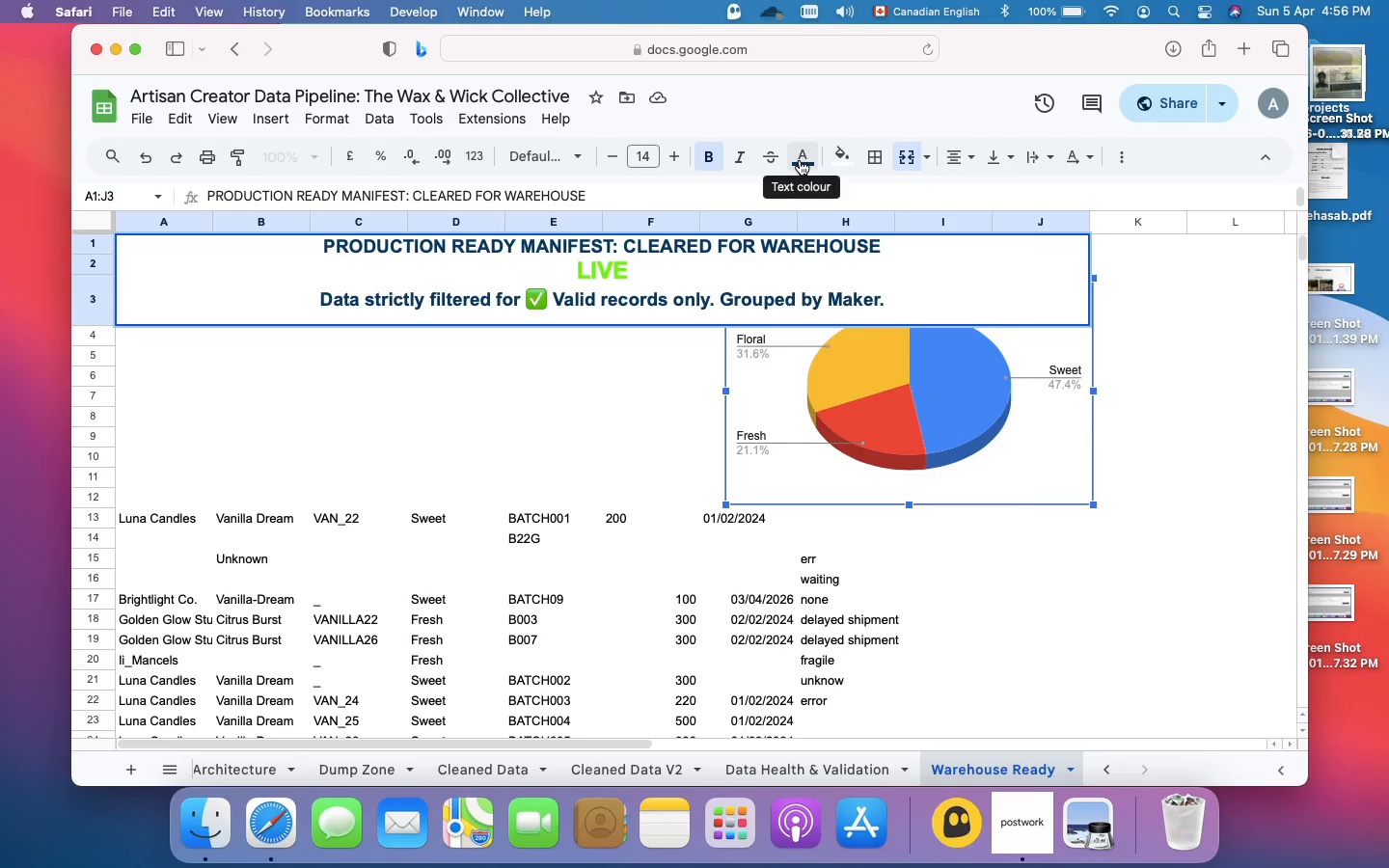 
left_click([800, 160])
 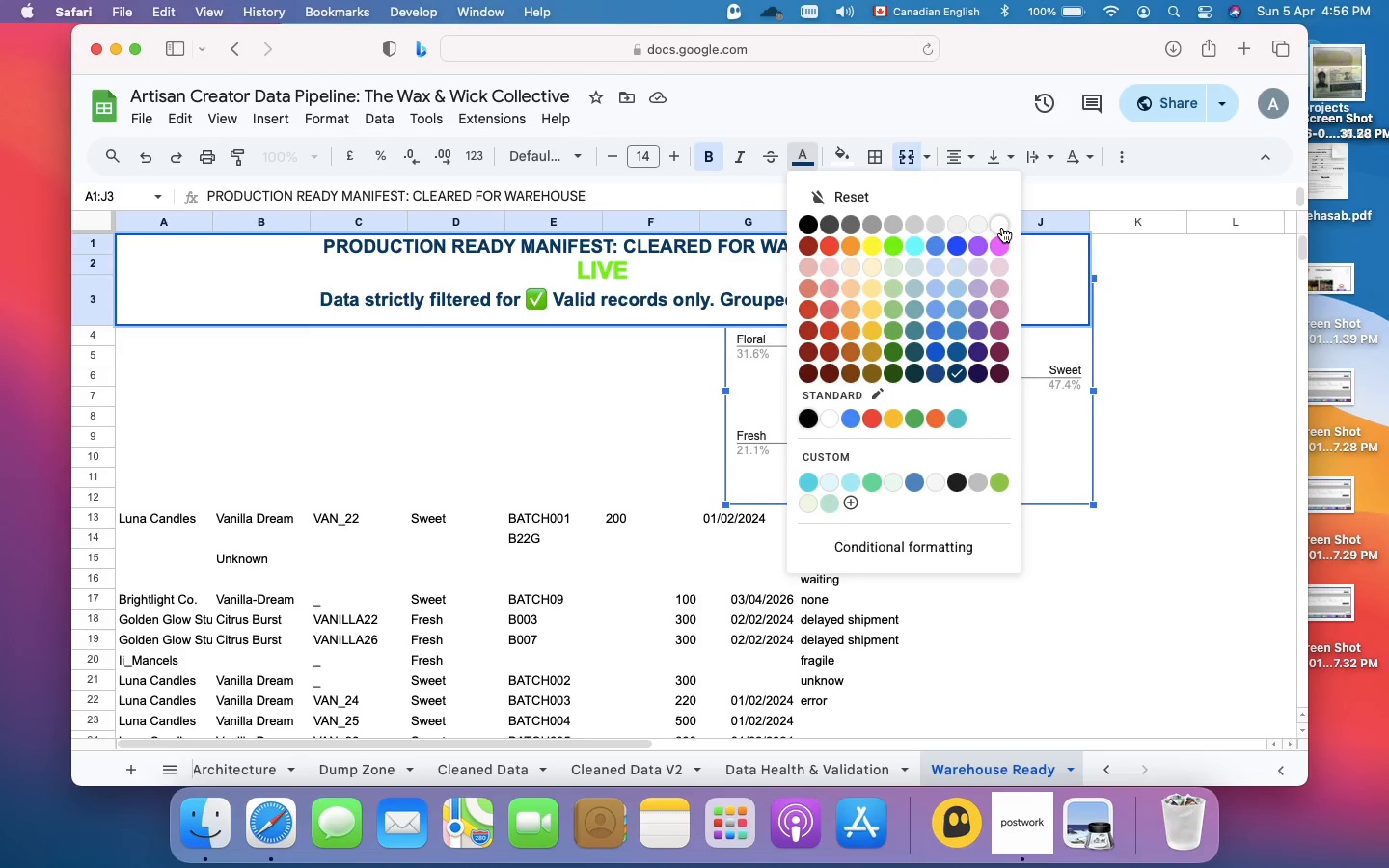 
left_click([1002, 228])
 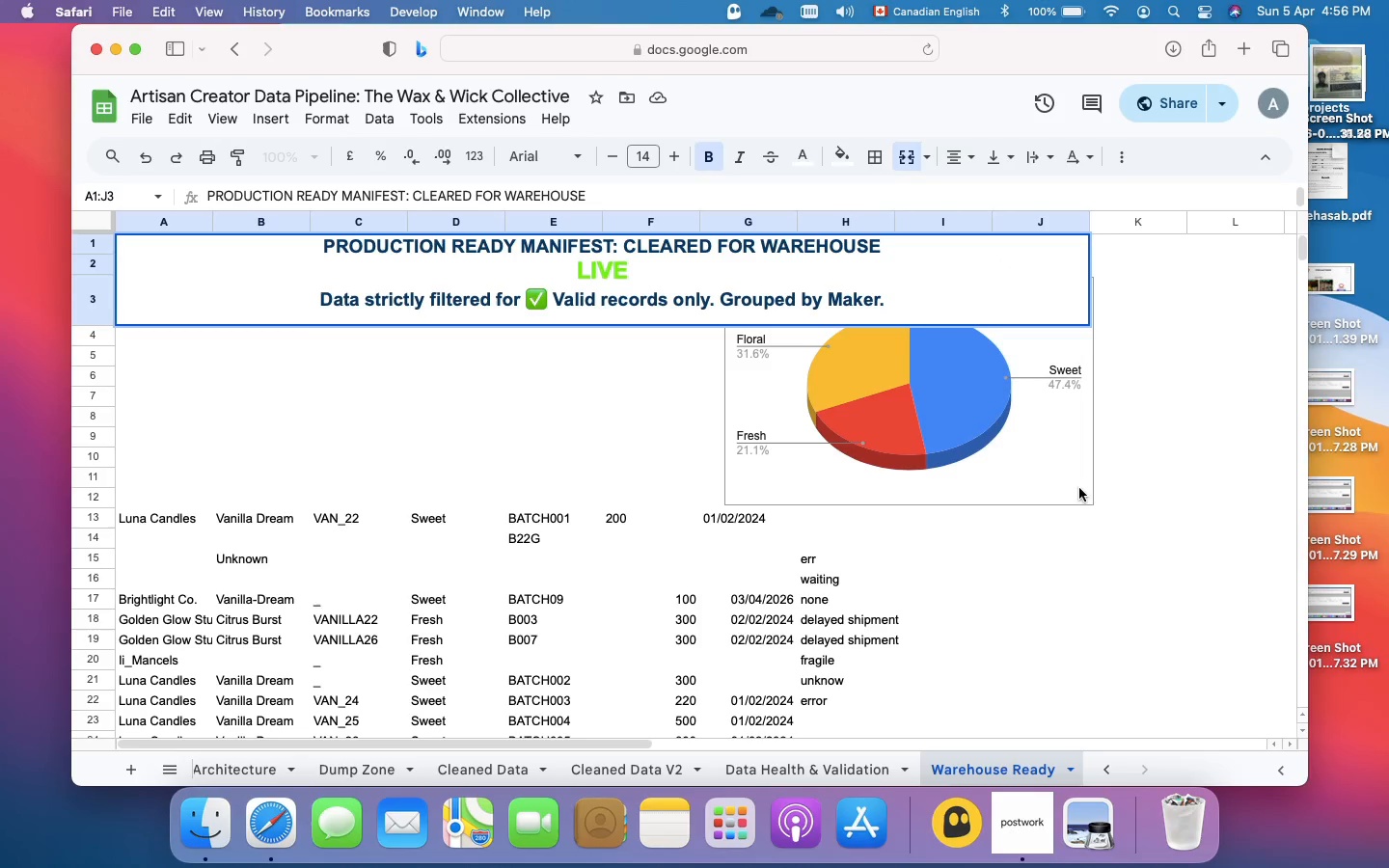 
double_click([1052, 480])
 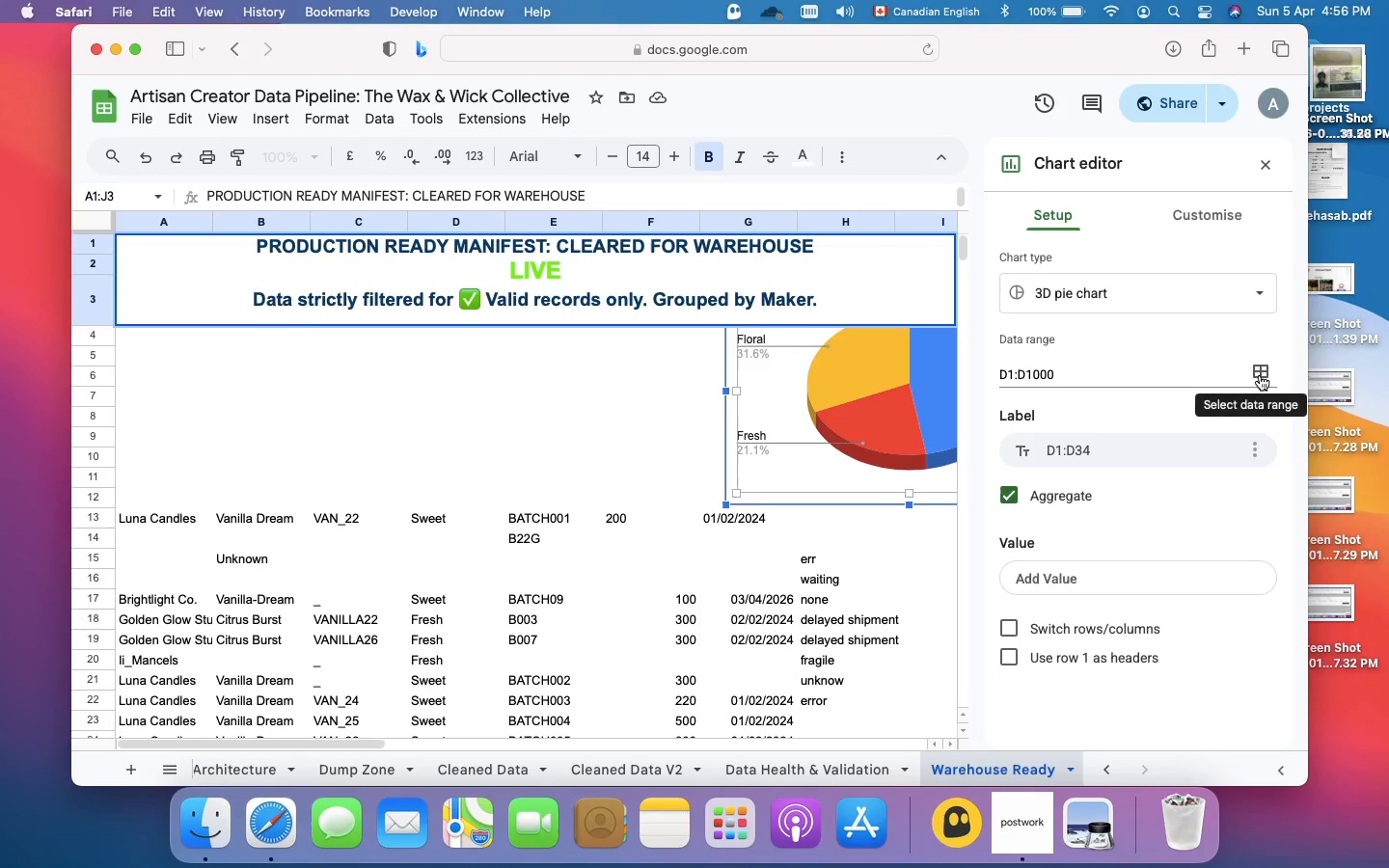 
left_click([1261, 373])
 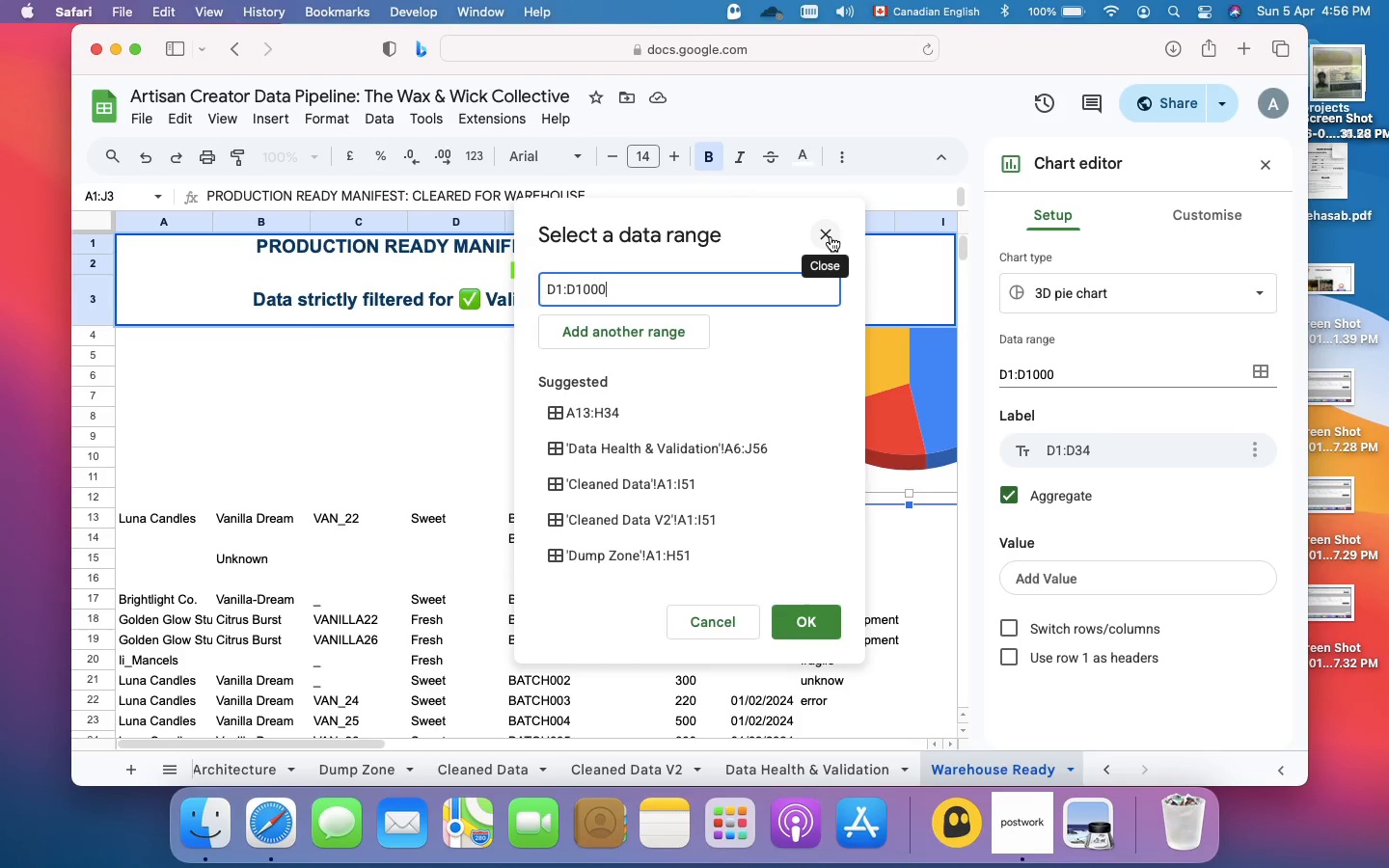 
left_click([831, 236])
 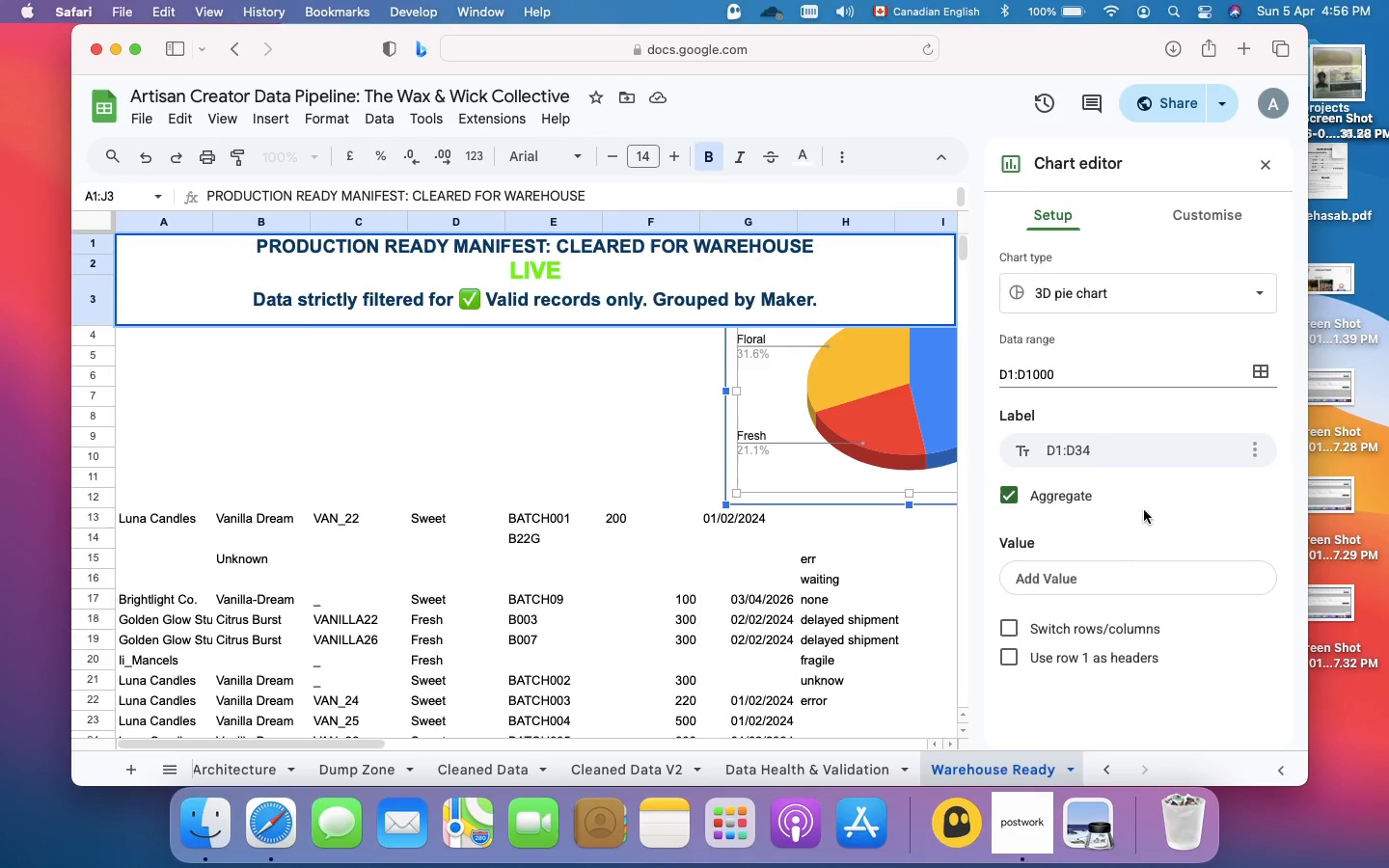 
wait(6.82)
 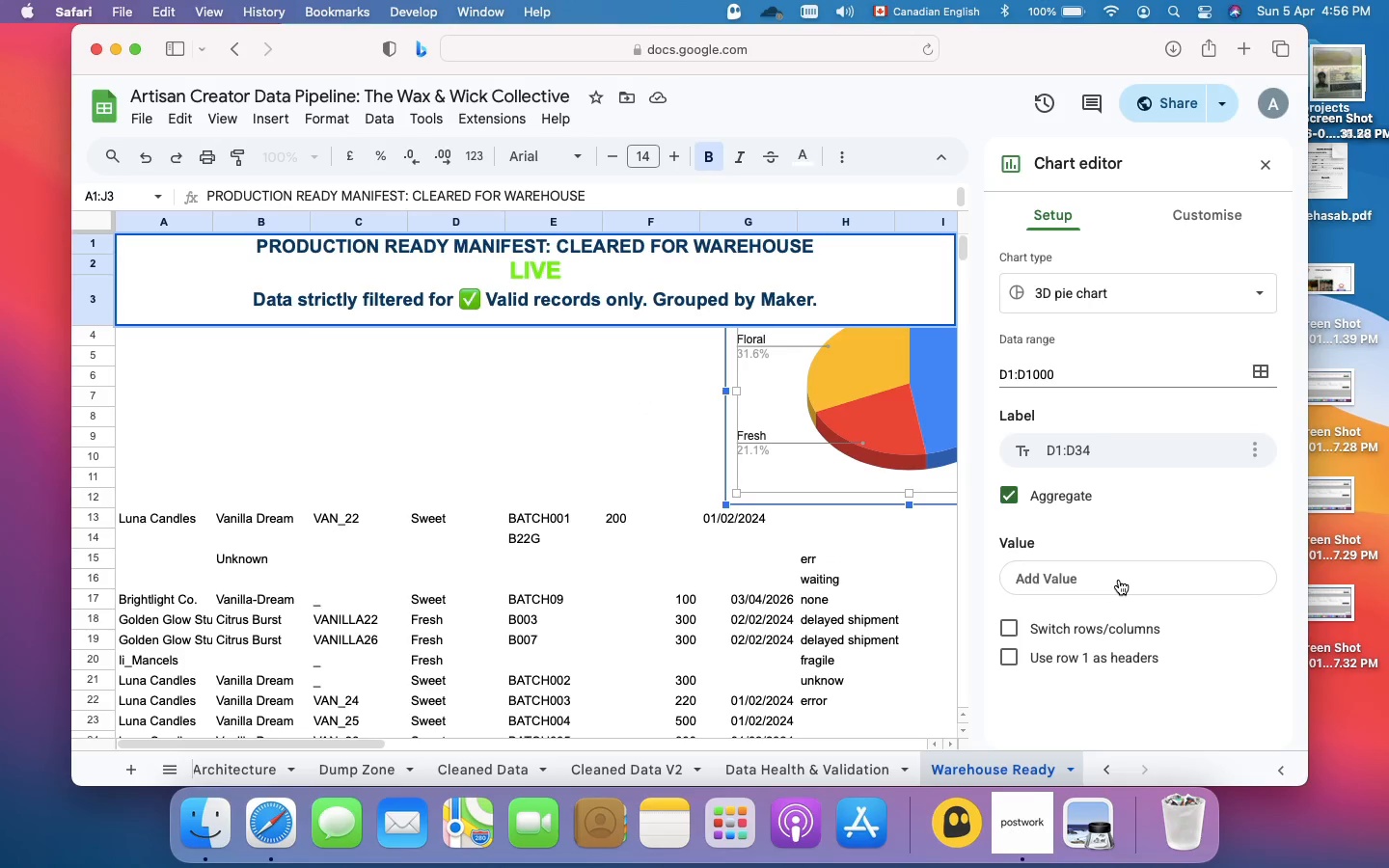 
mouse_move([1217, 269])
 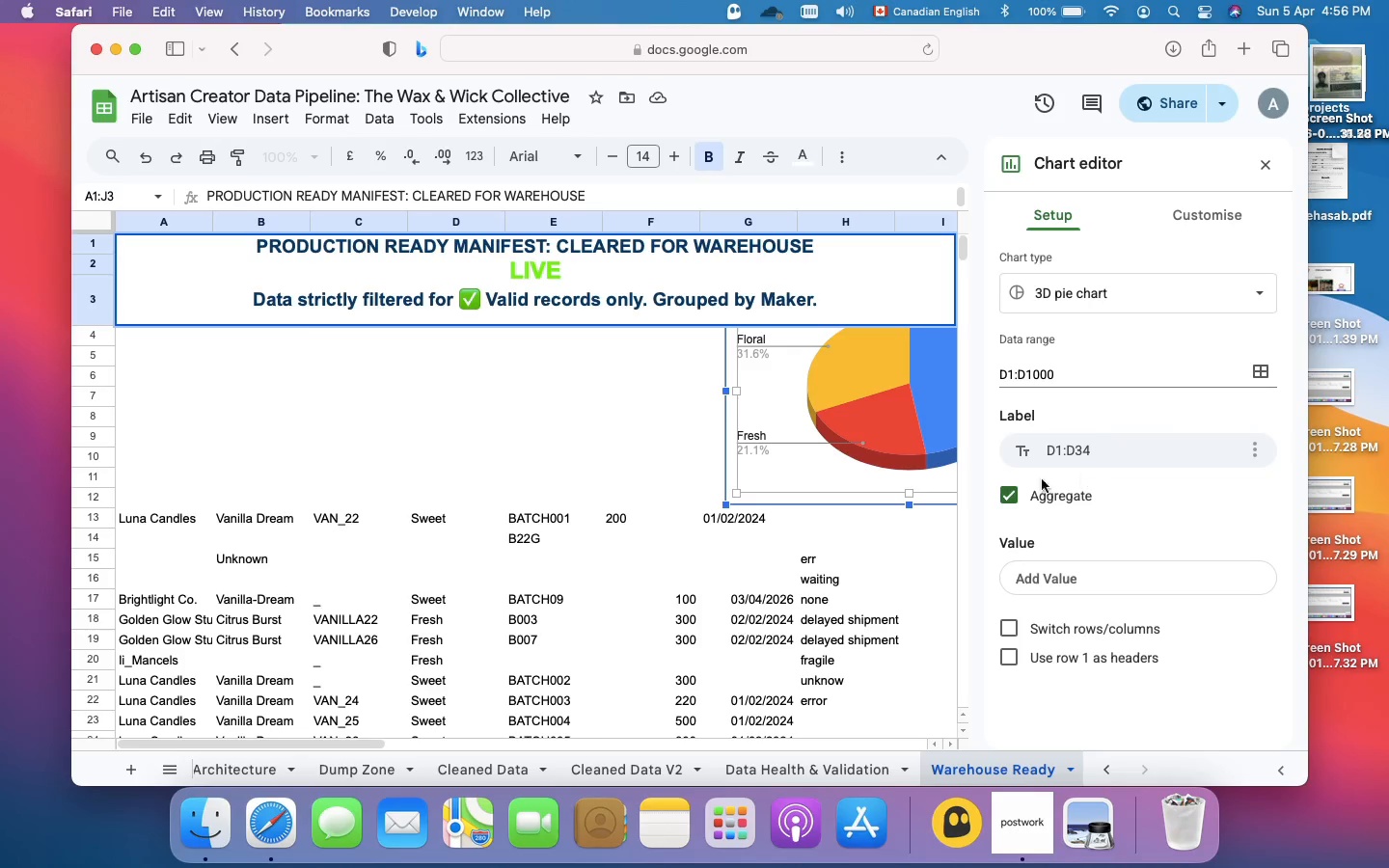 
left_click([1009, 500])
 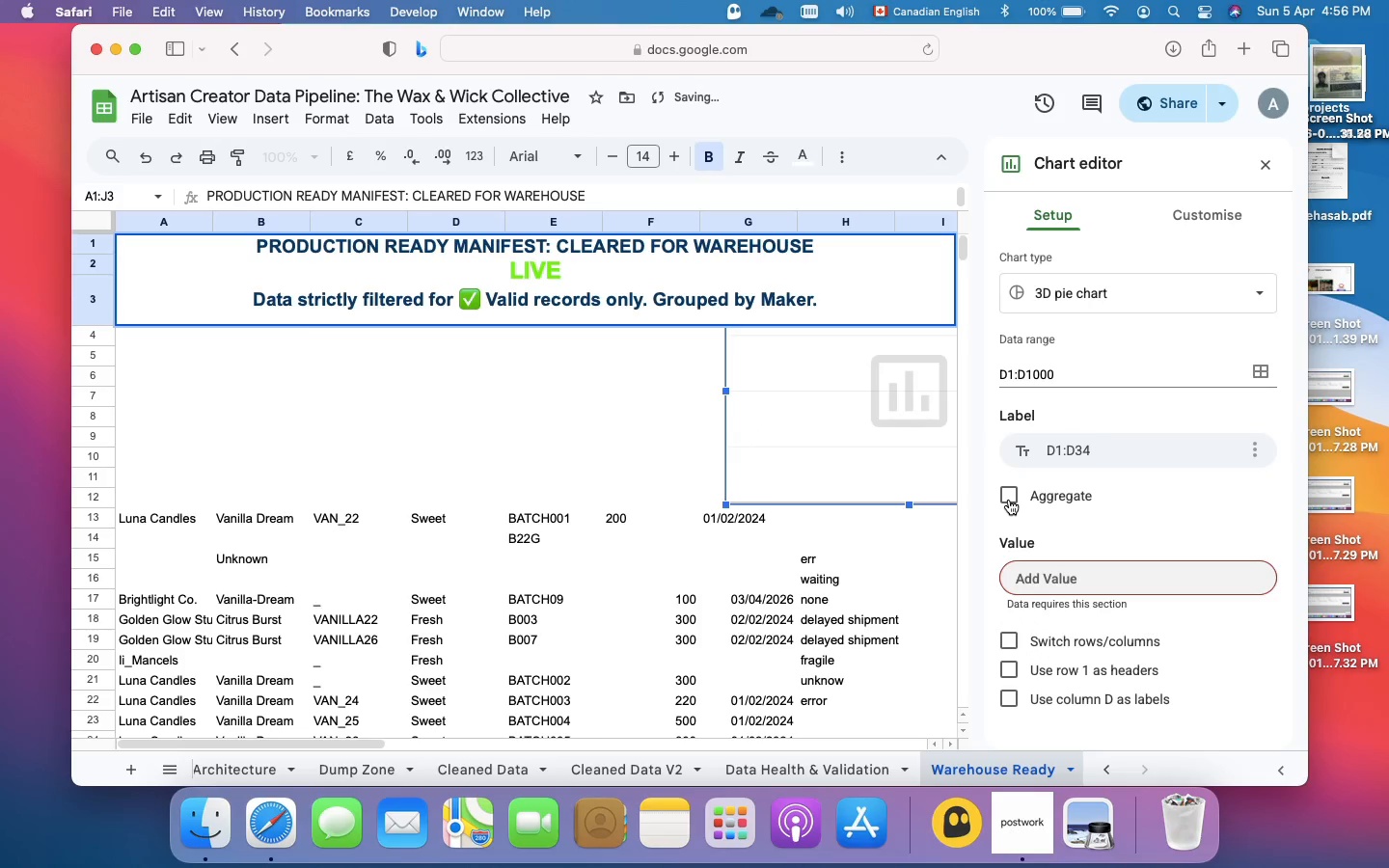 
left_click([1009, 500])
 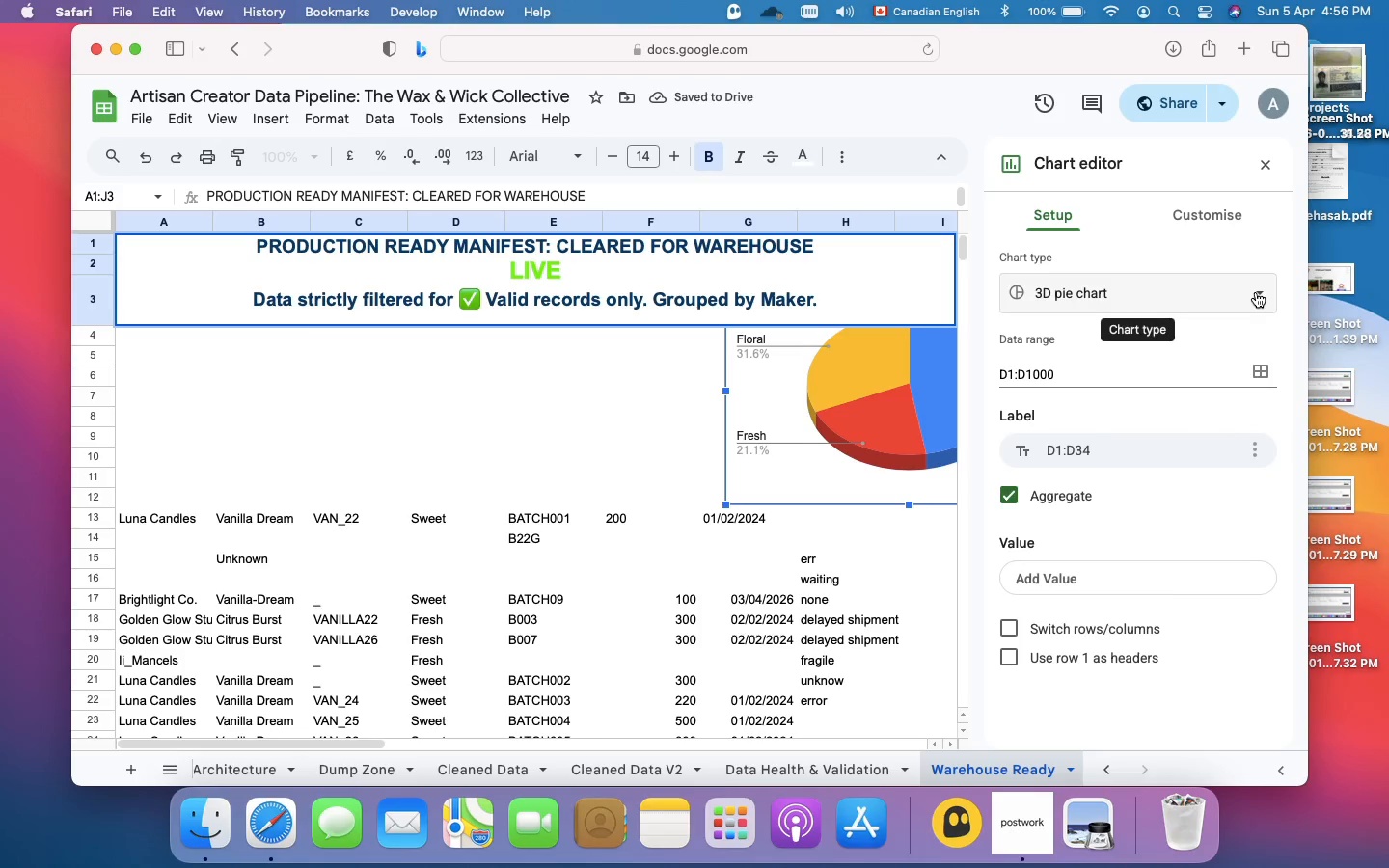 
wait(7.1)
 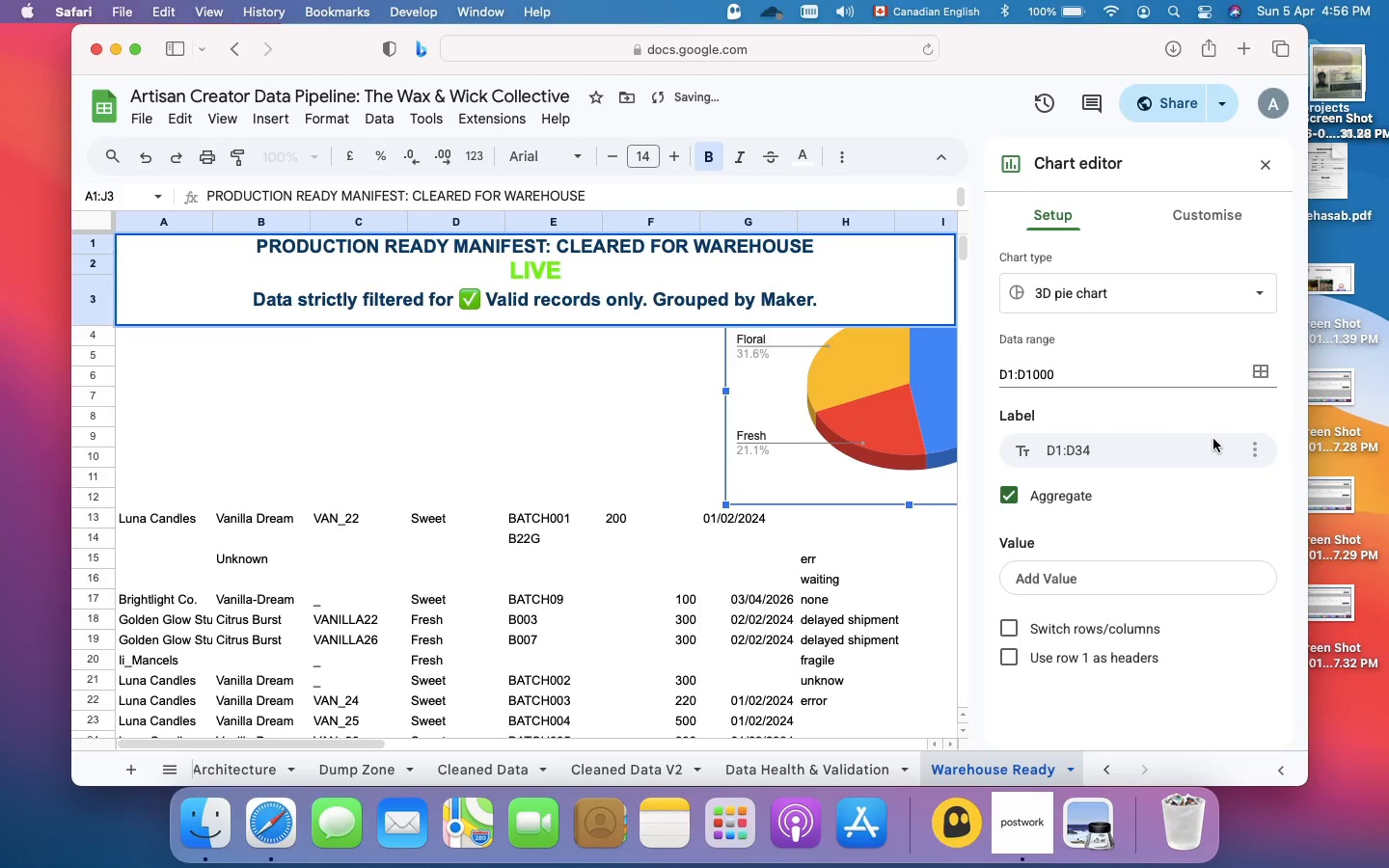 
left_click([1216, 214])
 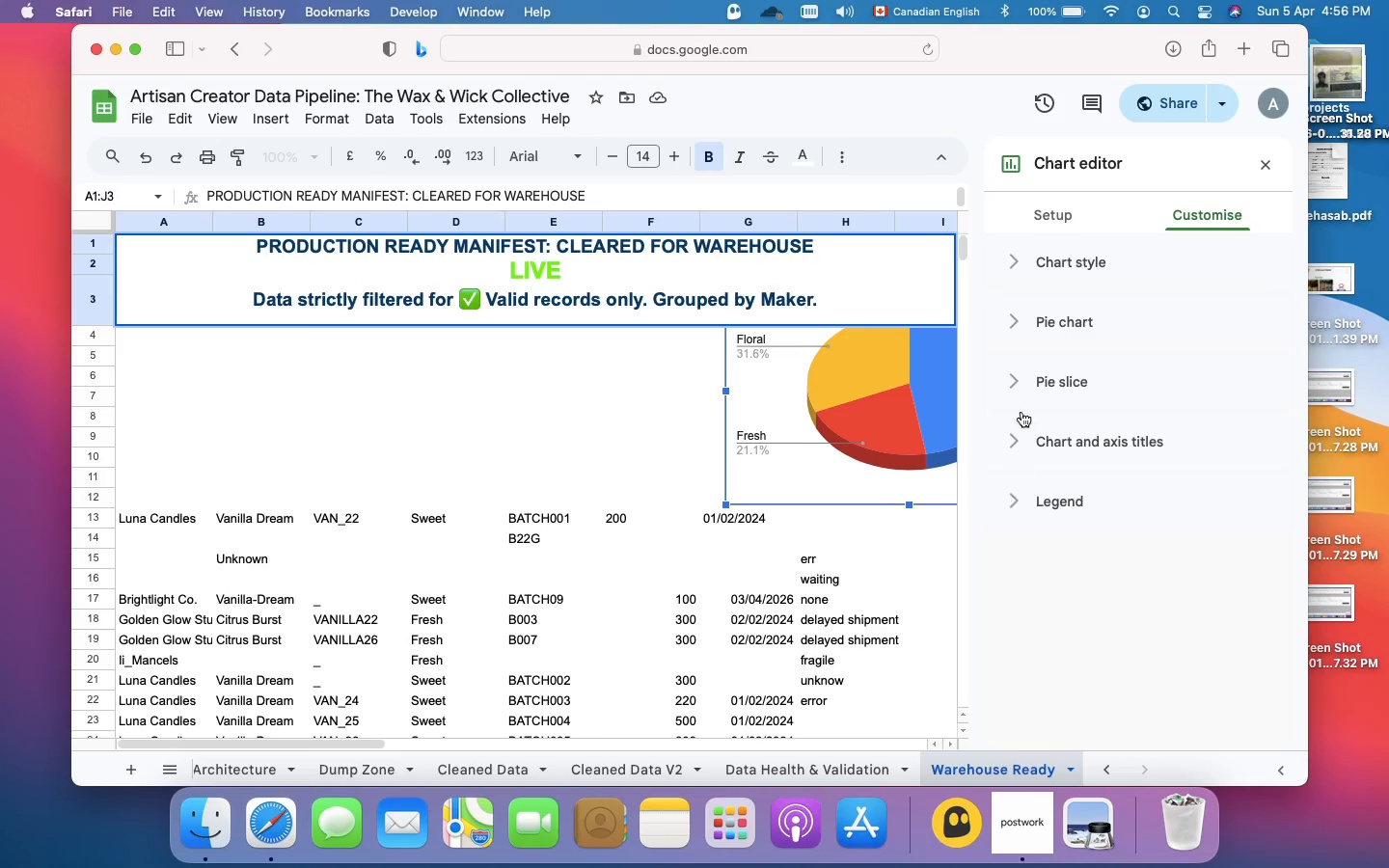 
wait(6.49)
 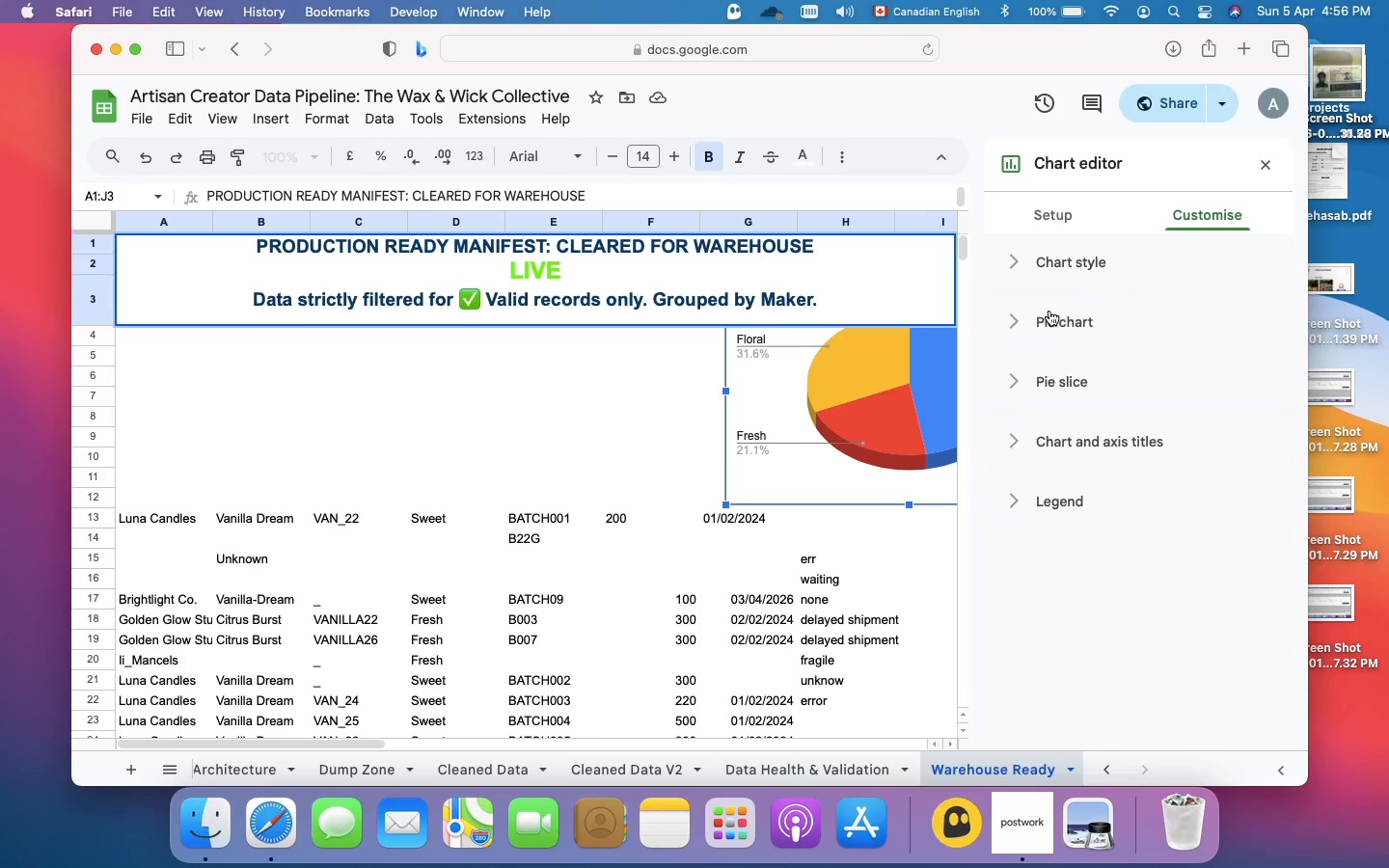 
left_click([1018, 270])
 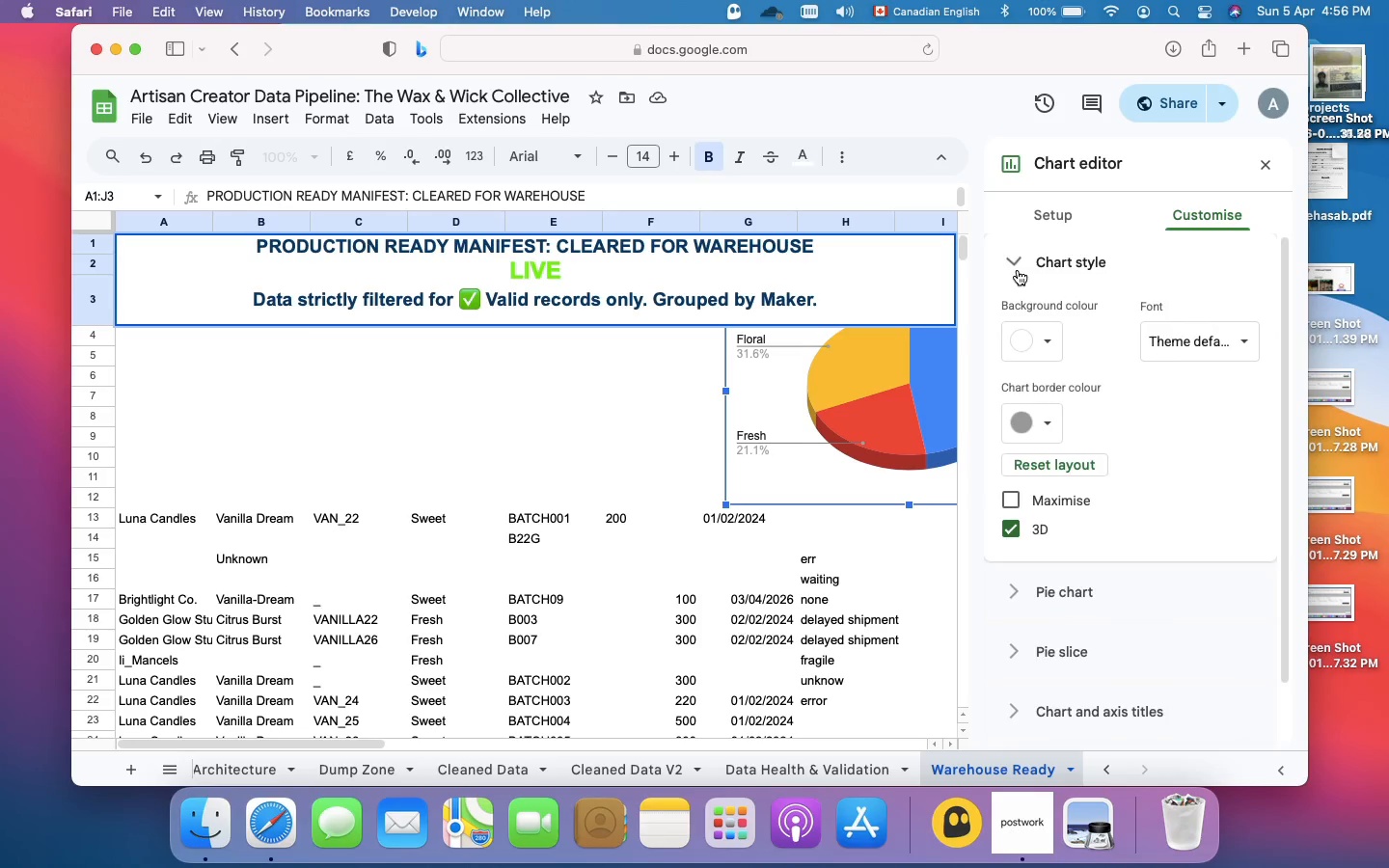 
left_click([1018, 270])
 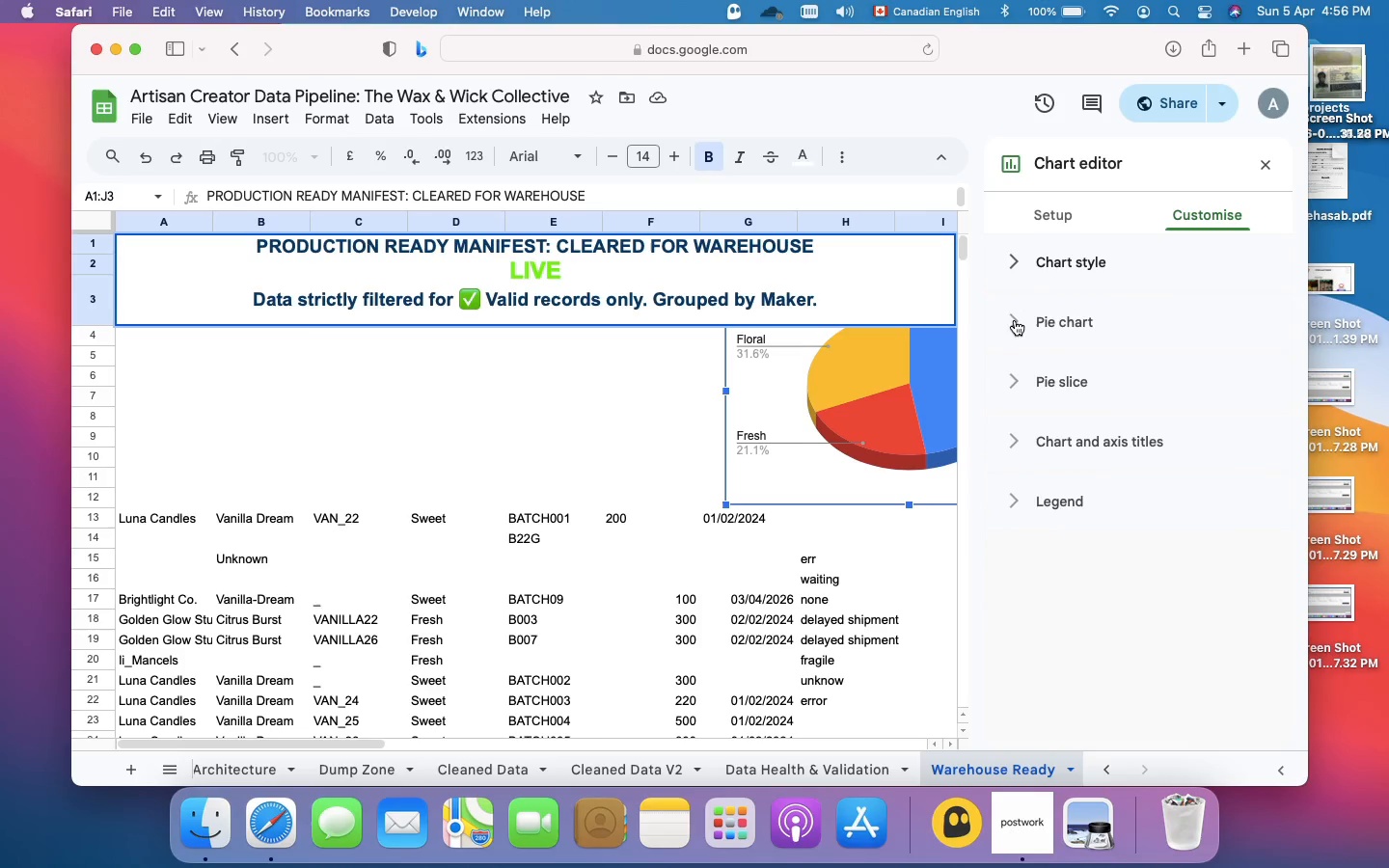 
left_click([1012, 382])
 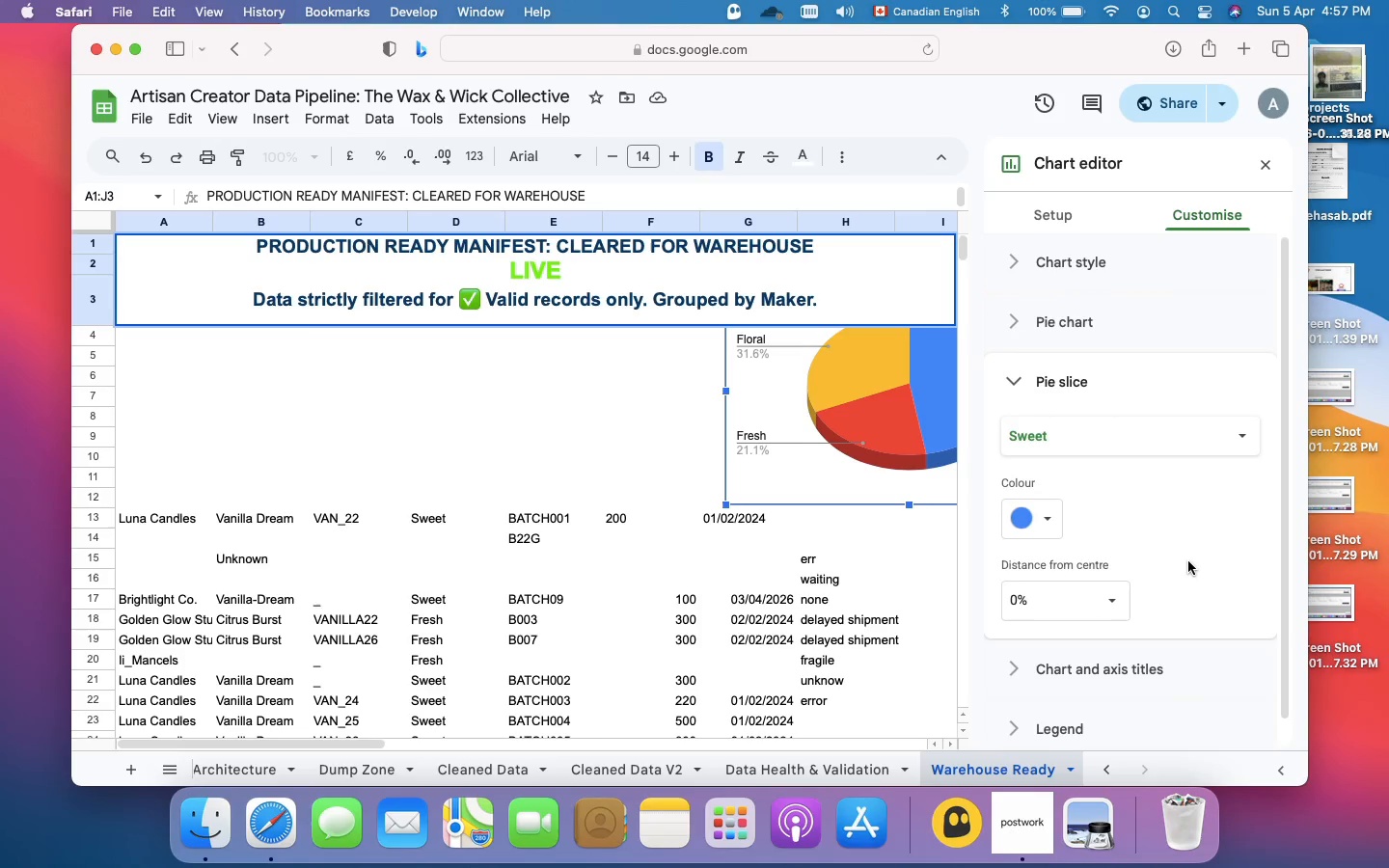 
scroll: coordinate [1188, 561], scroll_direction: down, amount: 13.0
 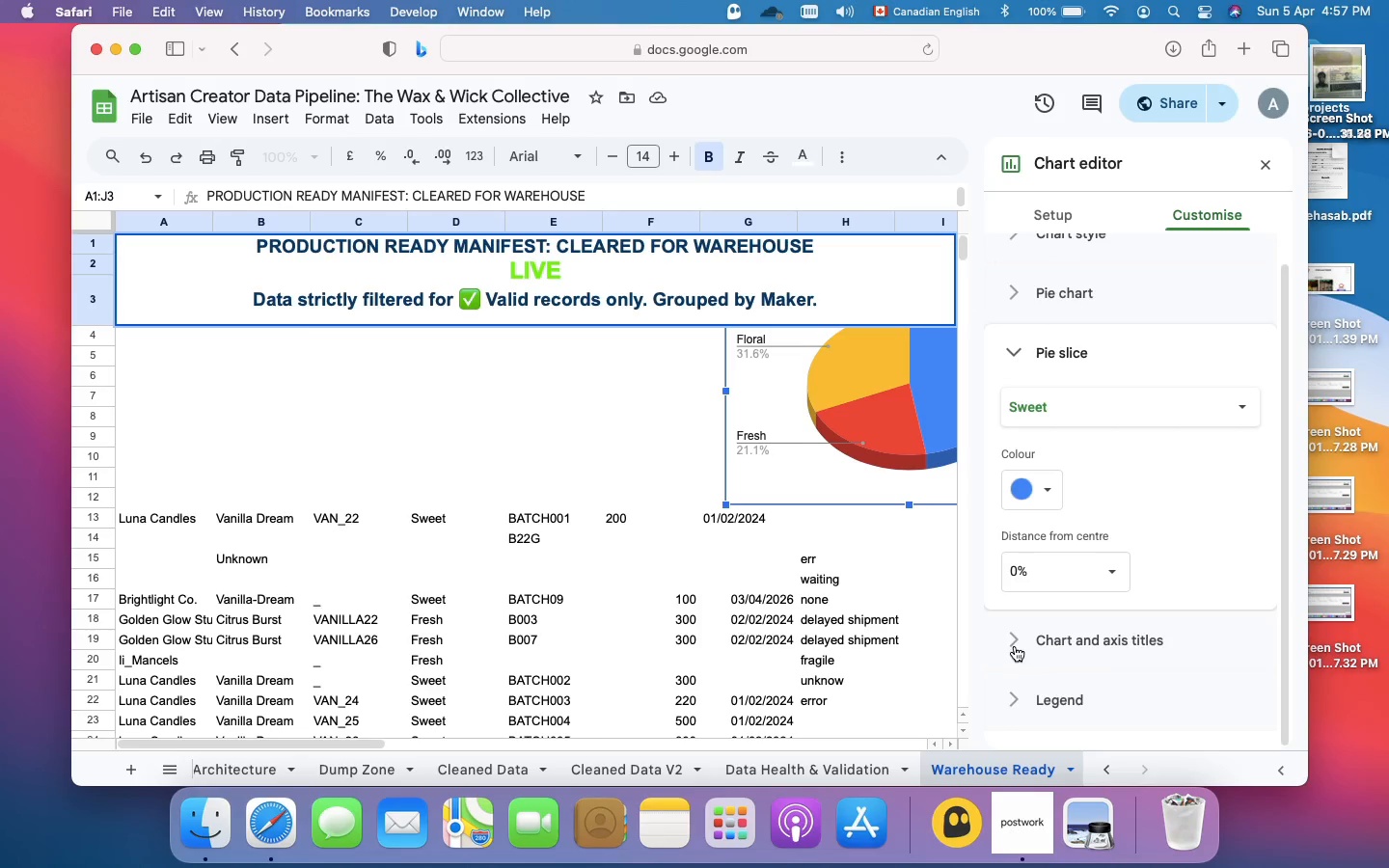 
left_click([1015, 646])
 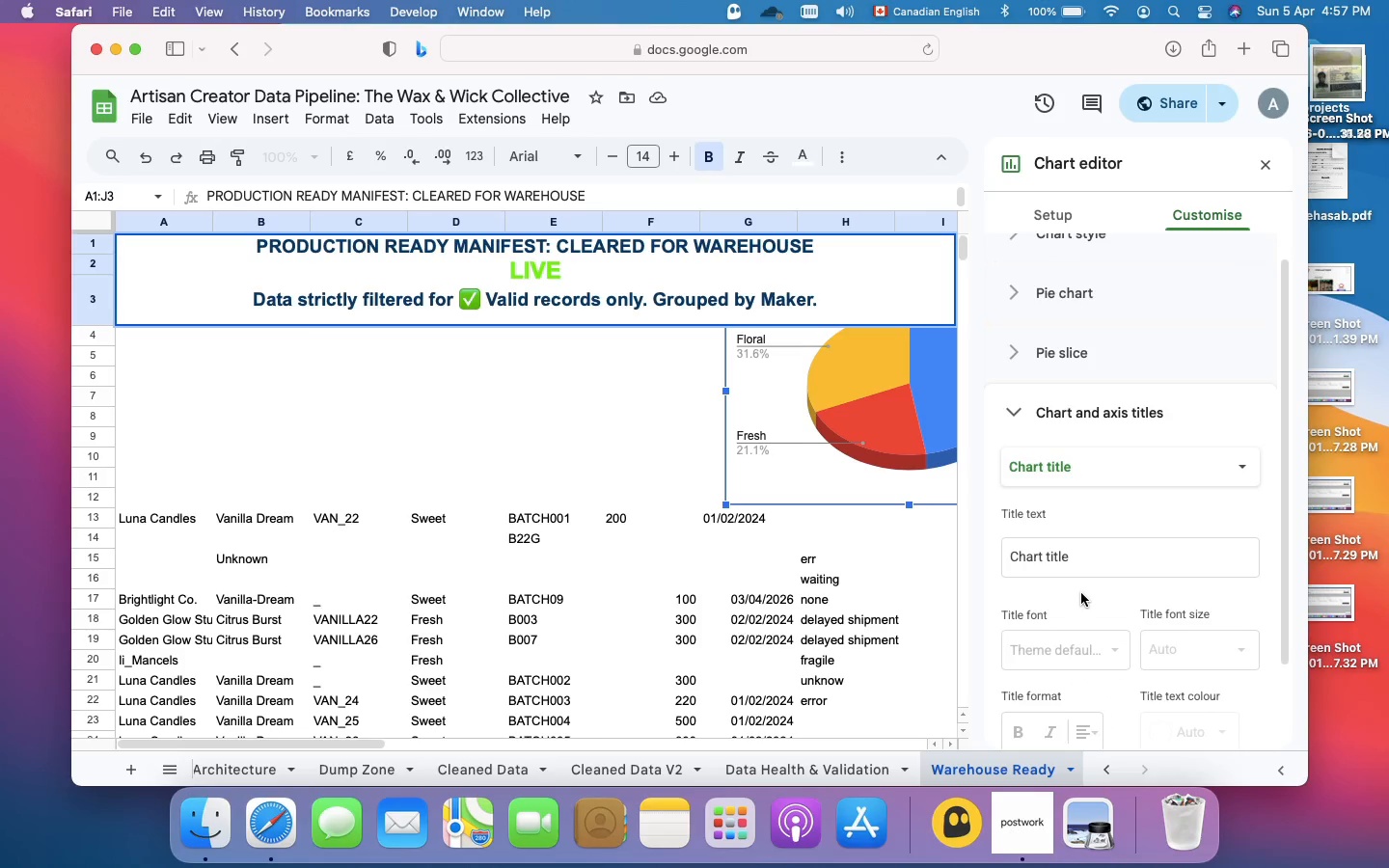 
scroll: coordinate [1081, 593], scroll_direction: down, amount: 6.0
 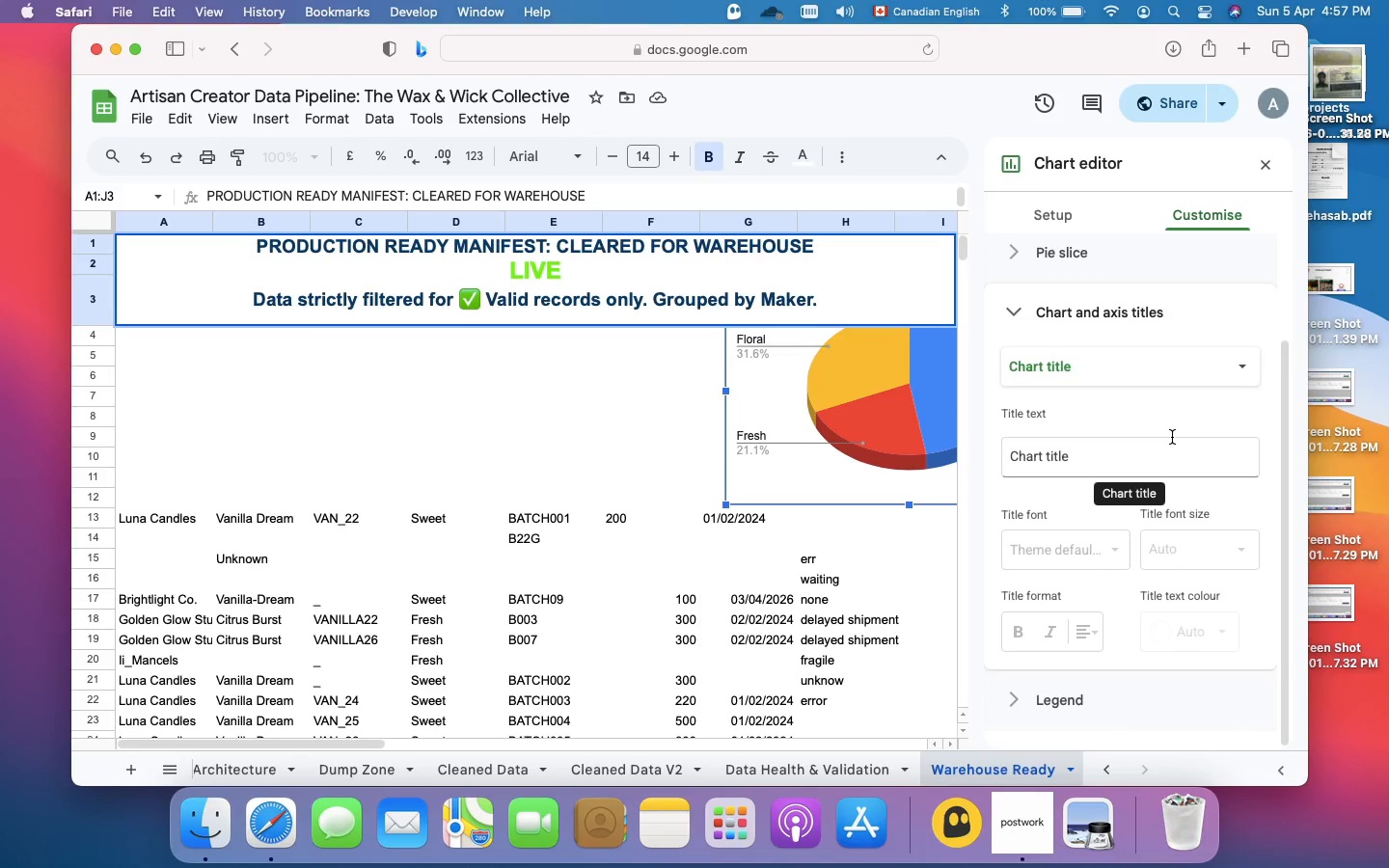 
wait(6.77)
 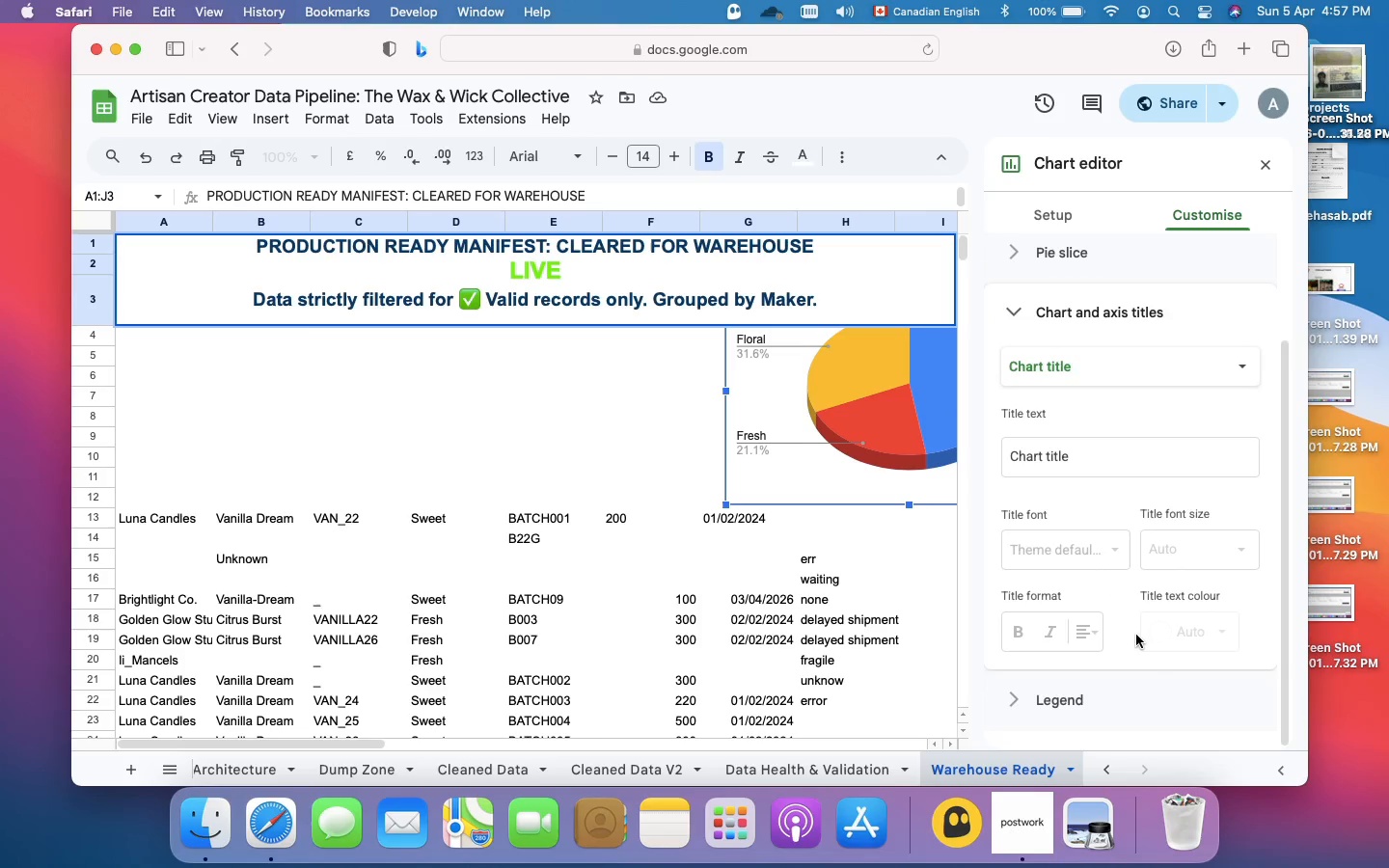 
scroll: coordinate [1172, 437], scroll_direction: up, amount: 10.0
 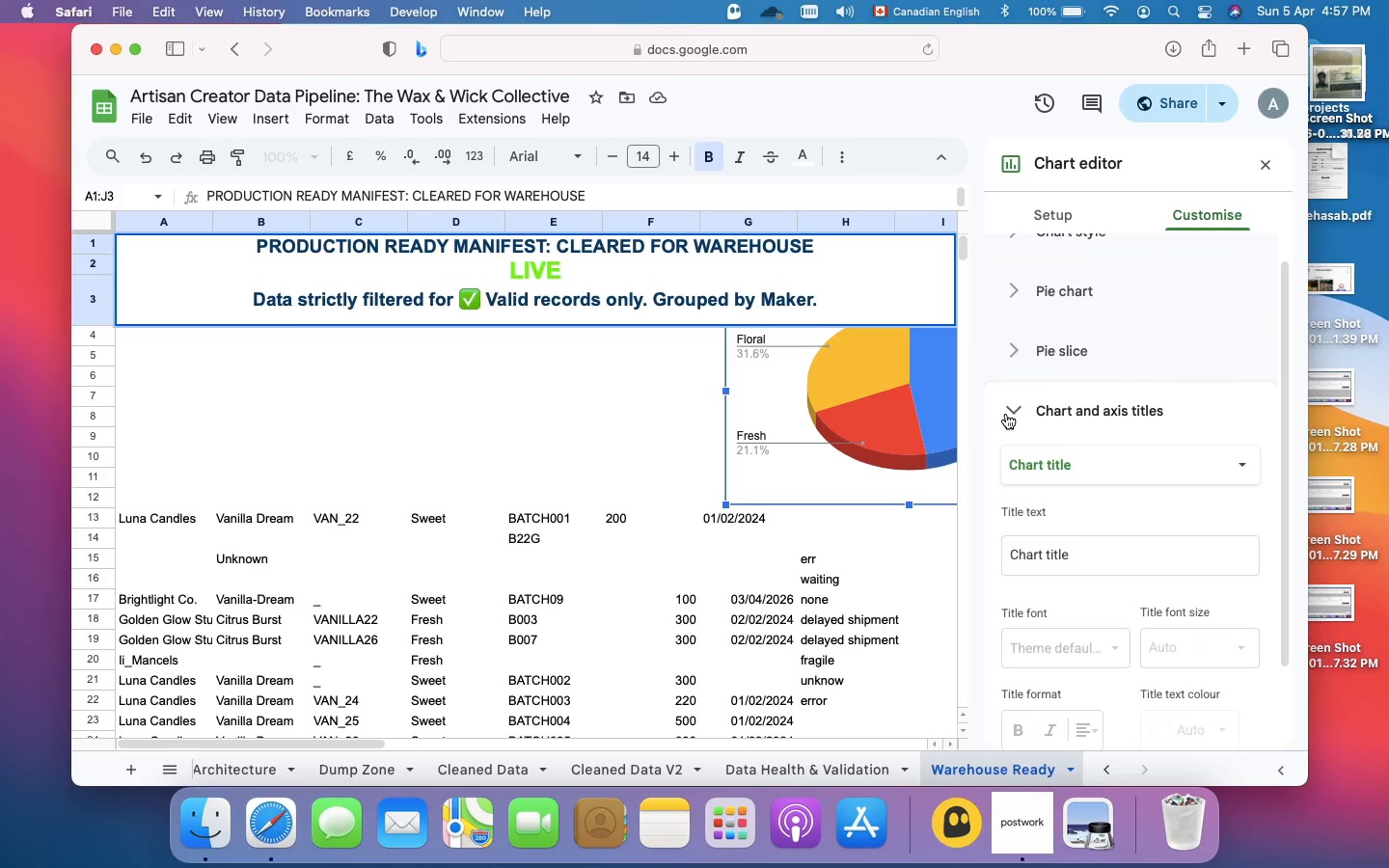 
left_click([1006, 414])
 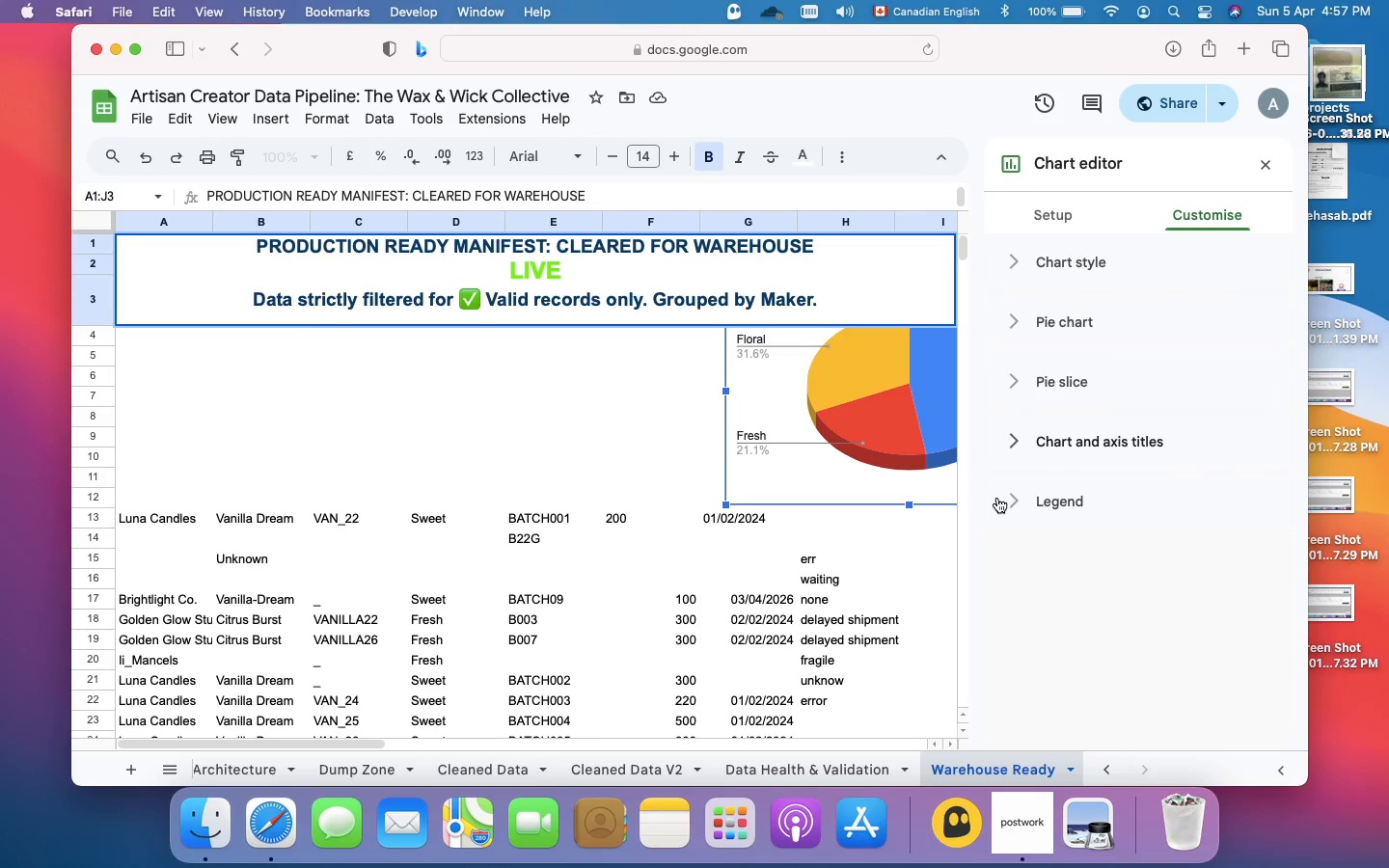 
left_click([1010, 502])
 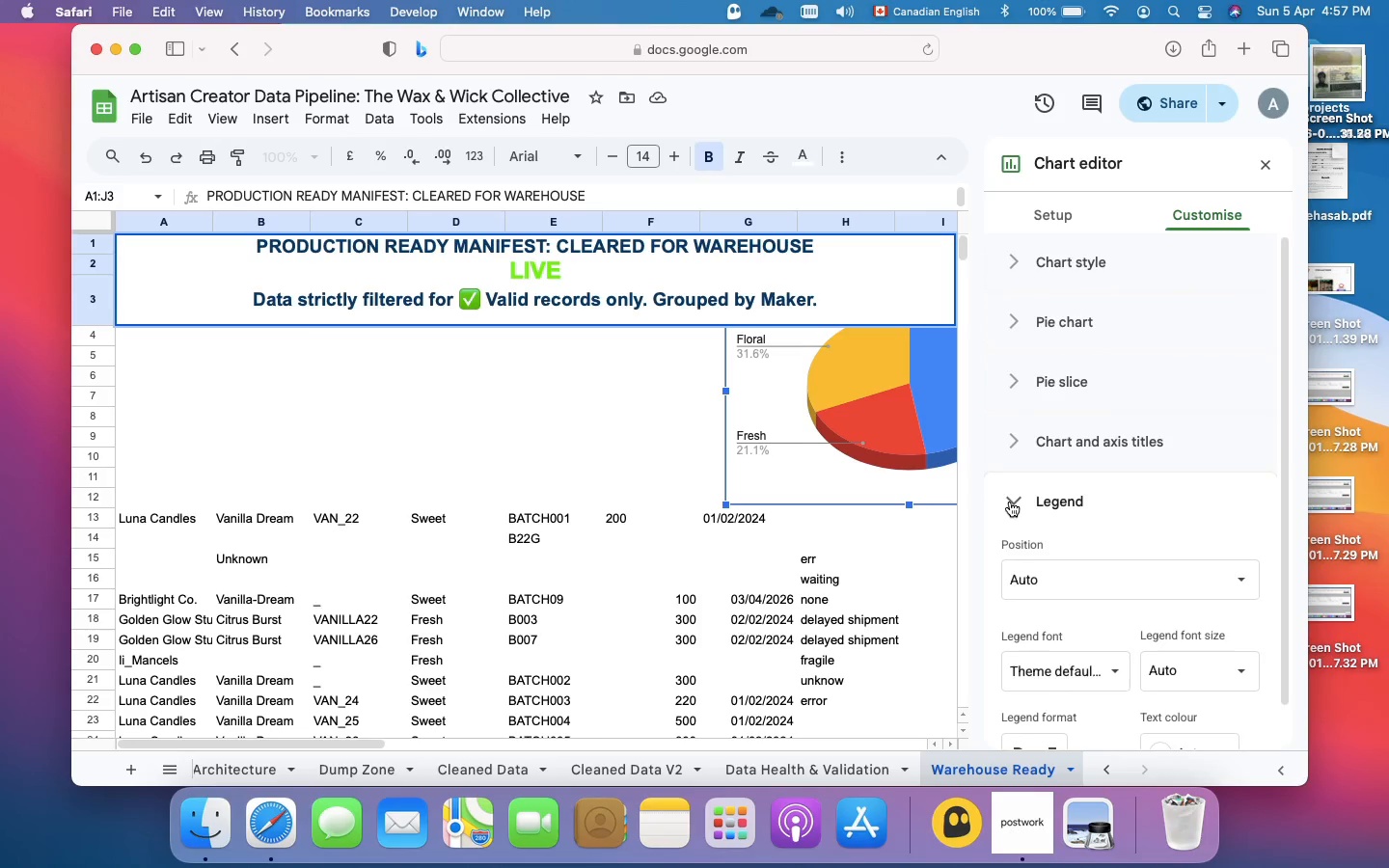 
scroll: coordinate [1079, 621], scroll_direction: down, amount: 10.0
 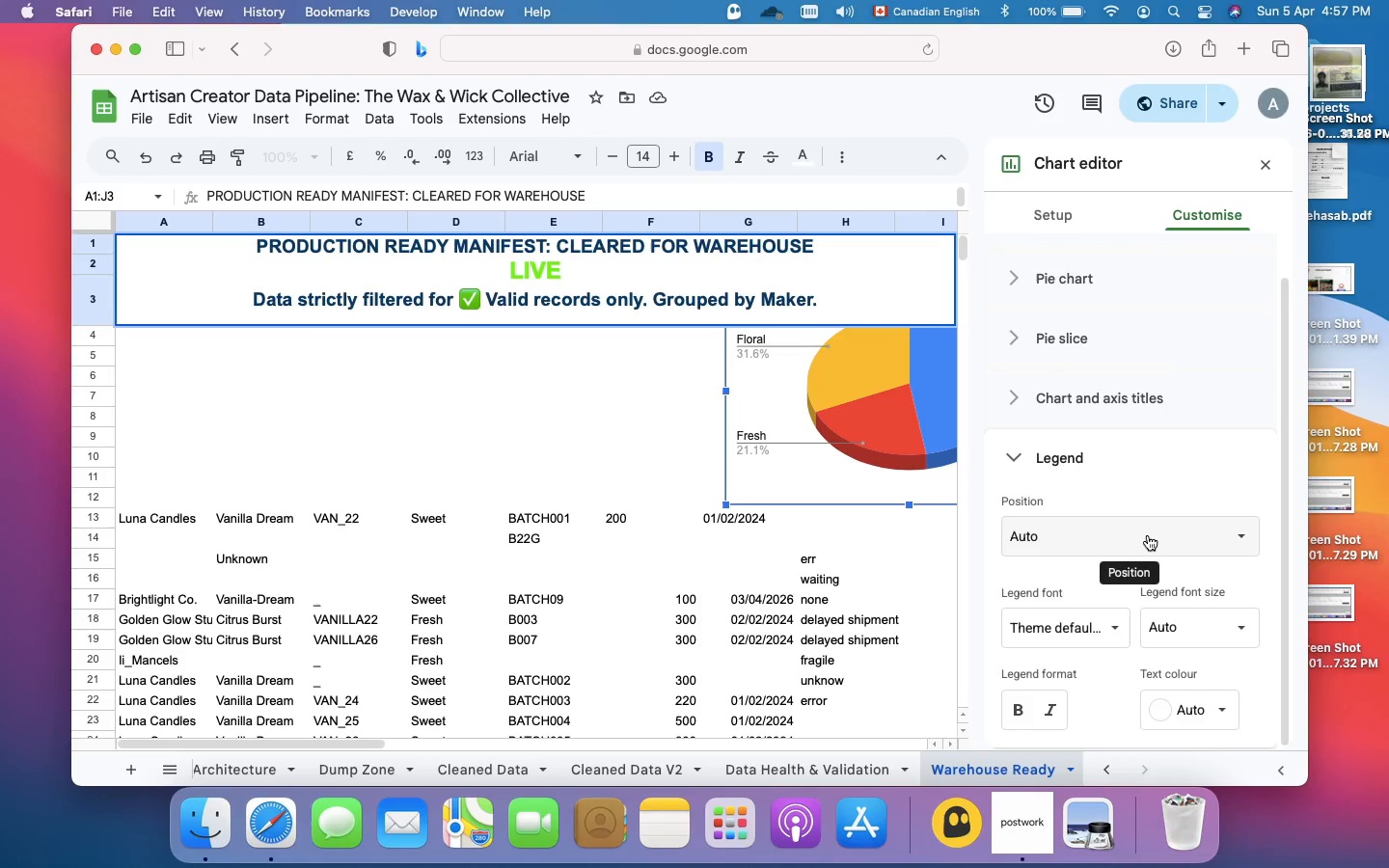 
left_click([1148, 535])
 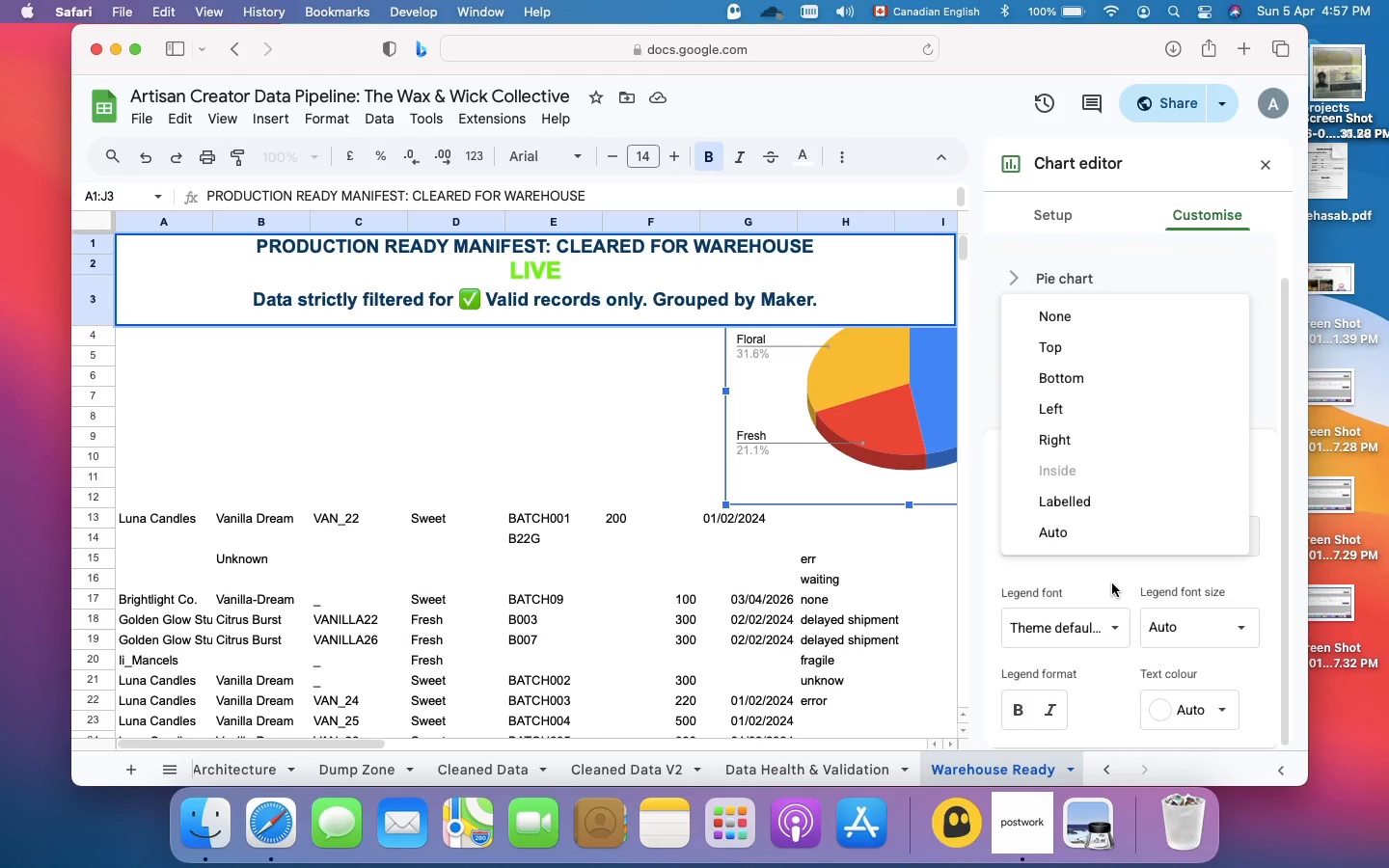 
left_click([1112, 583])
 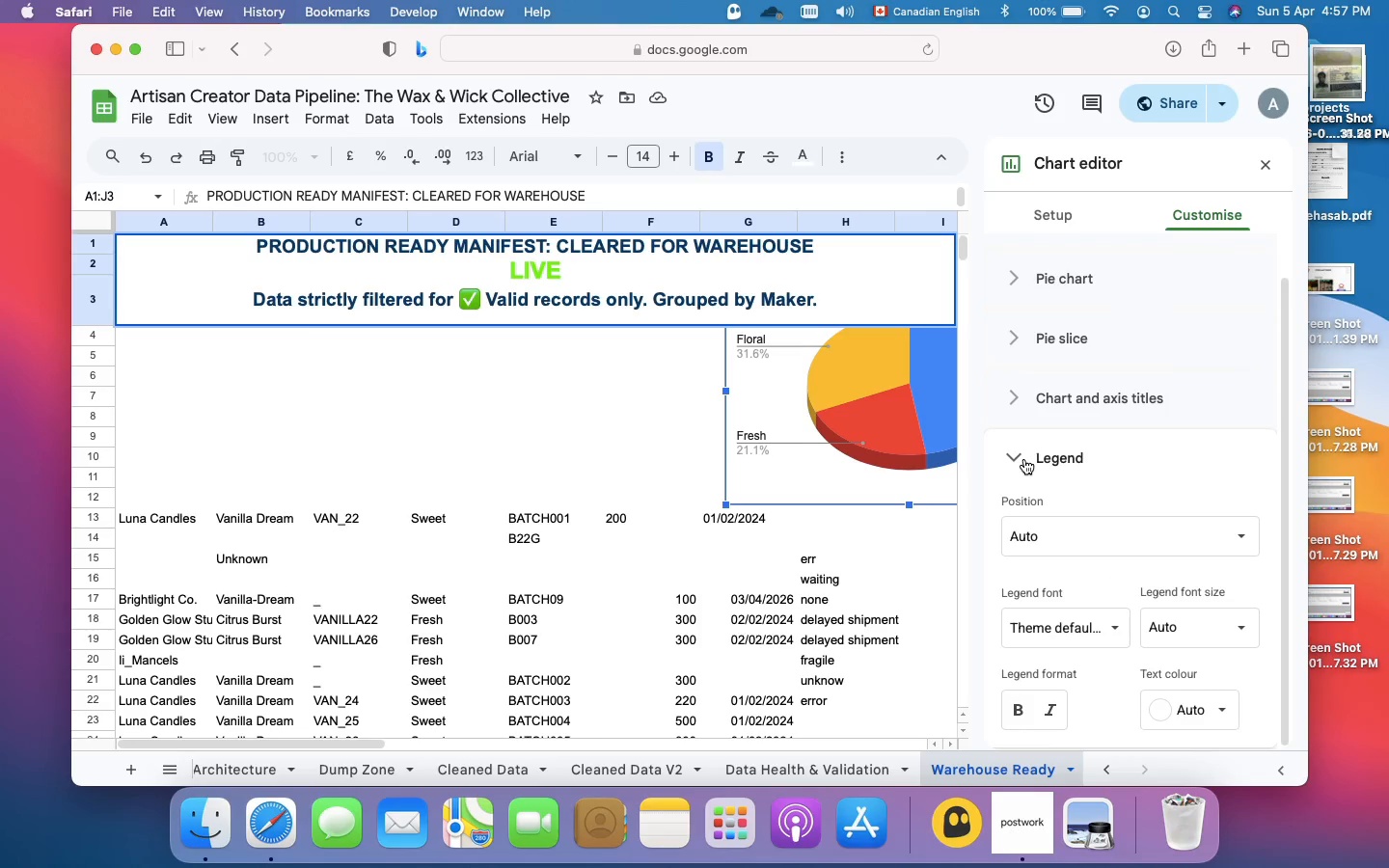 
left_click([1024, 459])
 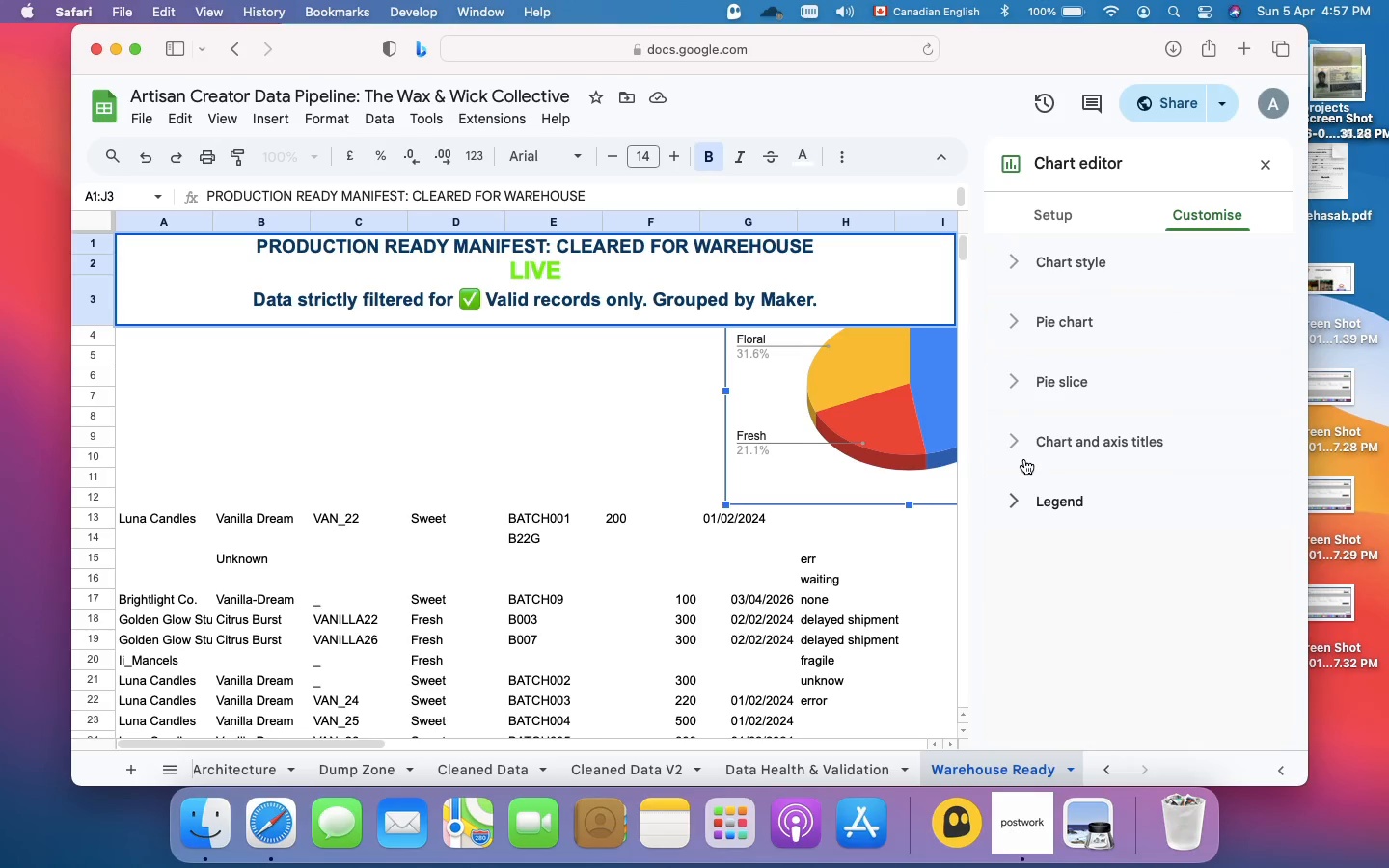 
scroll: coordinate [779, 481], scroll_direction: up, amount: 59.0
 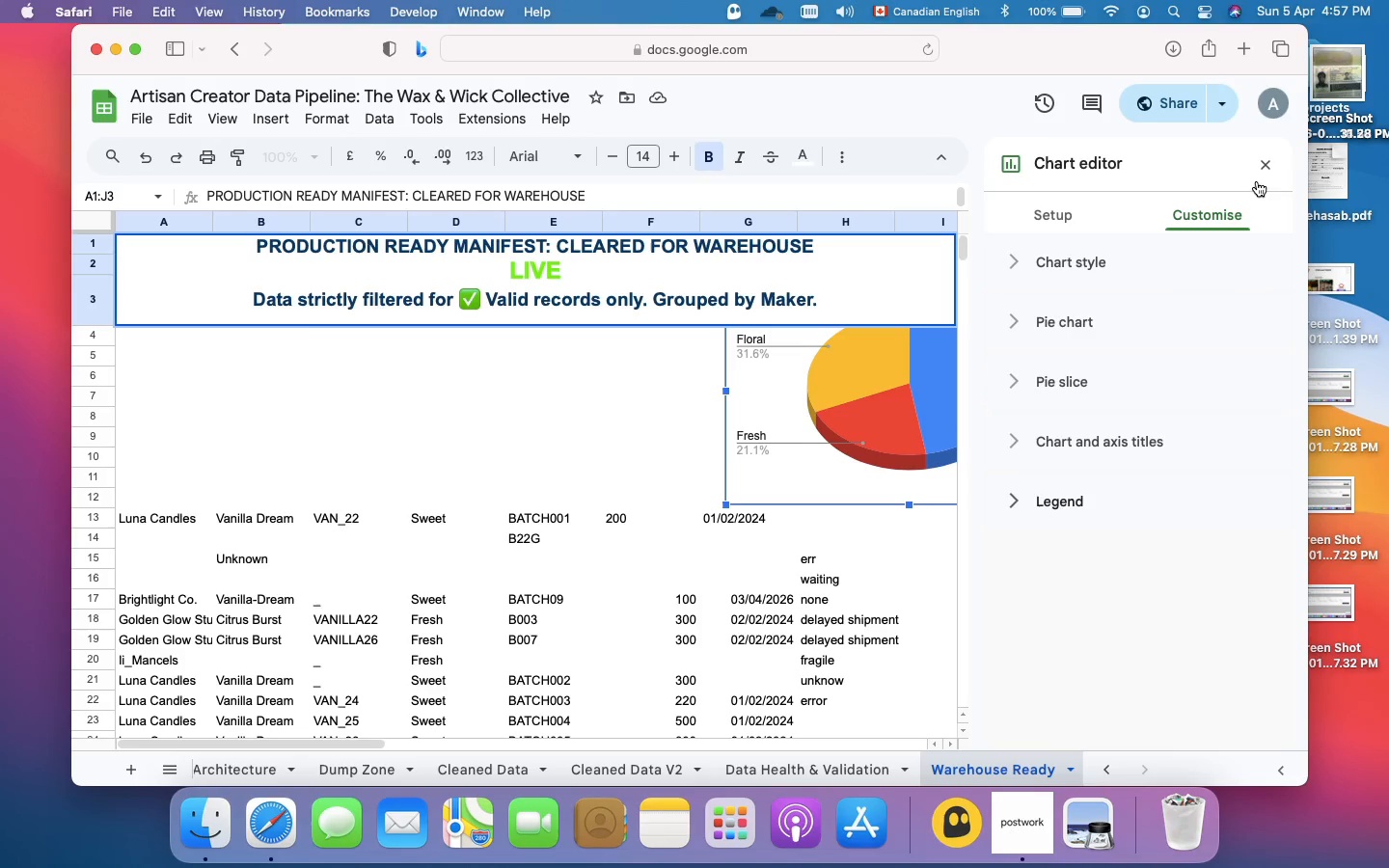 
left_click([1266, 163])
 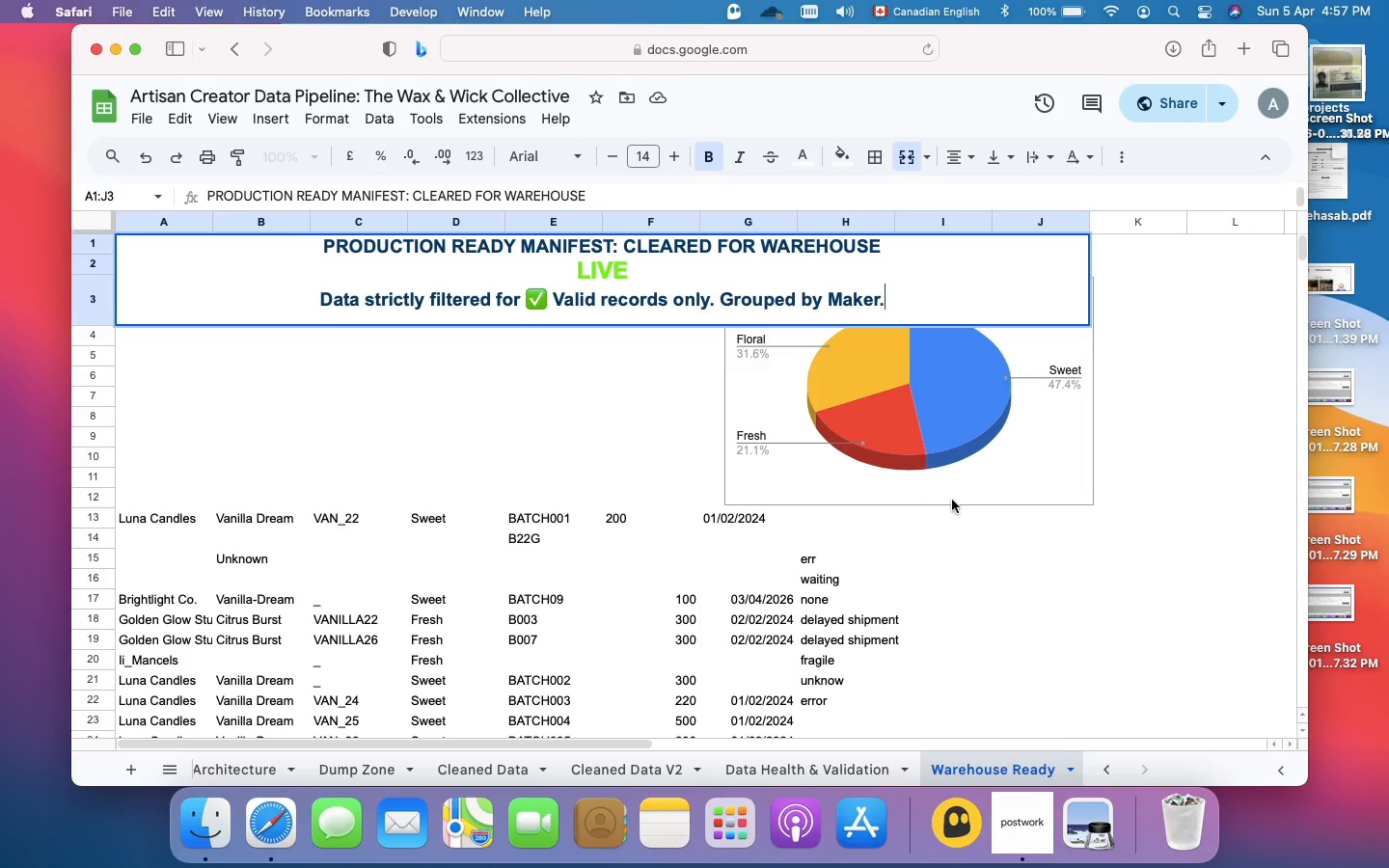 
left_click([1014, 582])
 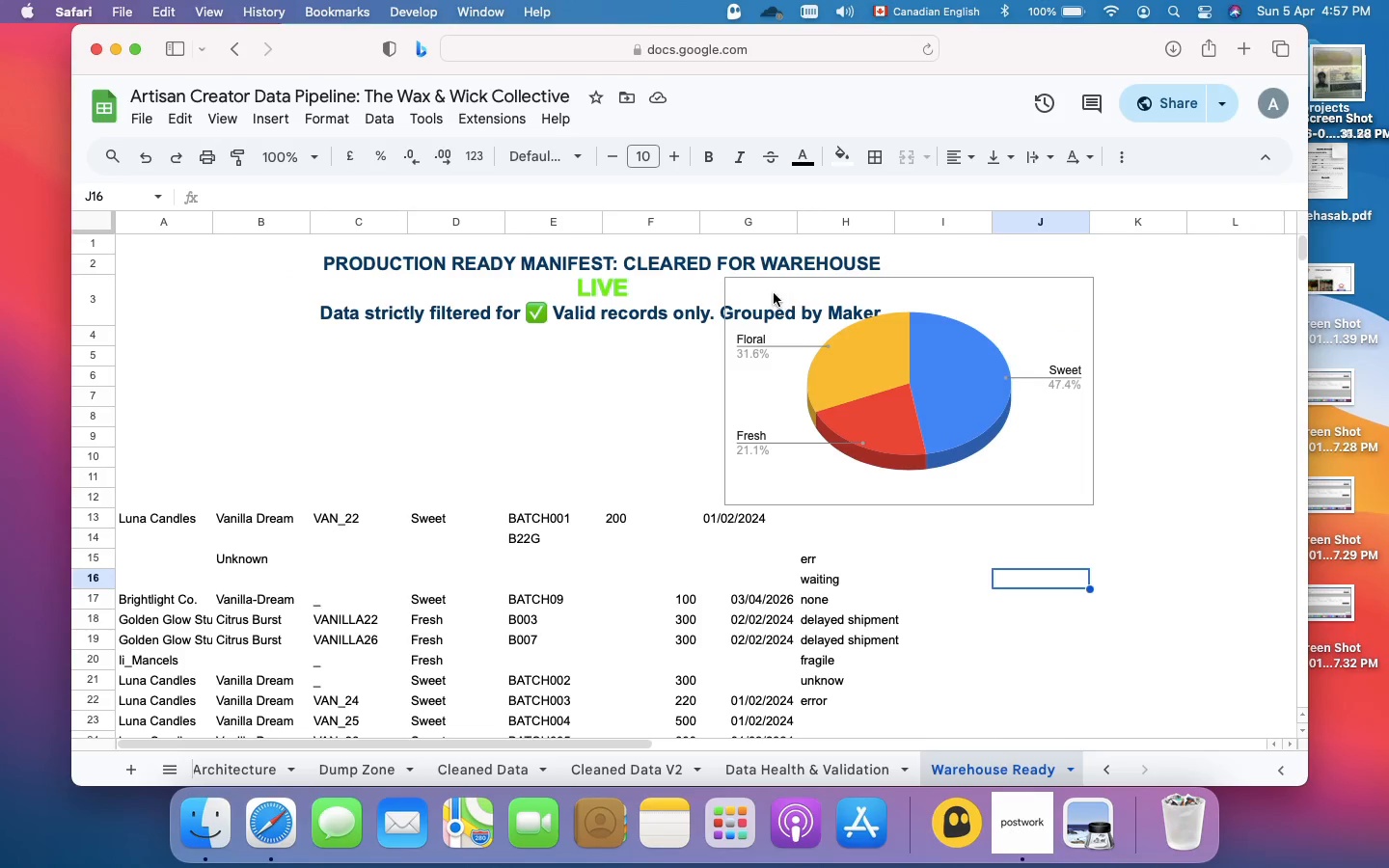 
left_click([761, 285])
 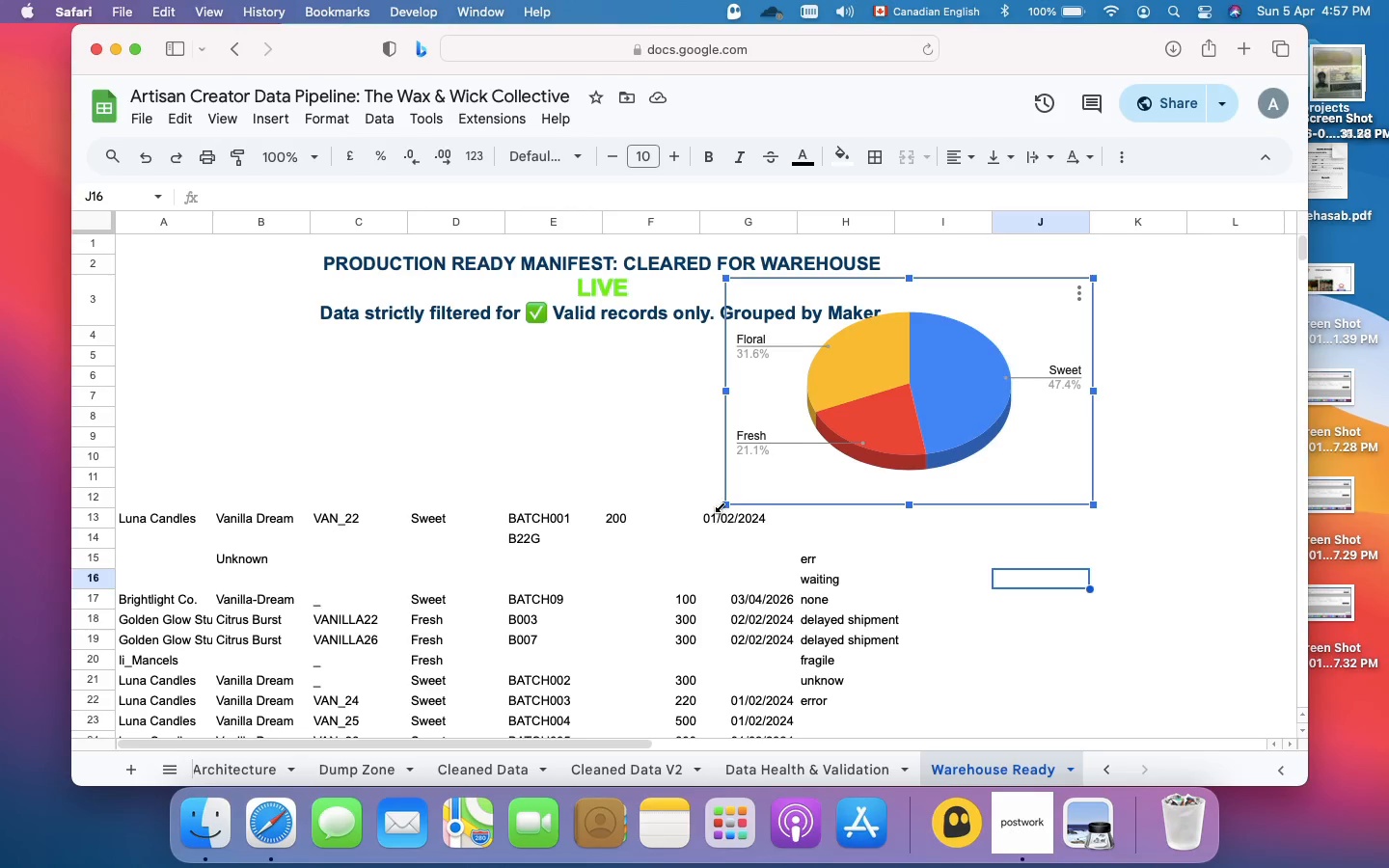 
left_click_drag(start_coordinate=[726, 502], to_coordinate=[831, 466])
 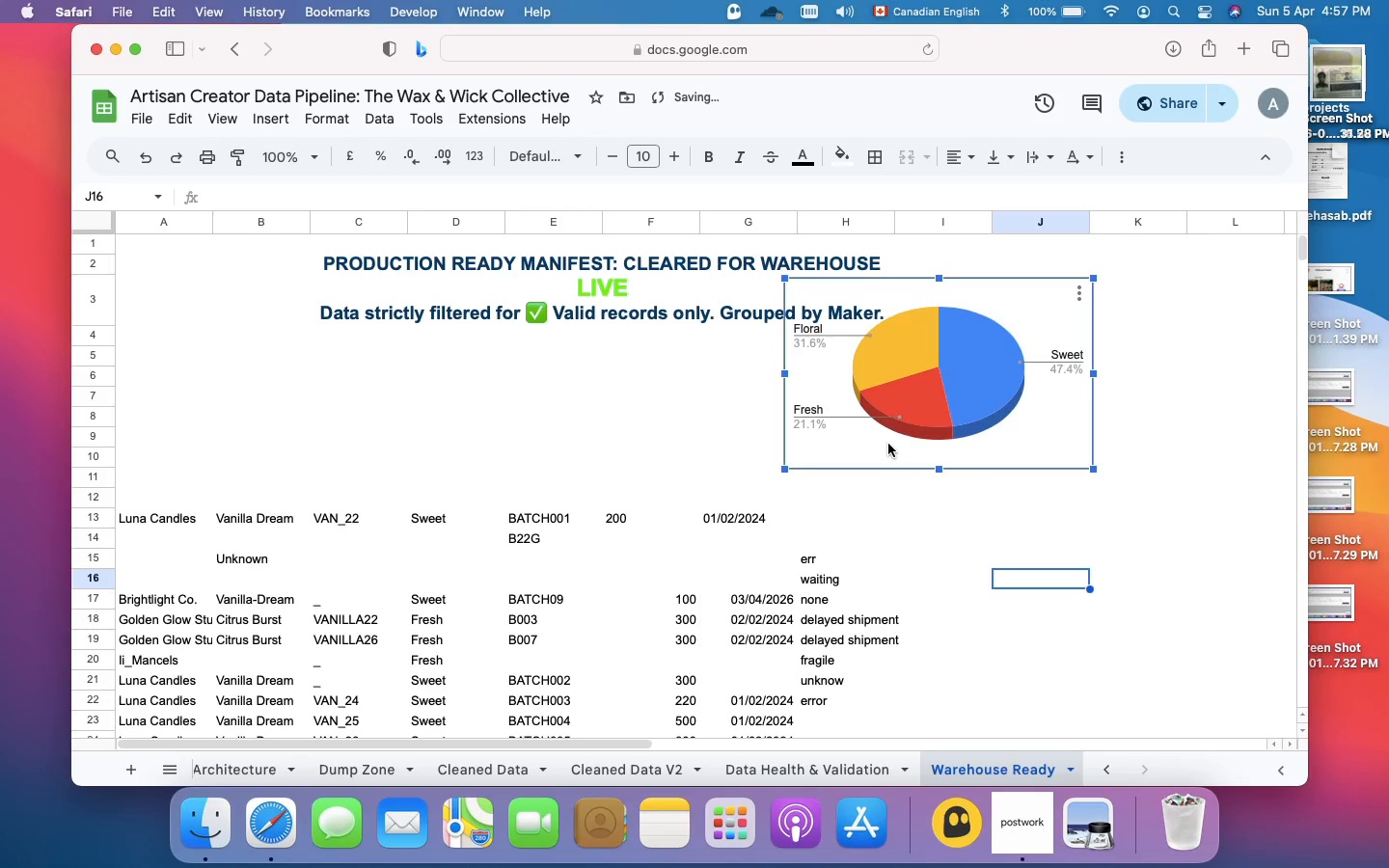 
left_click_drag(start_coordinate=[888, 444], to_coordinate=[869, 489])
 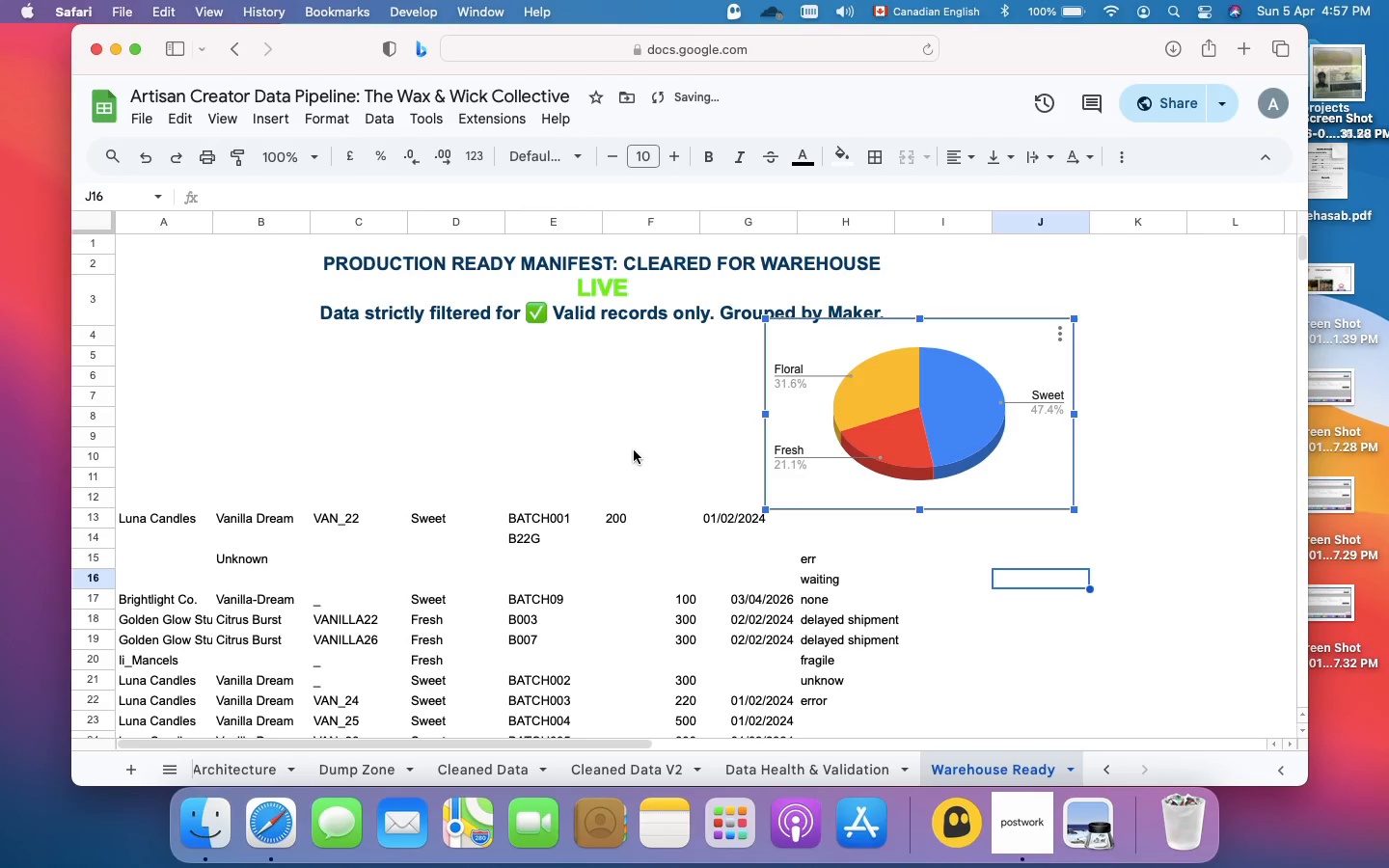 
left_click([634, 450])
 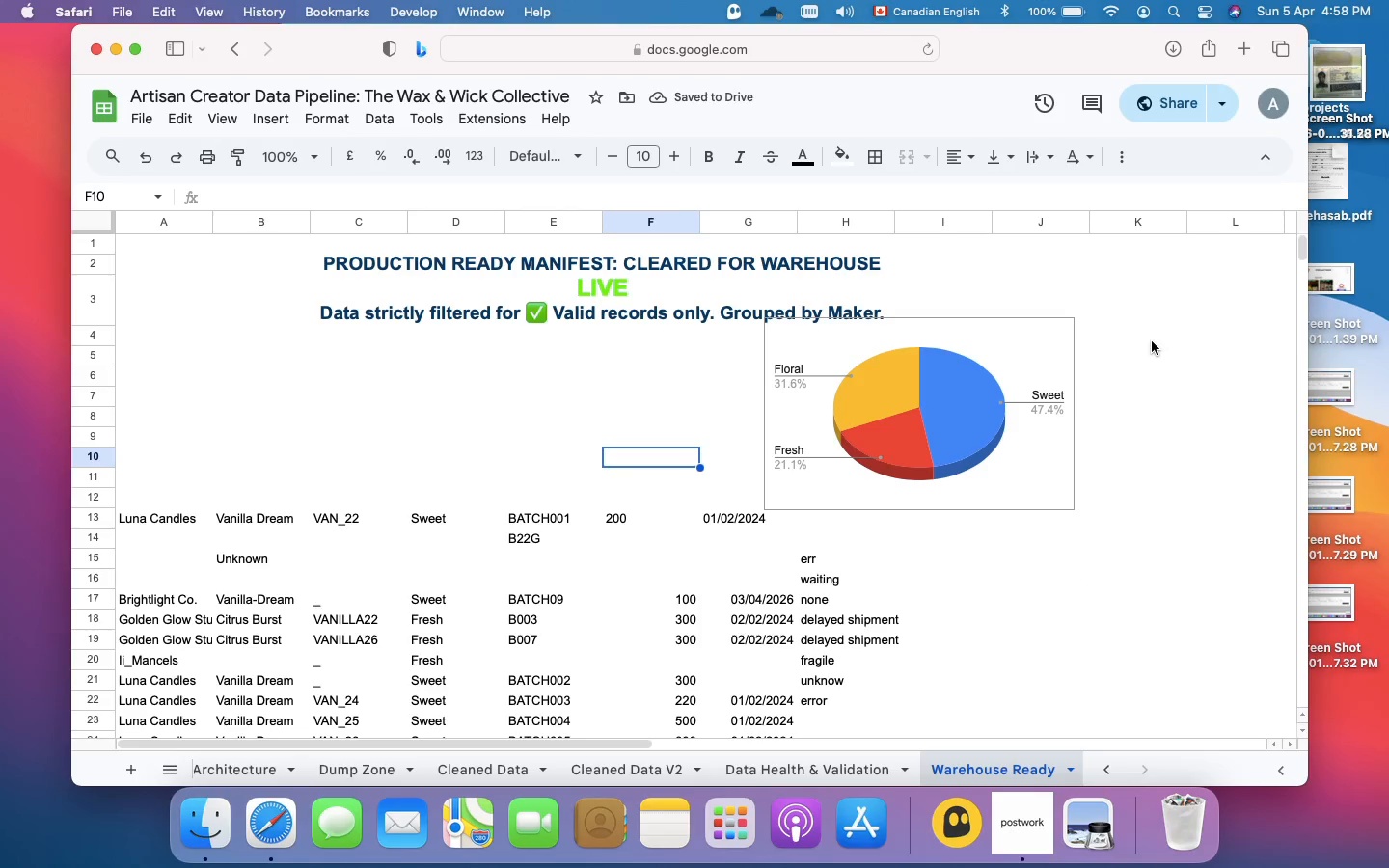 
left_click([1152, 341])
 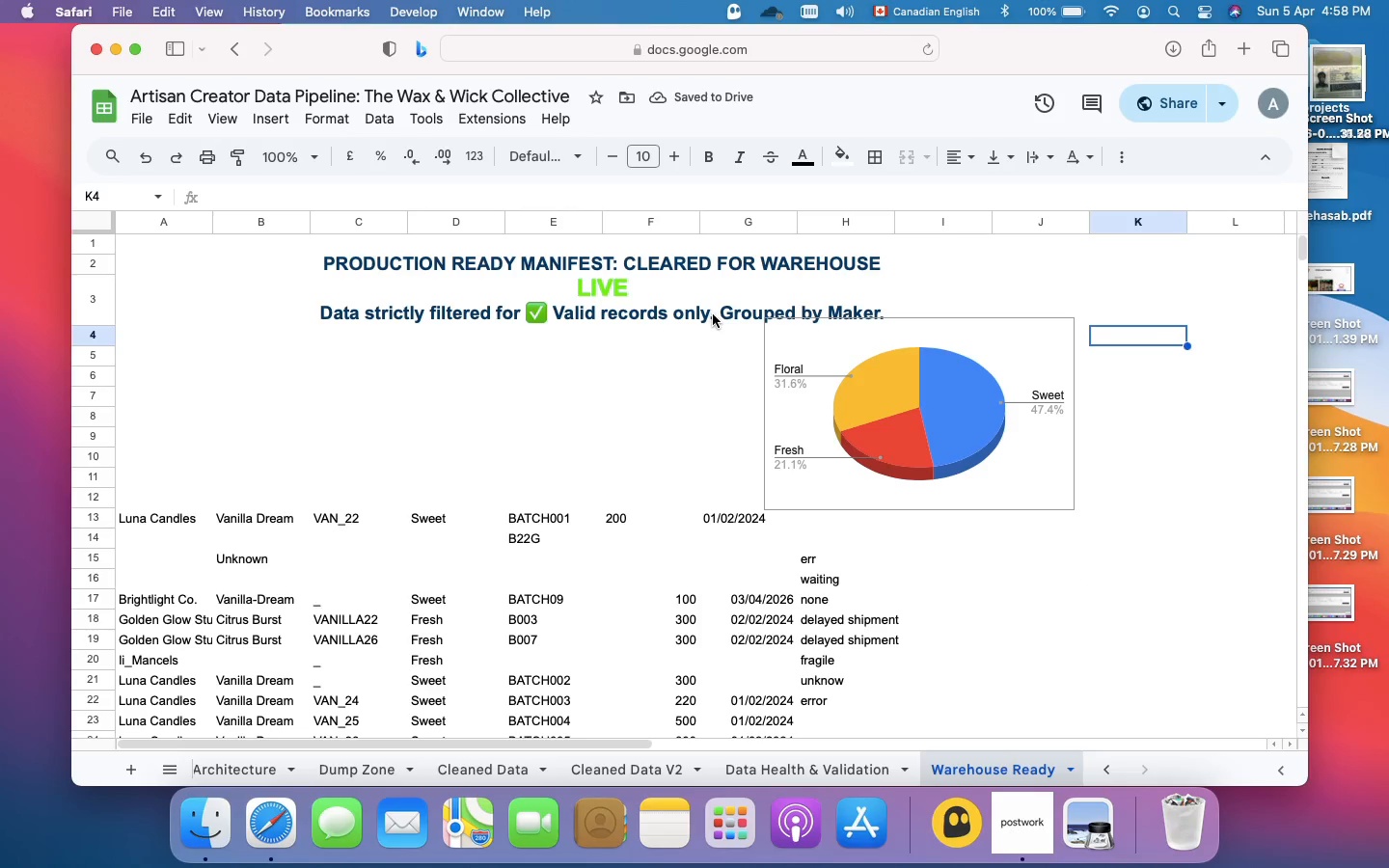 
left_click([713, 314])
 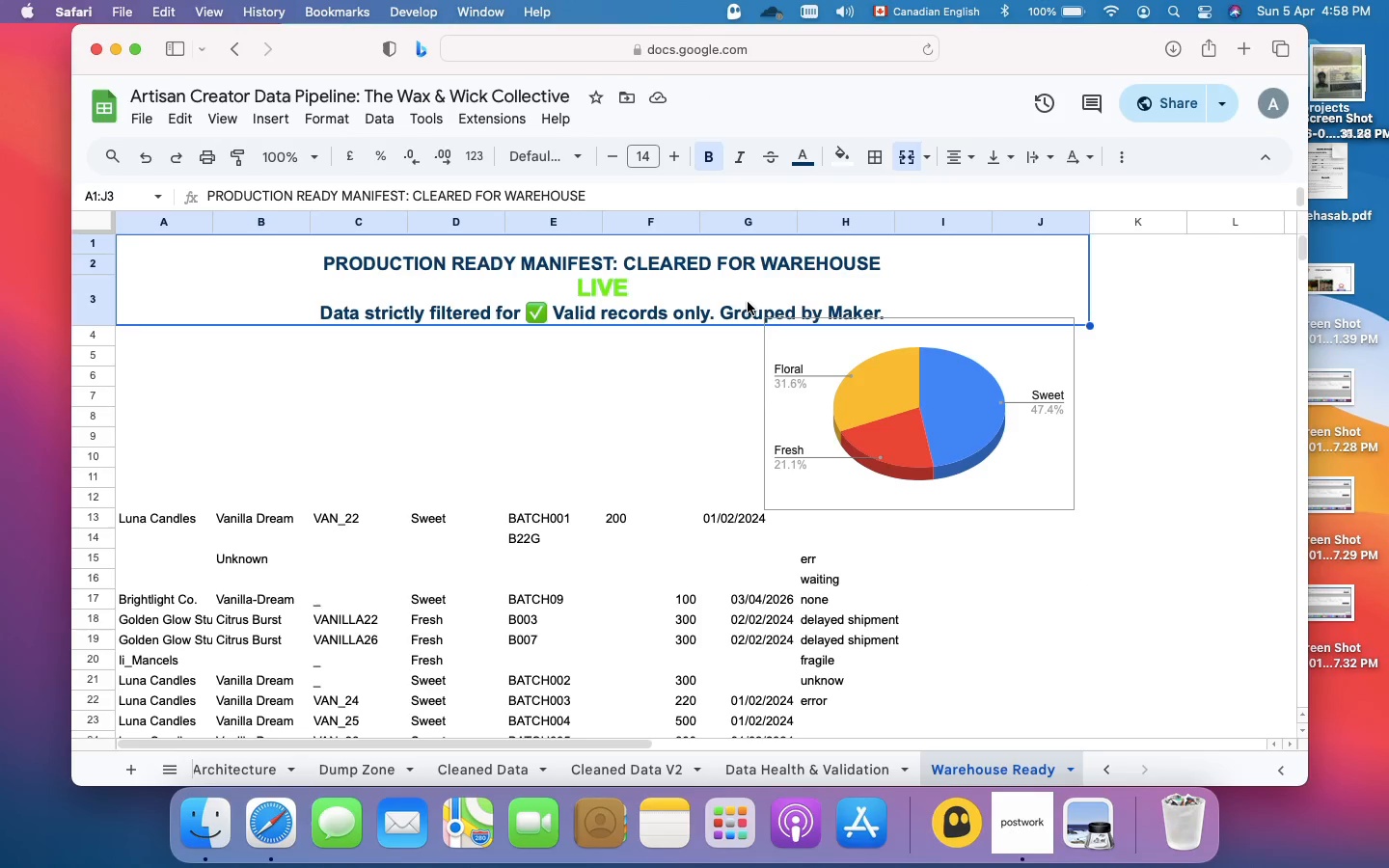 
double_click([745, 303])
 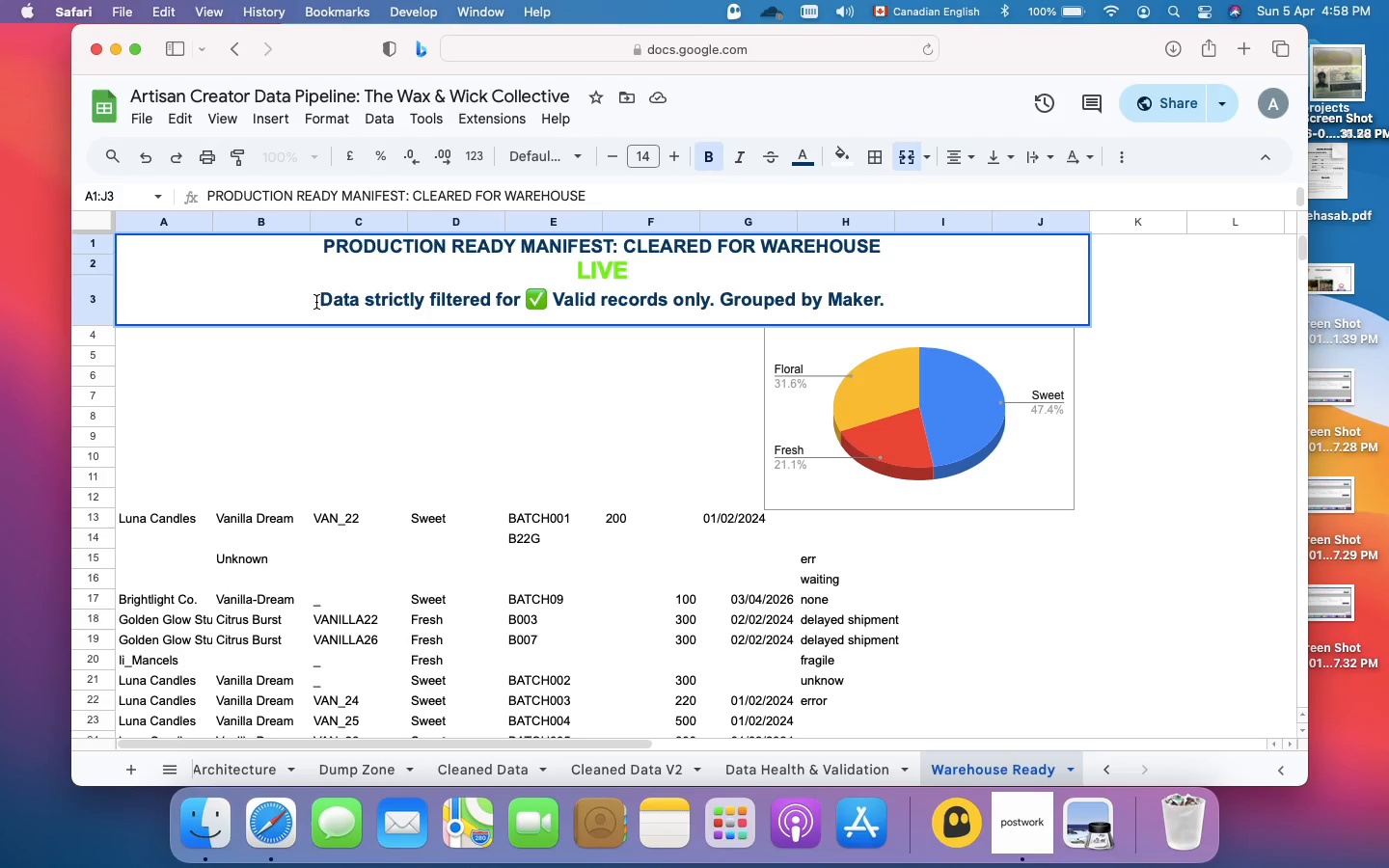 
left_click_drag(start_coordinate=[316, 302], to_coordinate=[889, 305])
 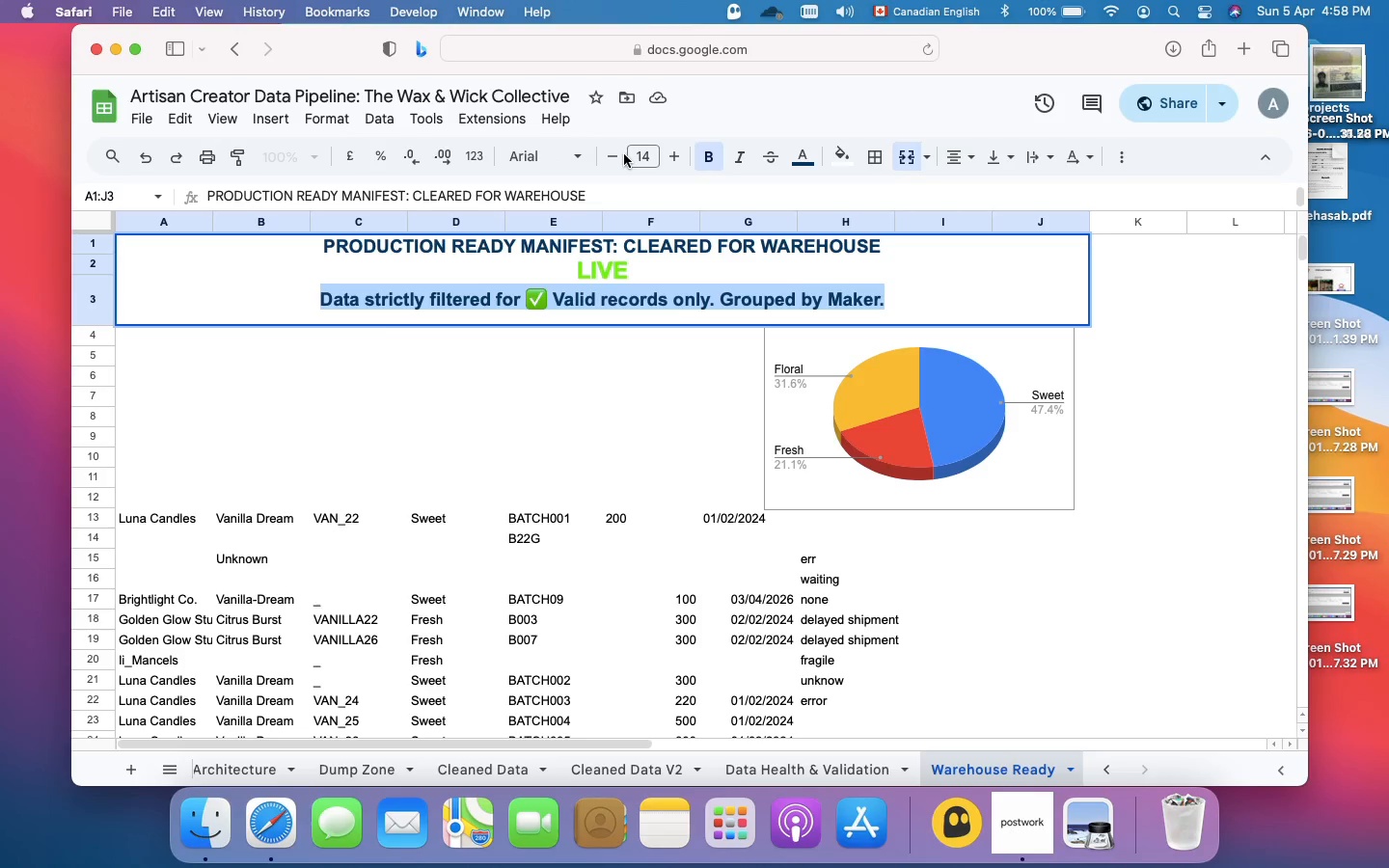 
left_click([613, 158])
 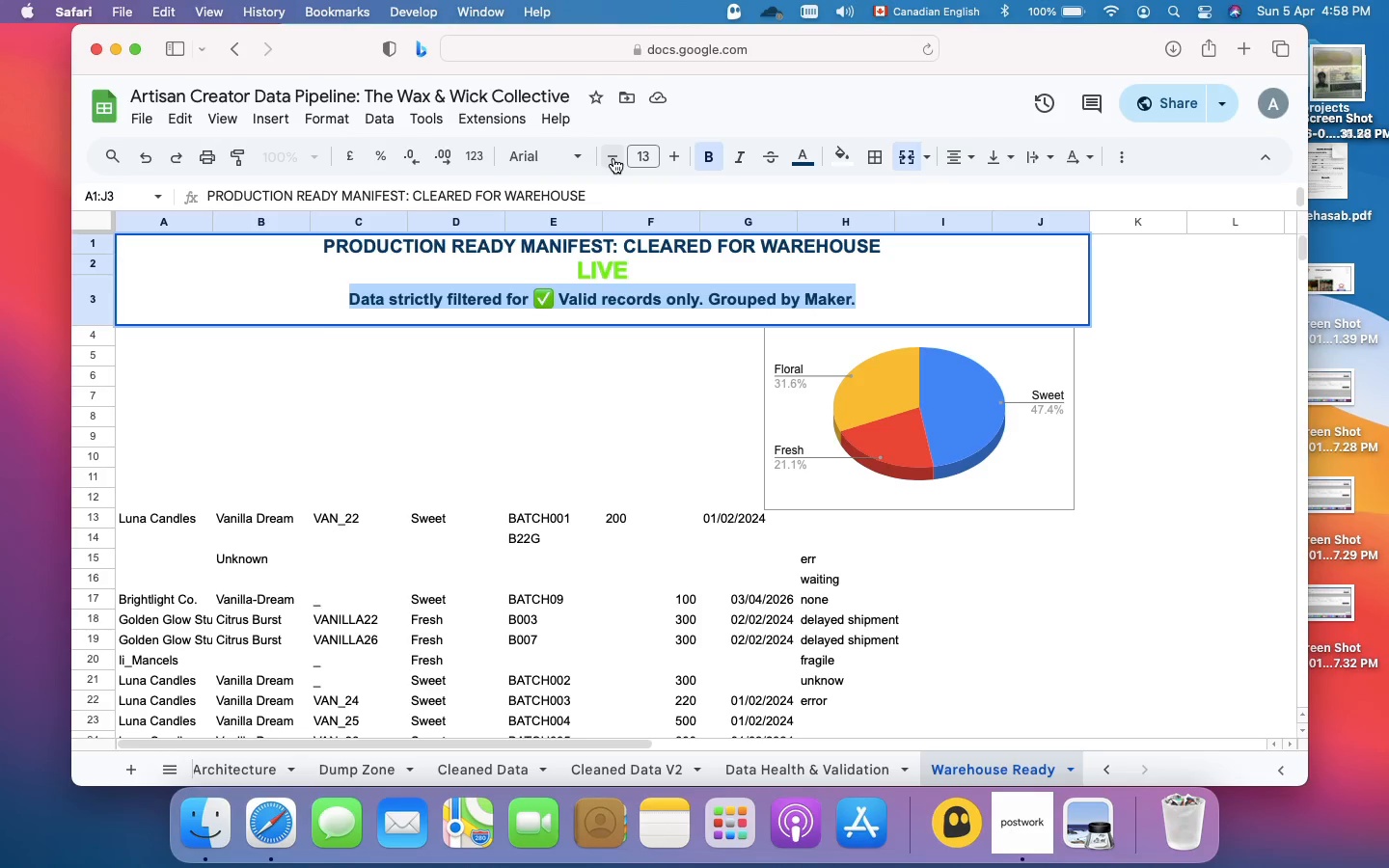 
left_click([613, 158])
 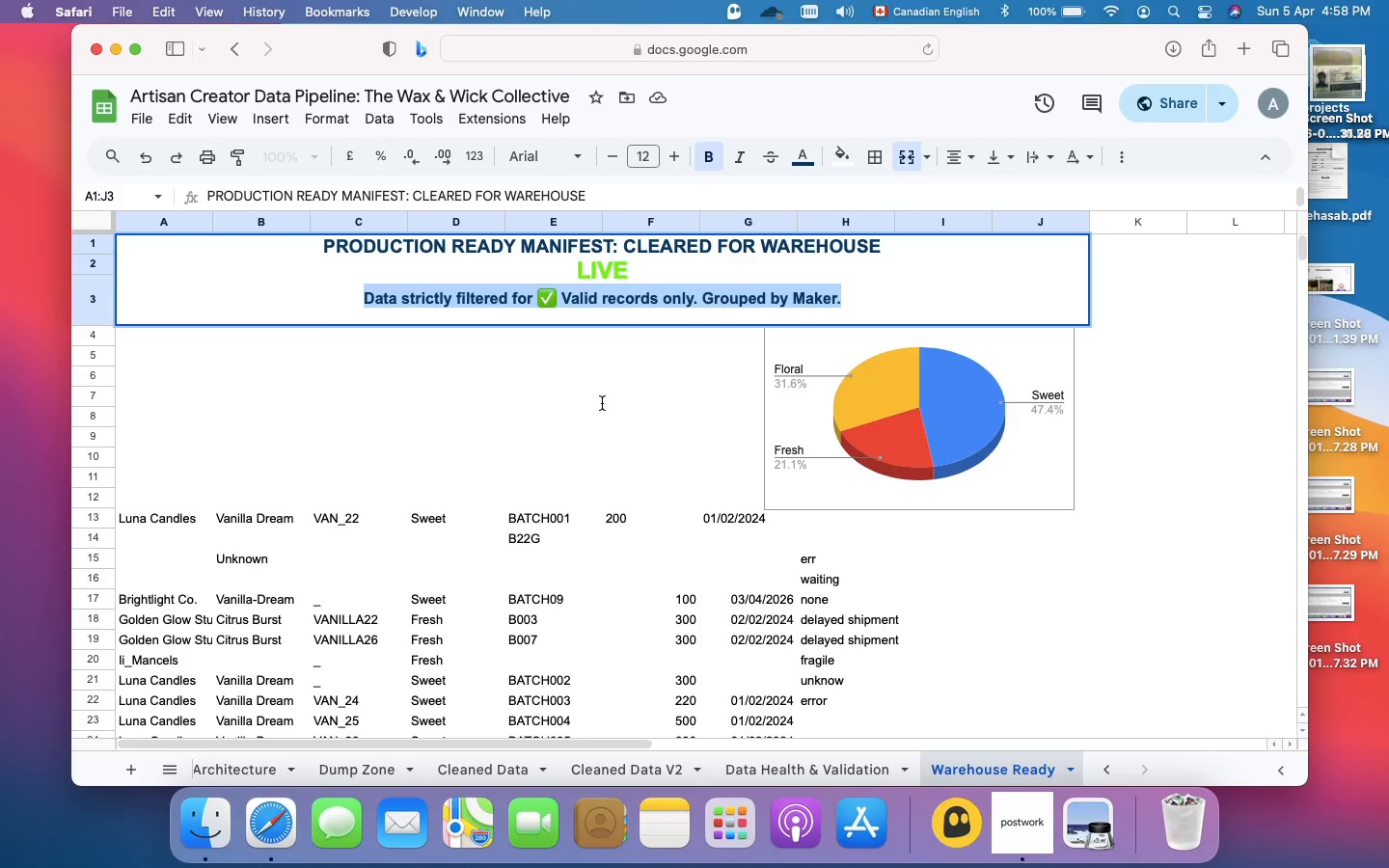 
left_click([602, 404])
 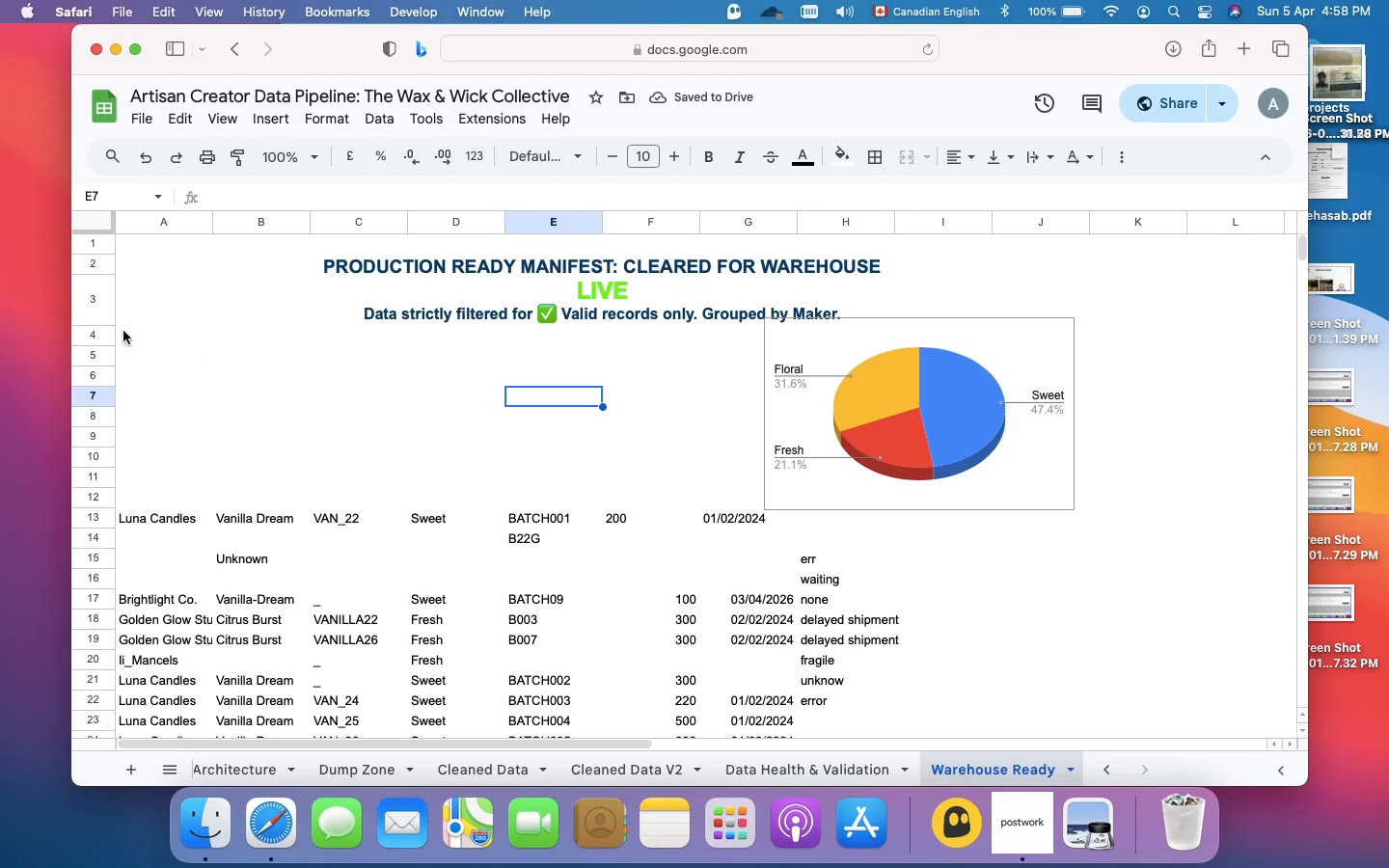 
wait(5.36)
 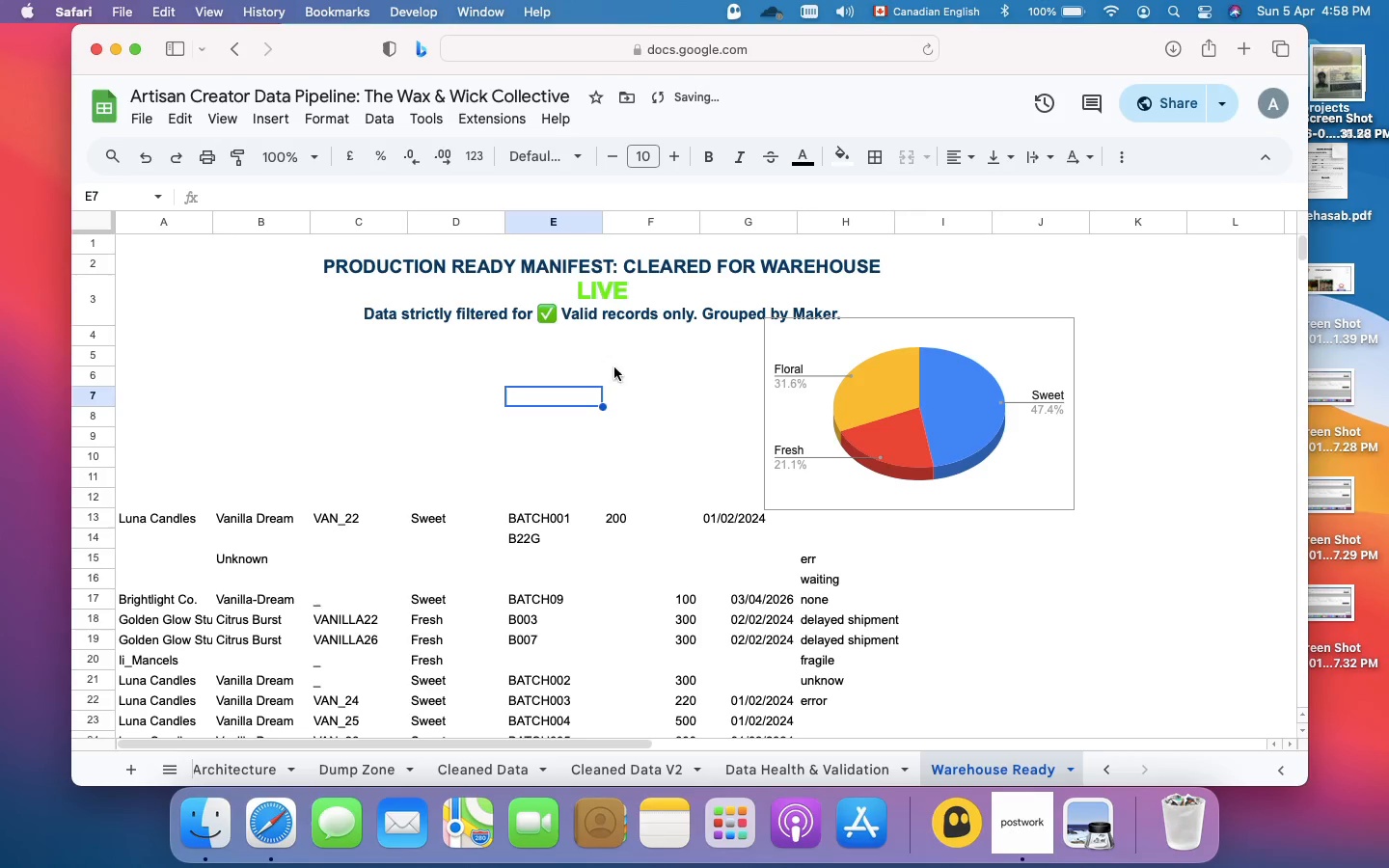 
left_click([326, 302])
 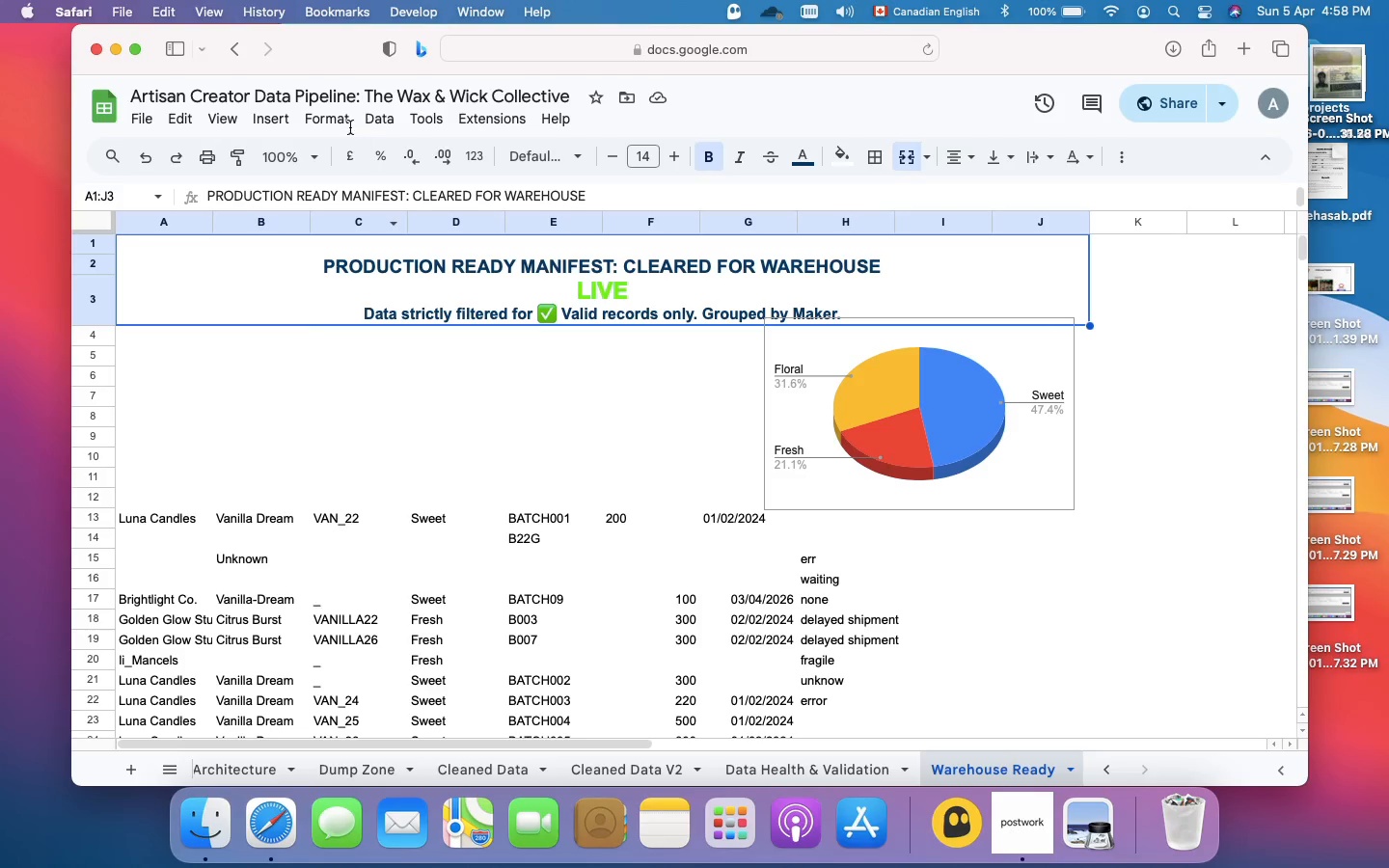 
left_click([330, 122])
 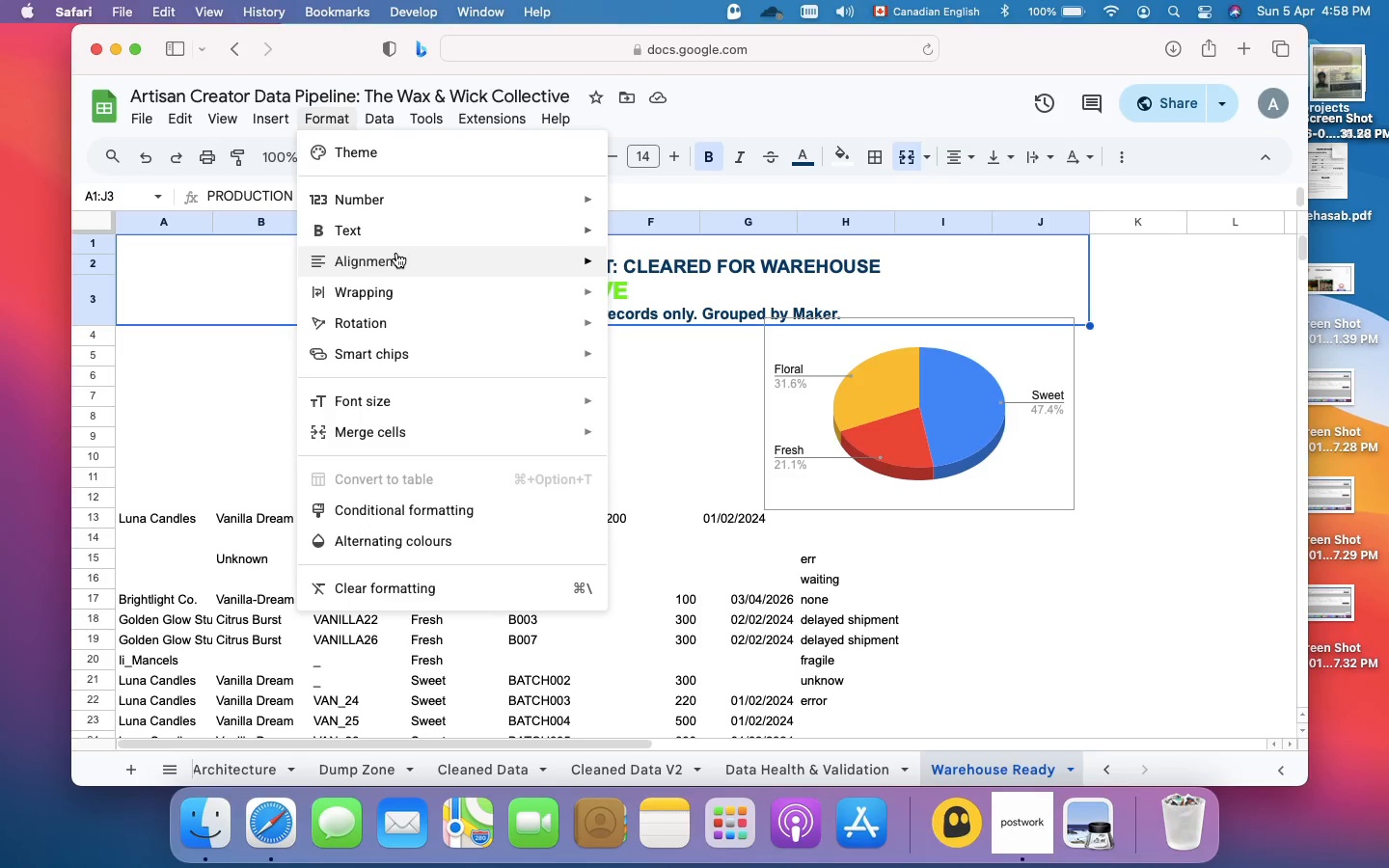 
mouse_move([530, 268])
 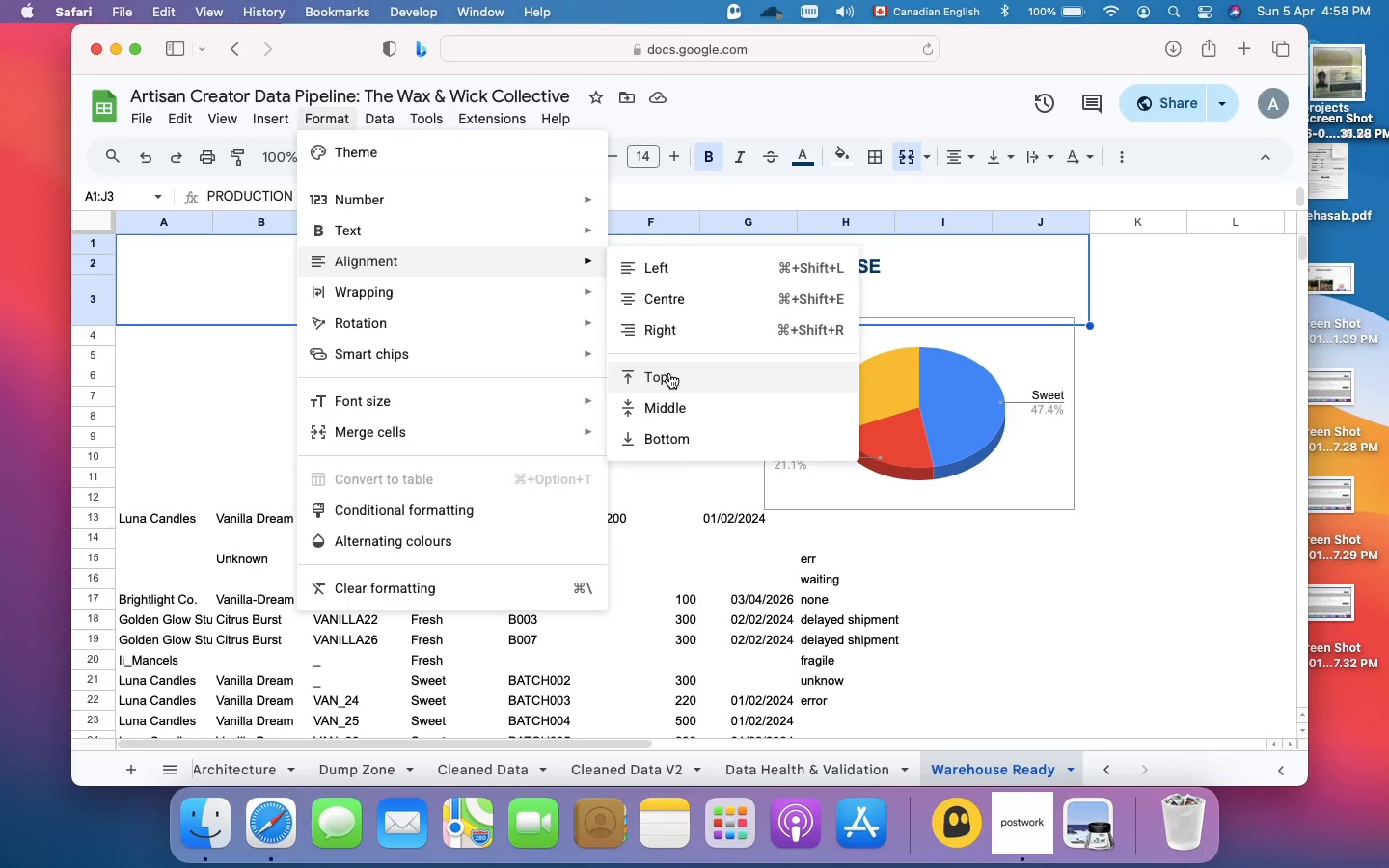 
left_click([669, 373])
 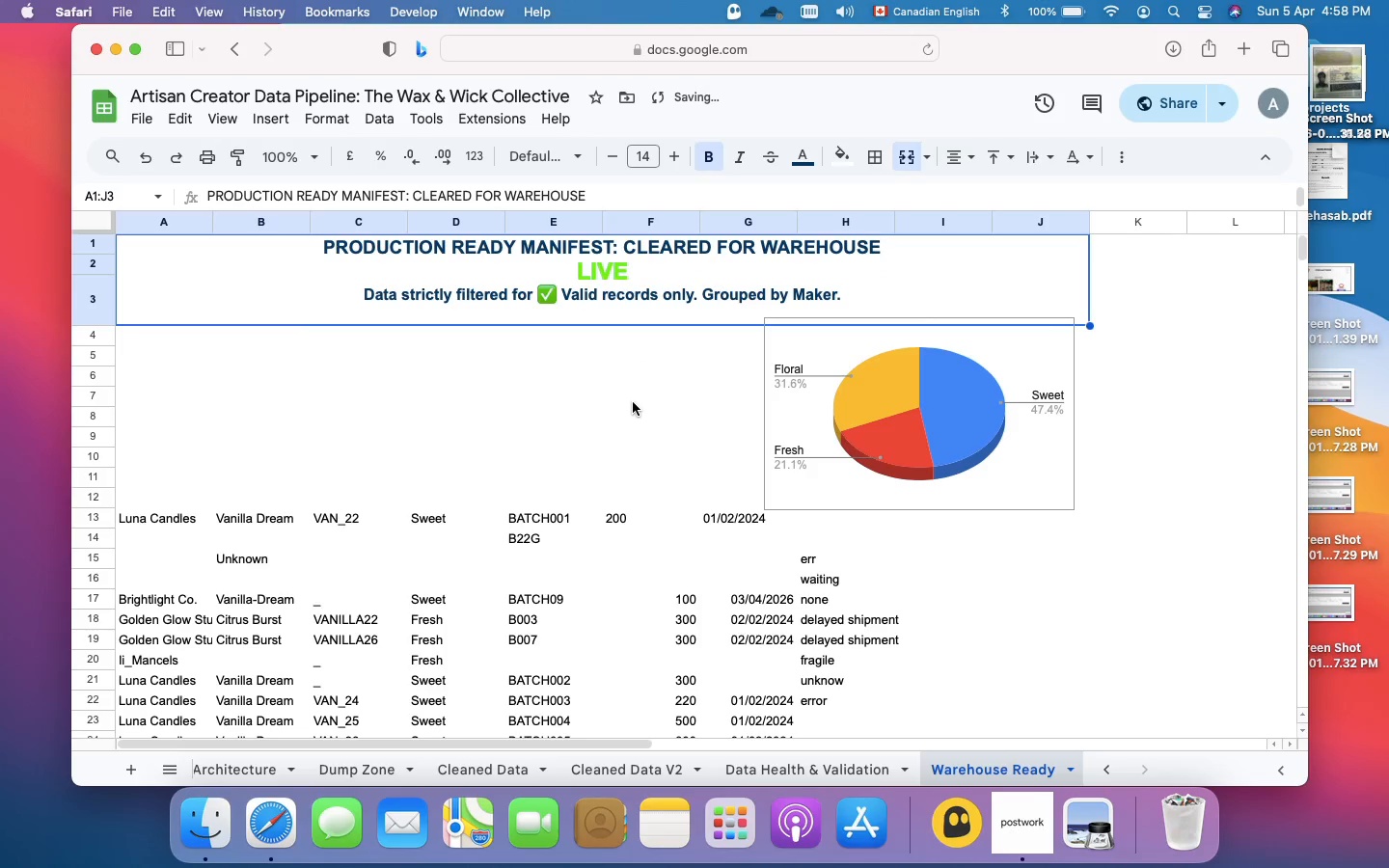 
left_click([633, 402])
 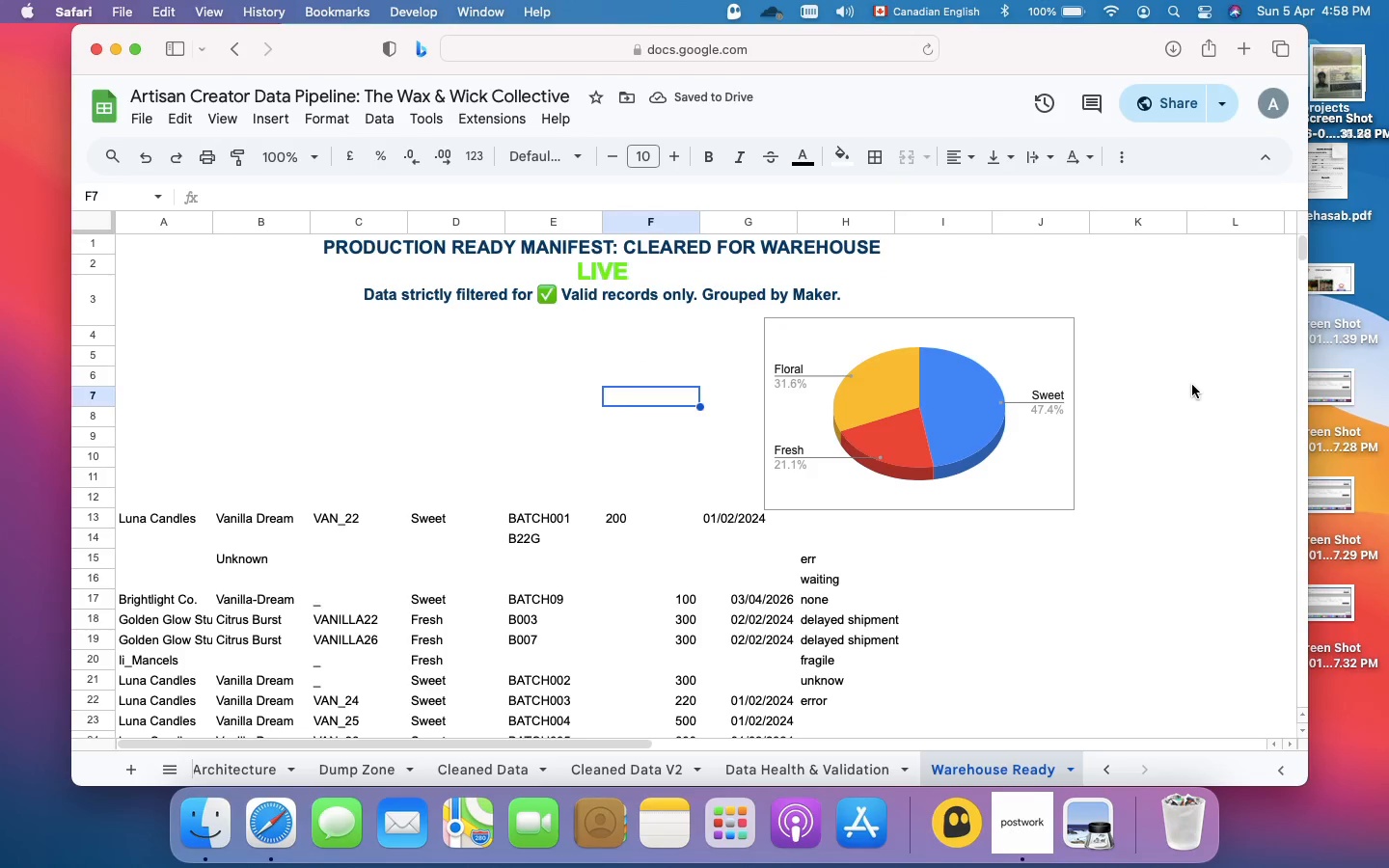 
left_click([1192, 385])
 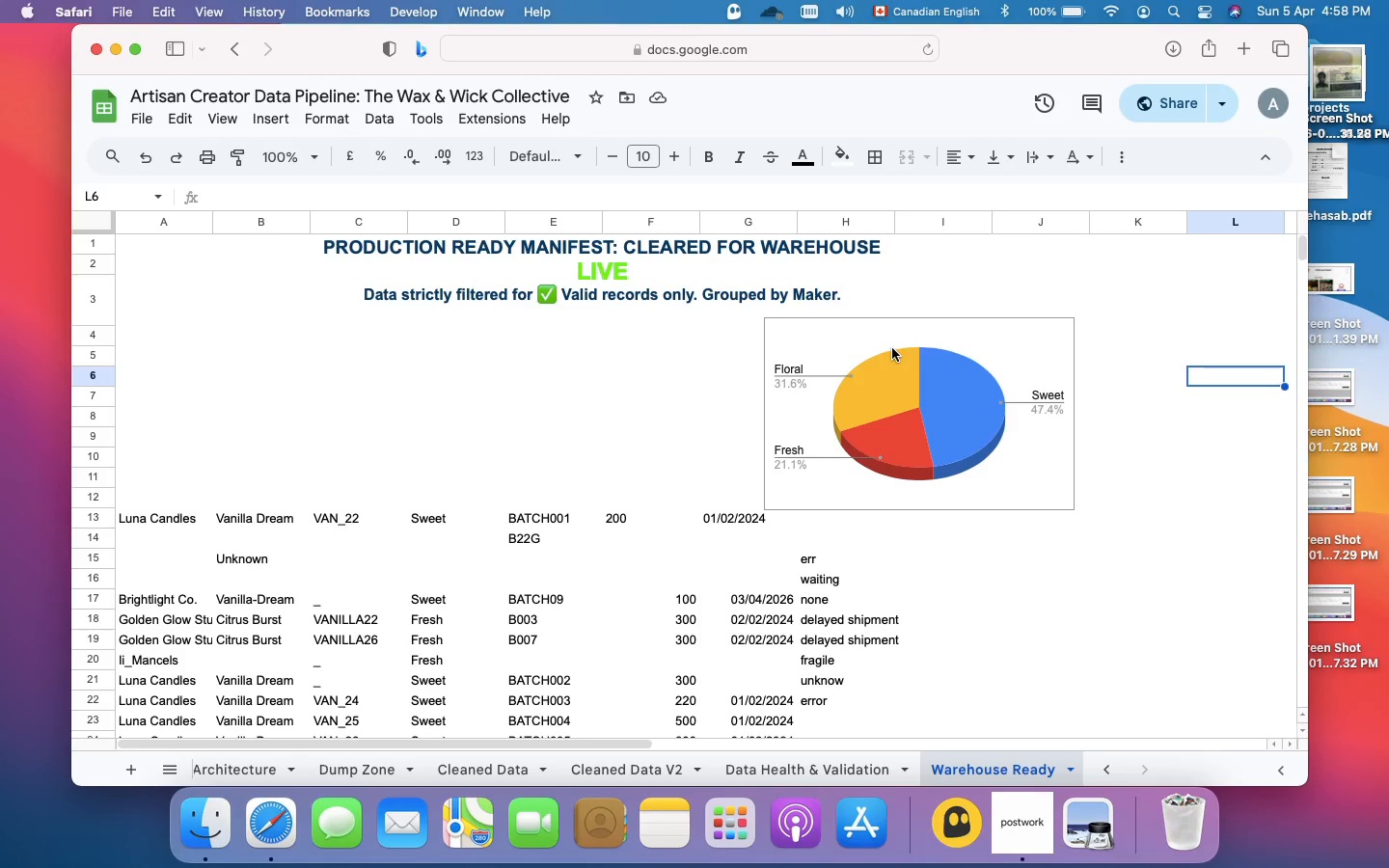 
left_click([893, 345])
 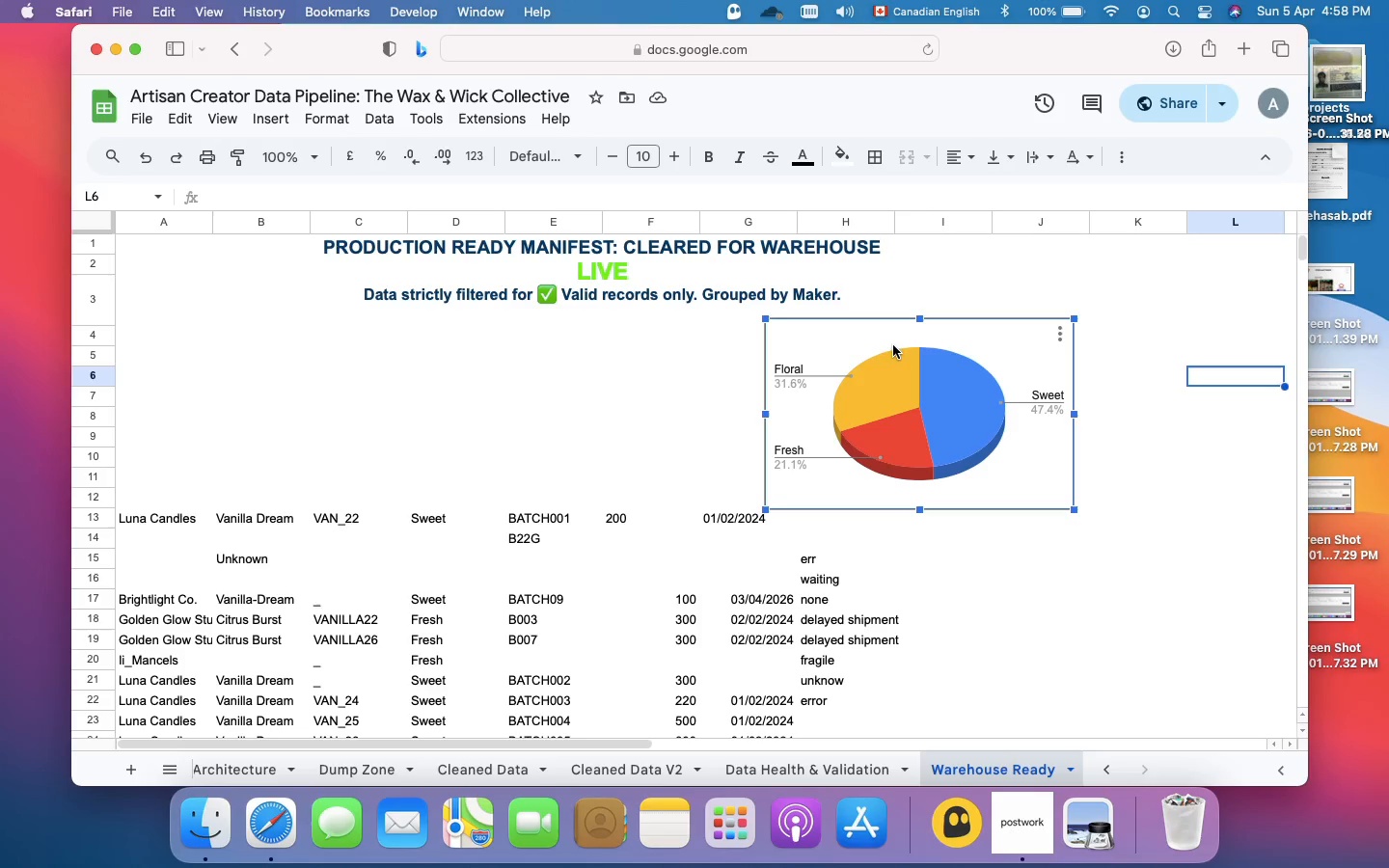 
left_click_drag(start_coordinate=[893, 345], to_coordinate=[562, 331])
 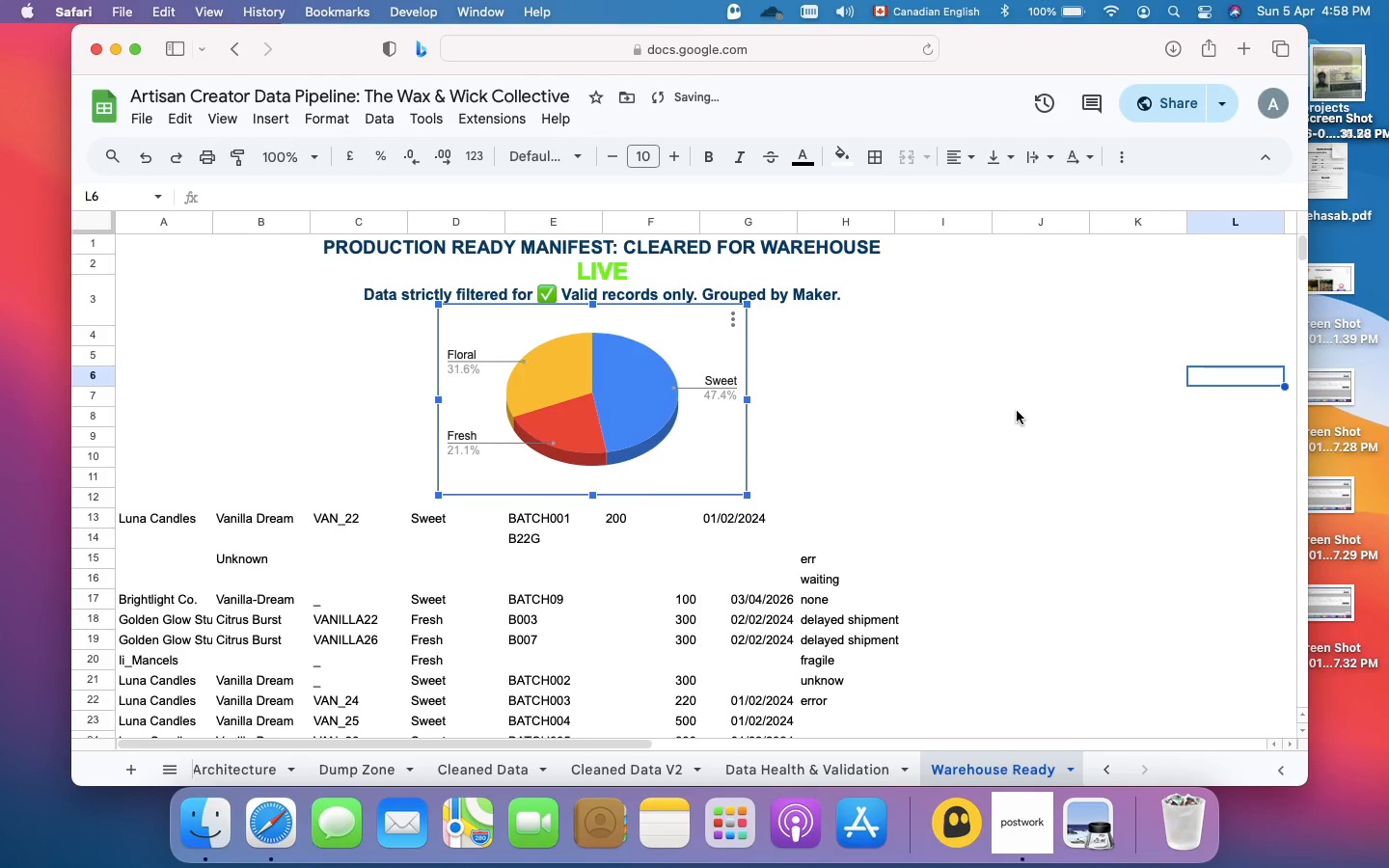 
left_click([1017, 411])
 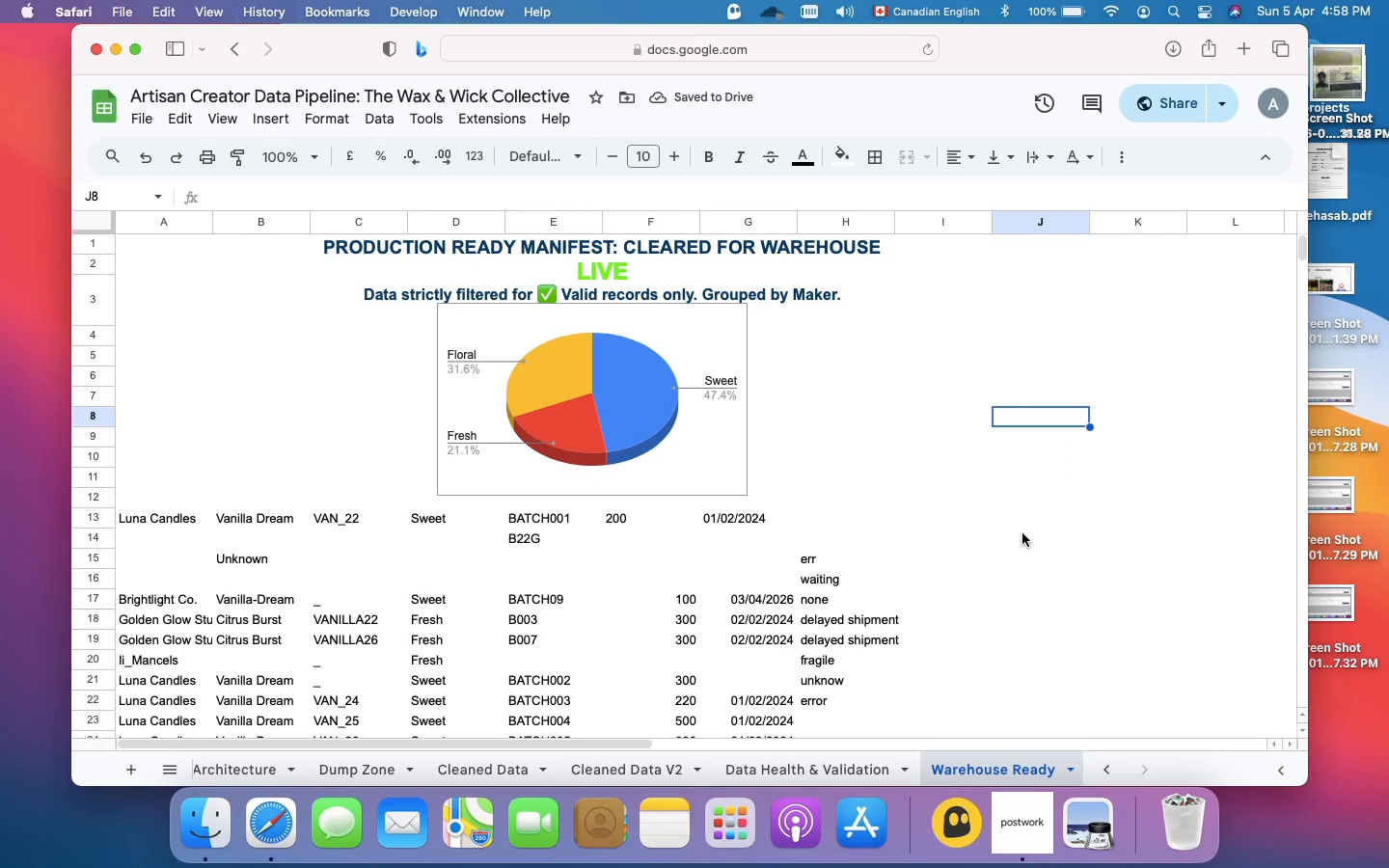 
scroll: coordinate [954, 487], scroll_direction: up, amount: 16.0
 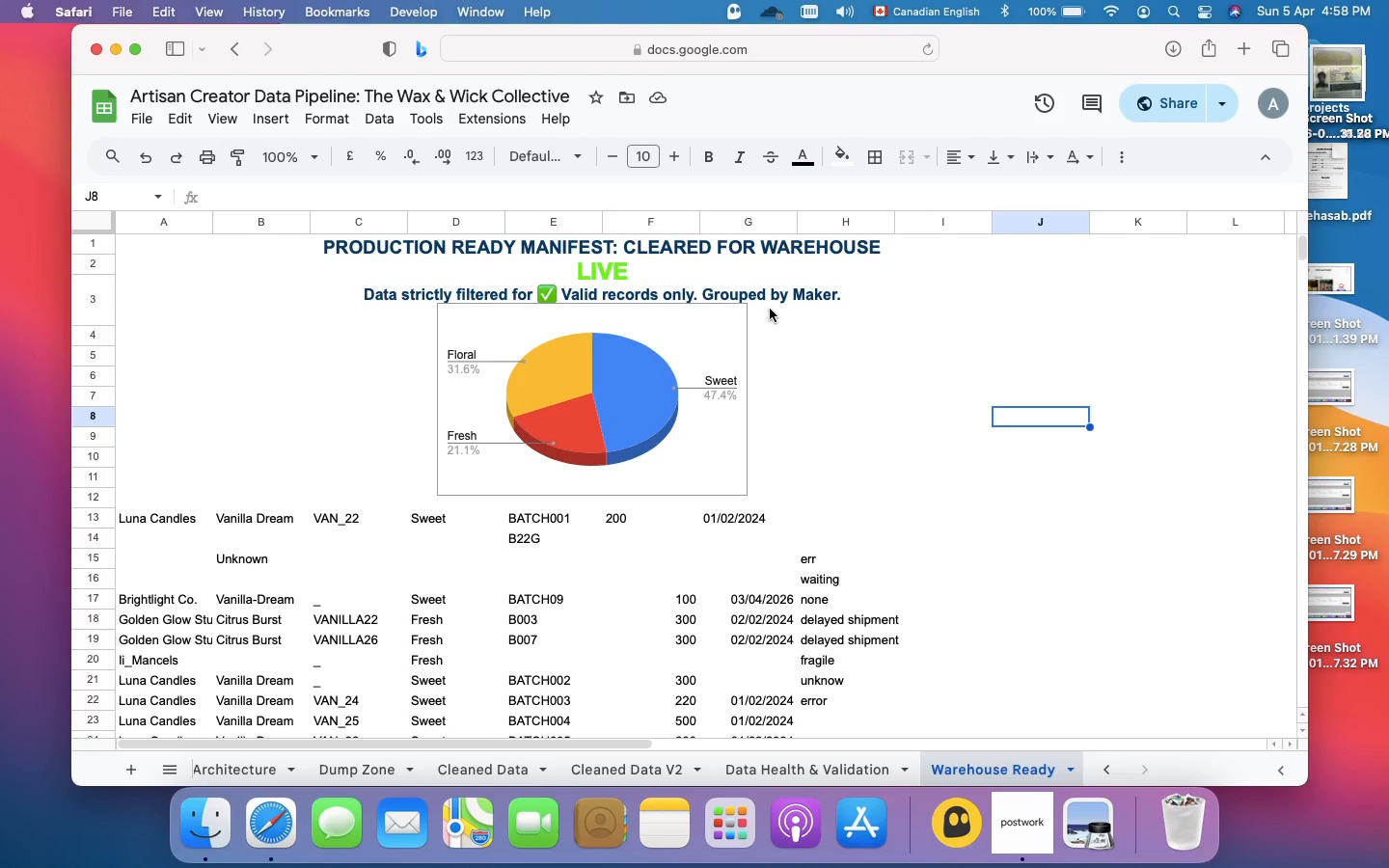 
wait(7.77)
 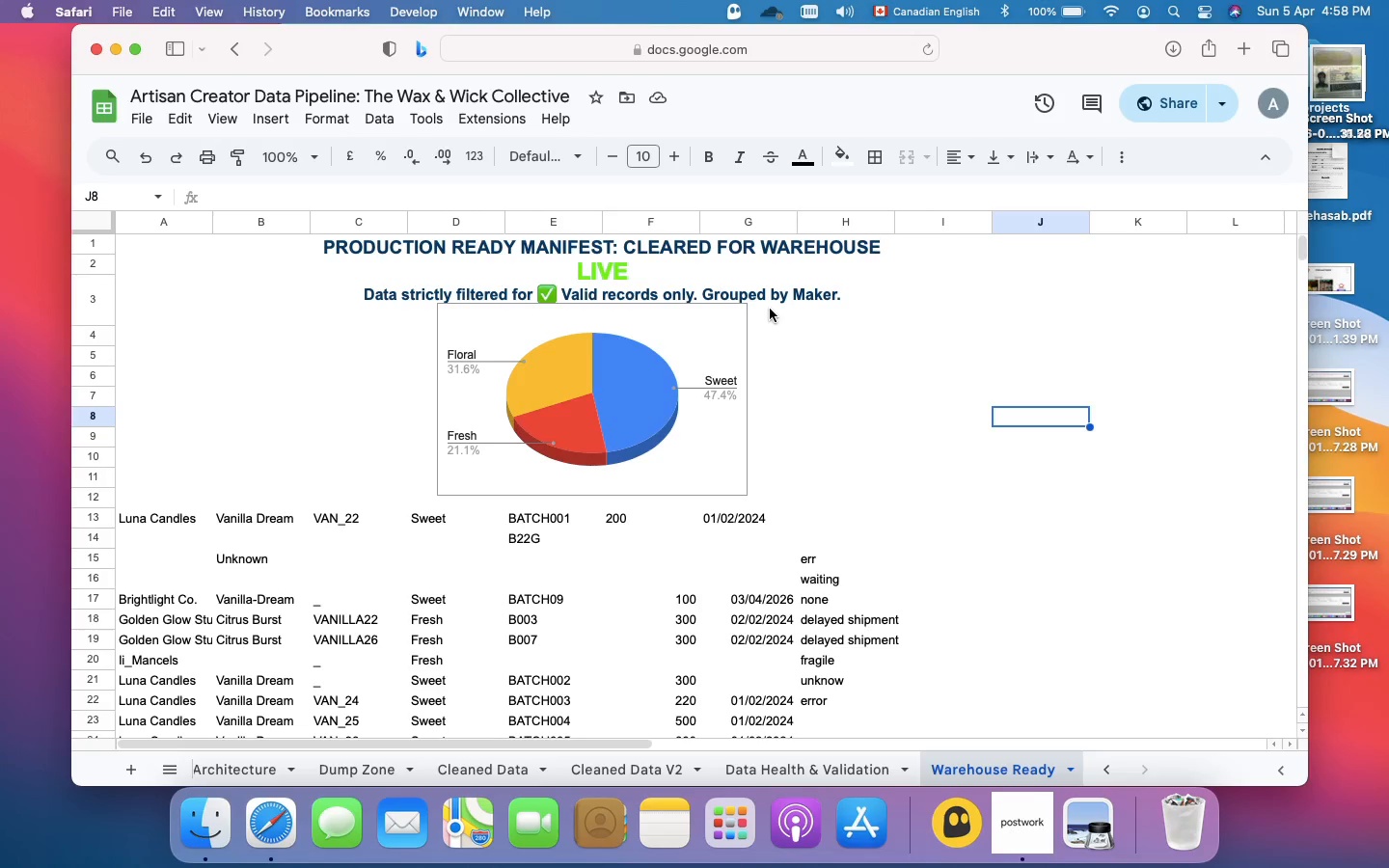 
scroll: coordinate [929, 419], scroll_direction: down, amount: 3.0
 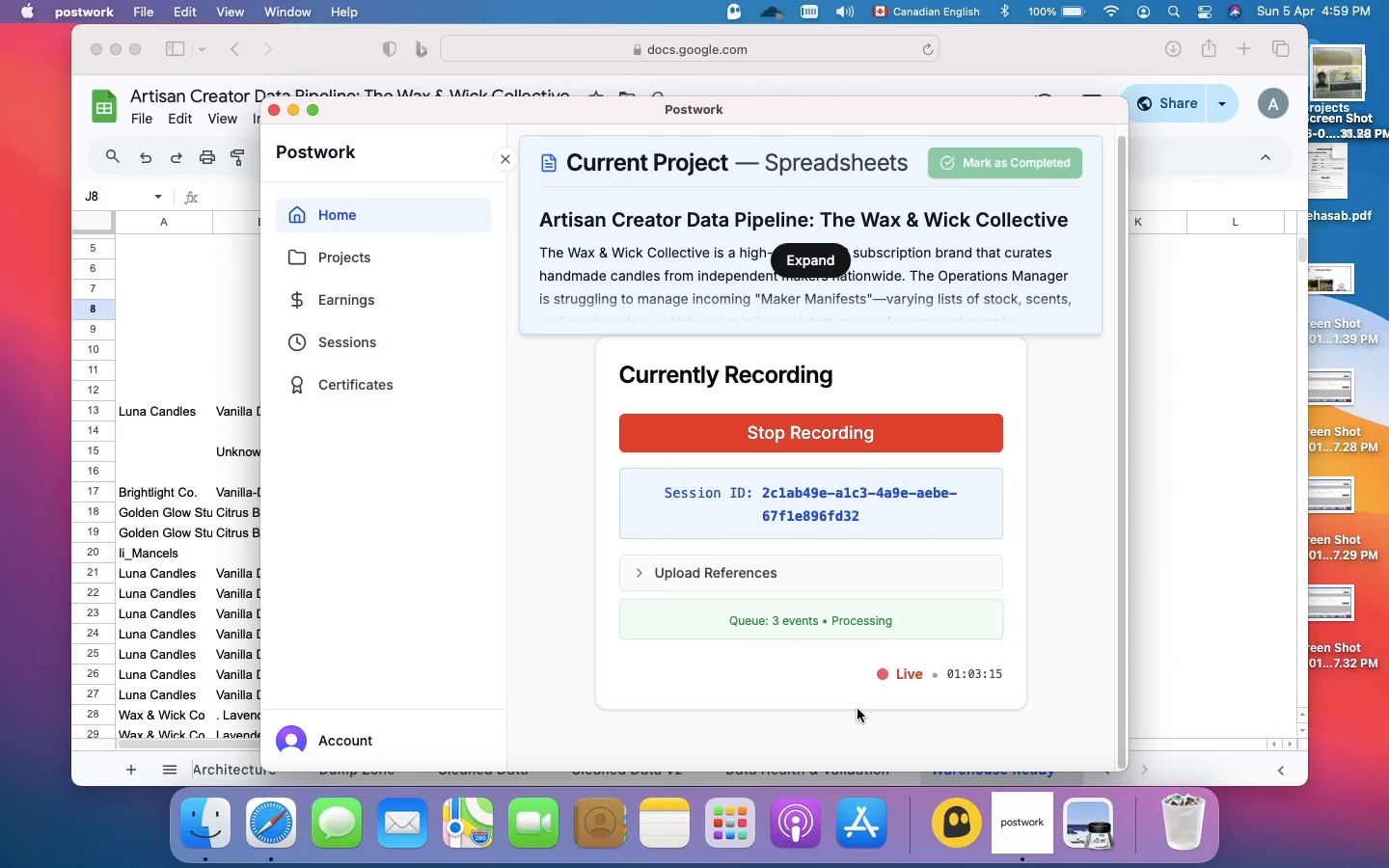 
wait(9.57)
 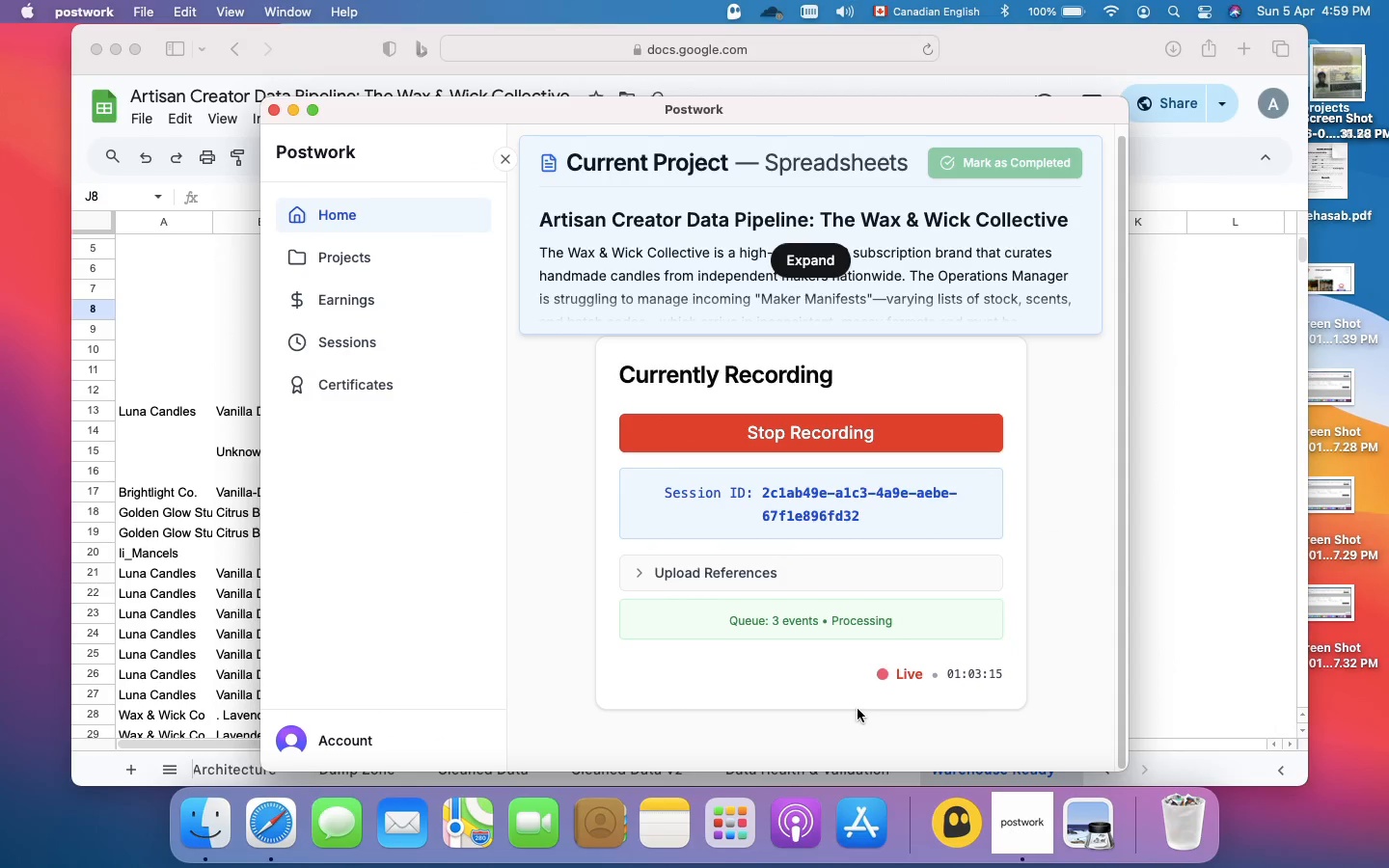 
left_click([917, 430])
 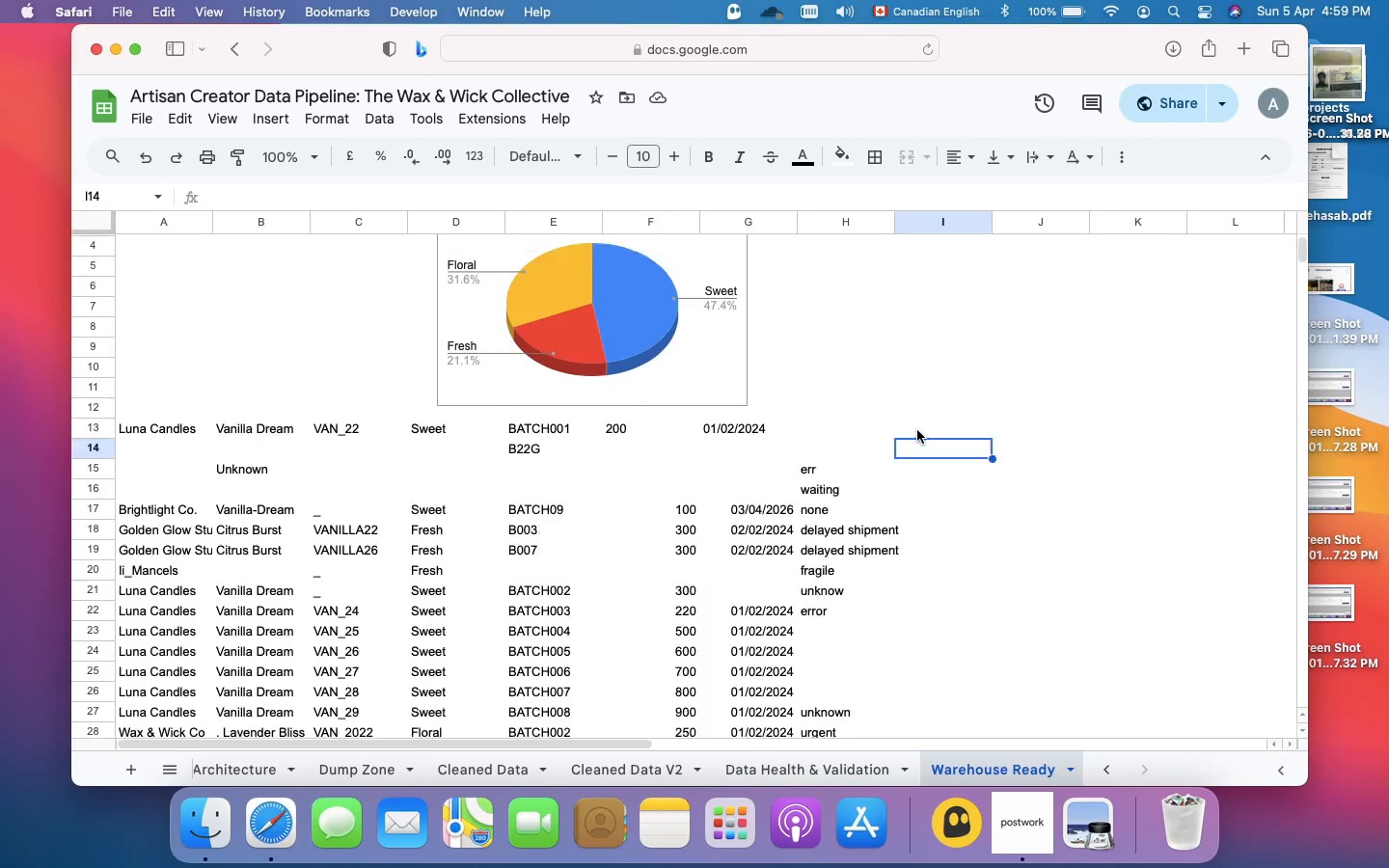 
scroll: coordinate [917, 430], scroll_direction: up, amount: 34.0
 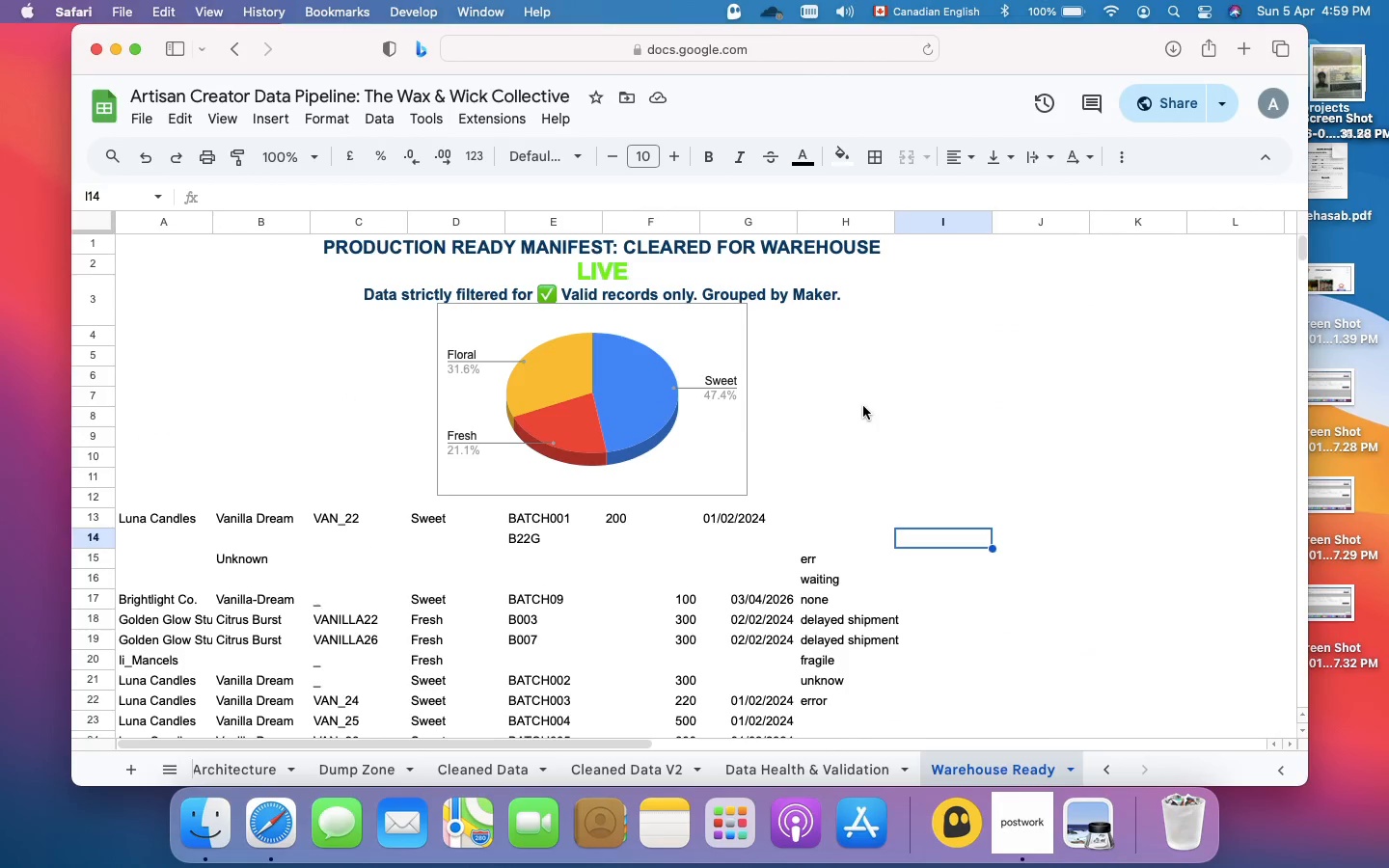 
wait(30.62)
 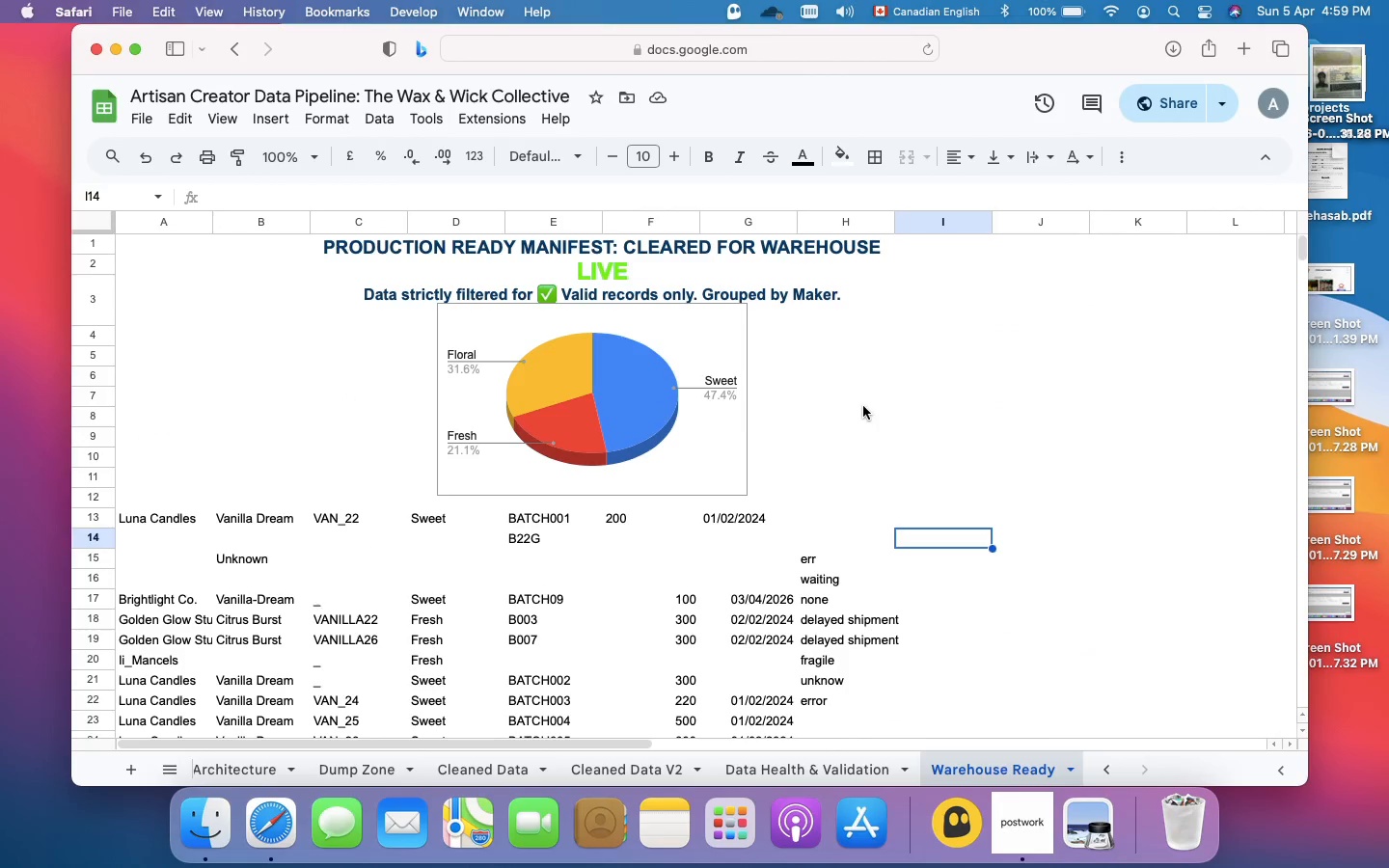 
scroll: coordinate [863, 406], scroll_direction: up, amount: 20.0
 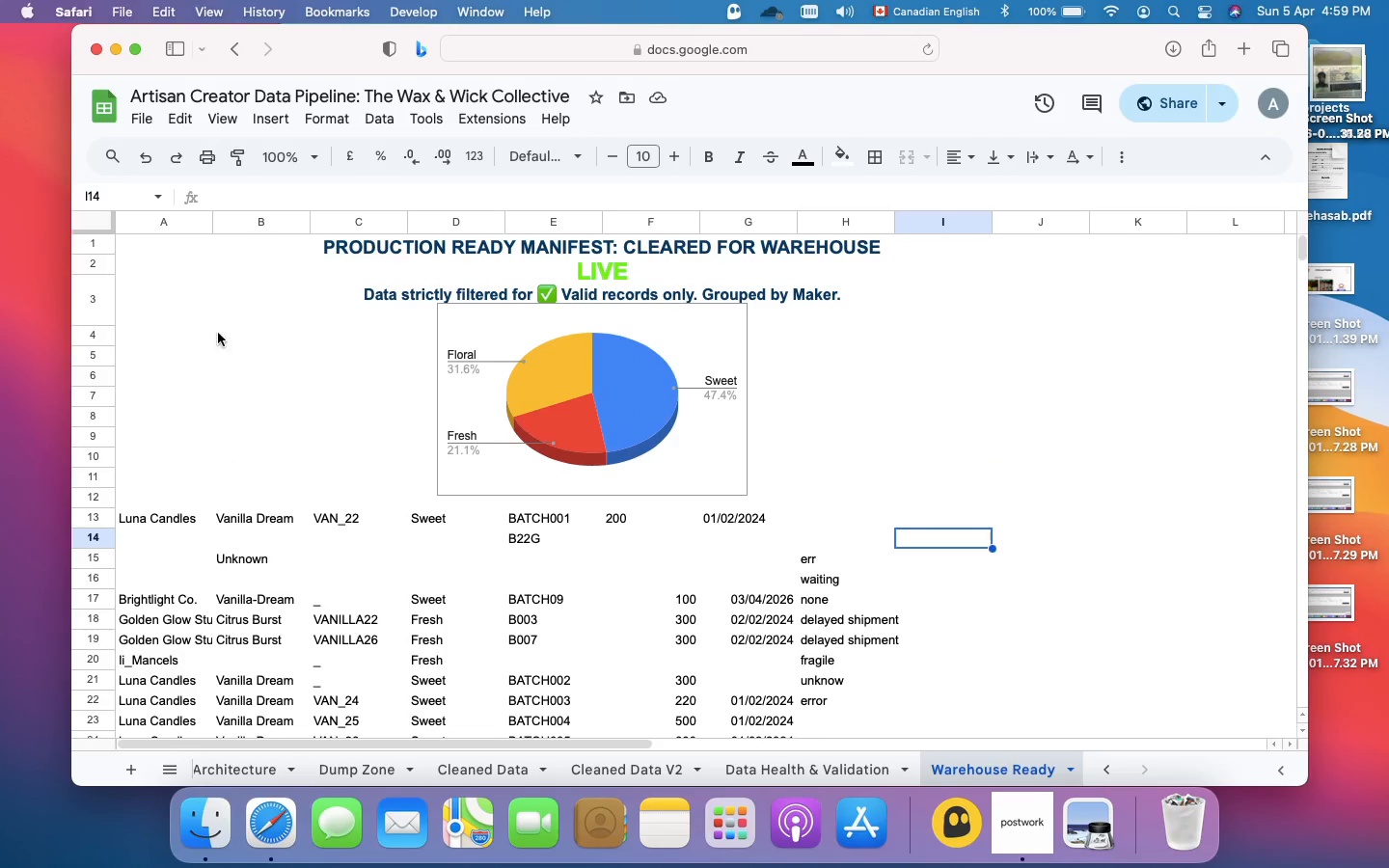 
wait(6.86)
 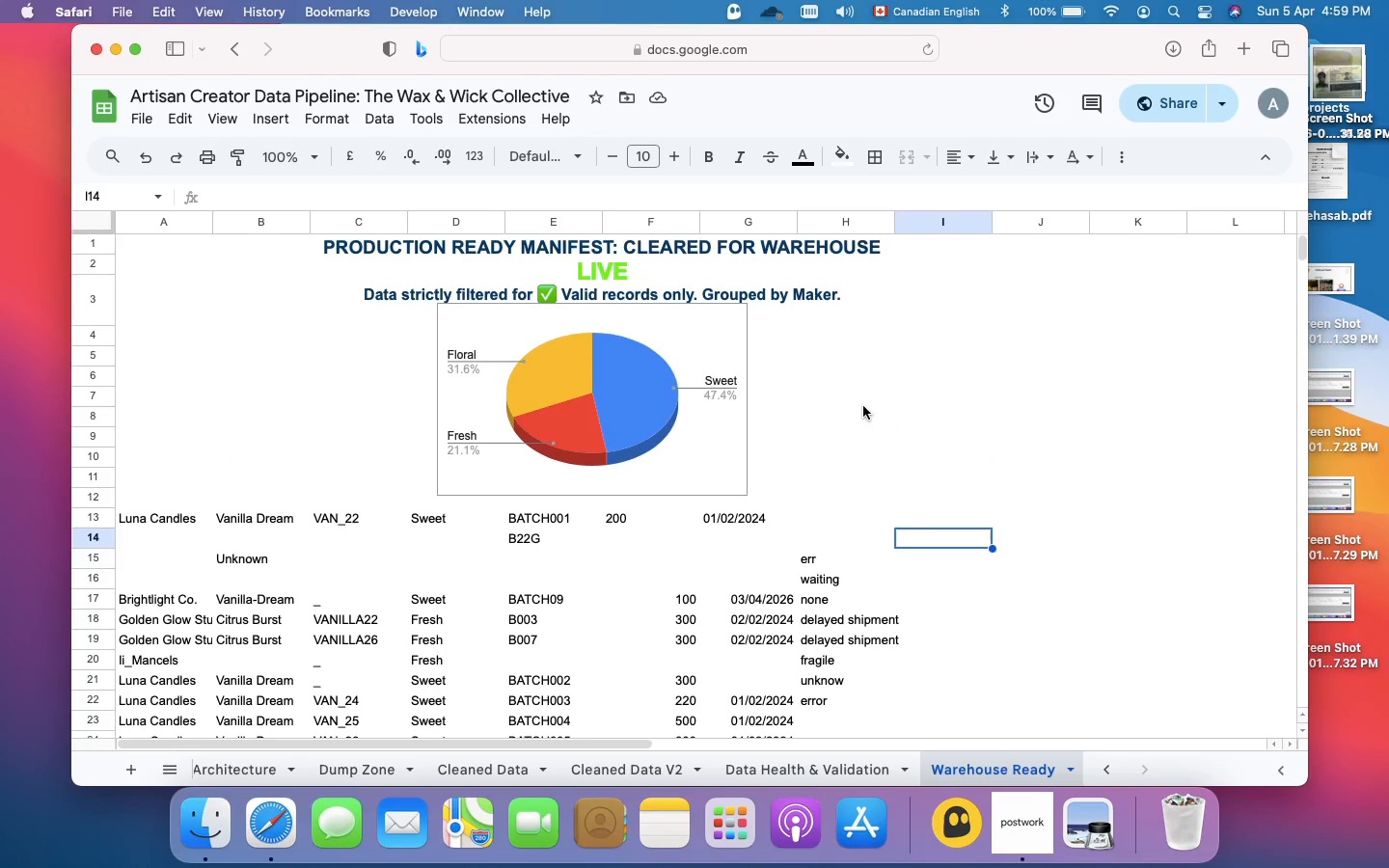 
left_click_drag(start_coordinate=[124, 239], to_coordinate=[1029, 507])
 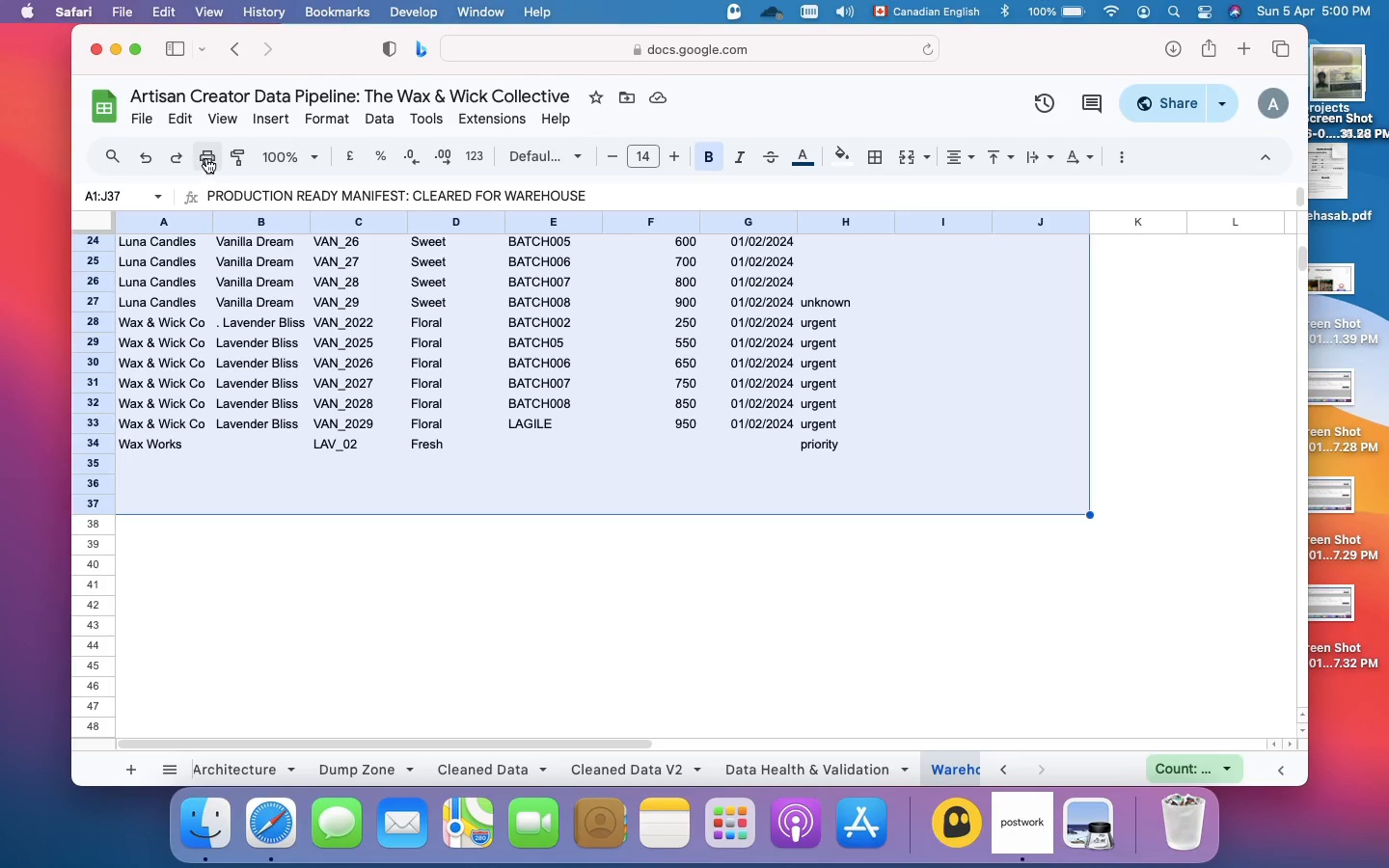 
left_click([207, 158])
 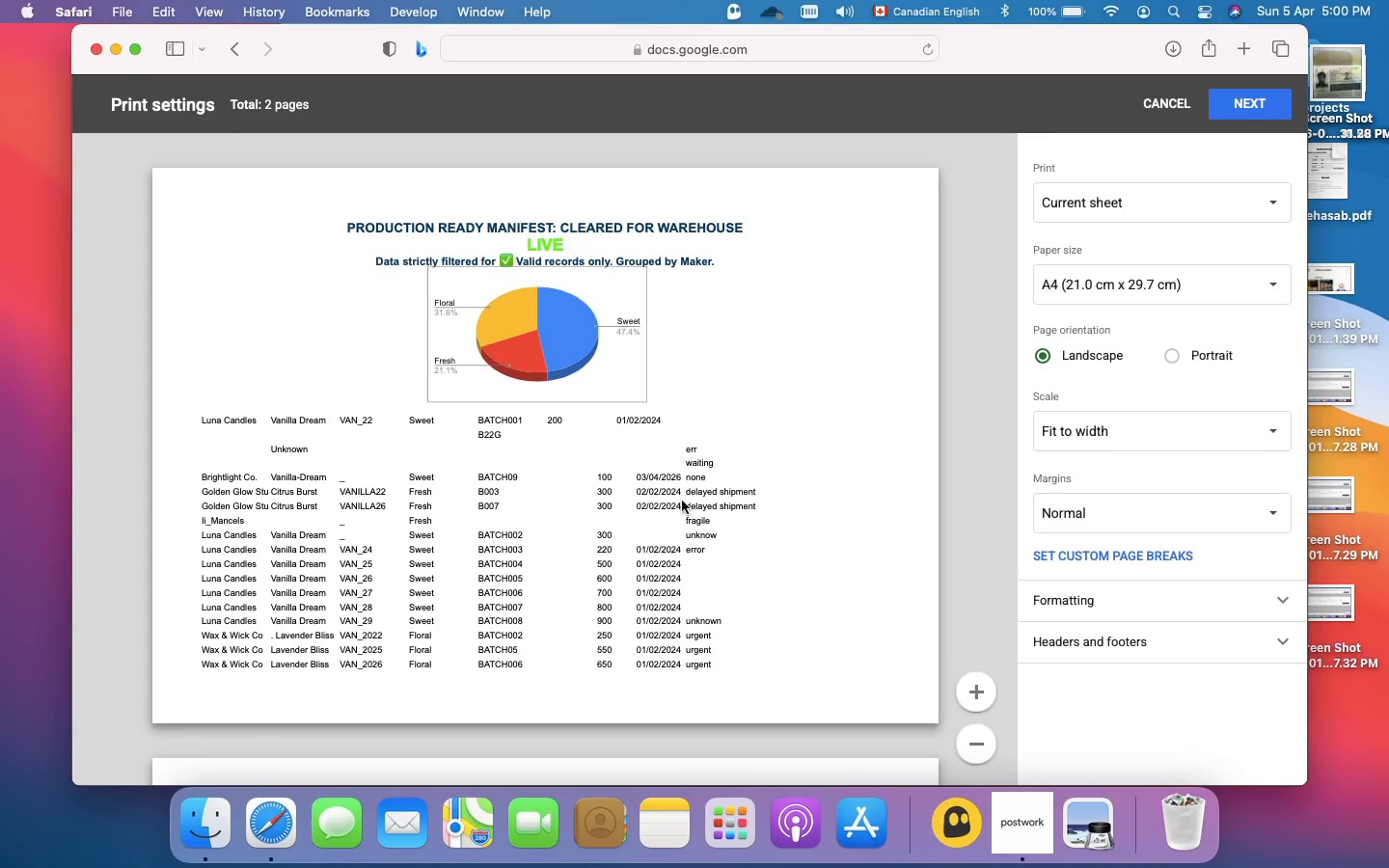 
scroll: coordinate [694, 501], scroll_direction: down, amount: 48.0
 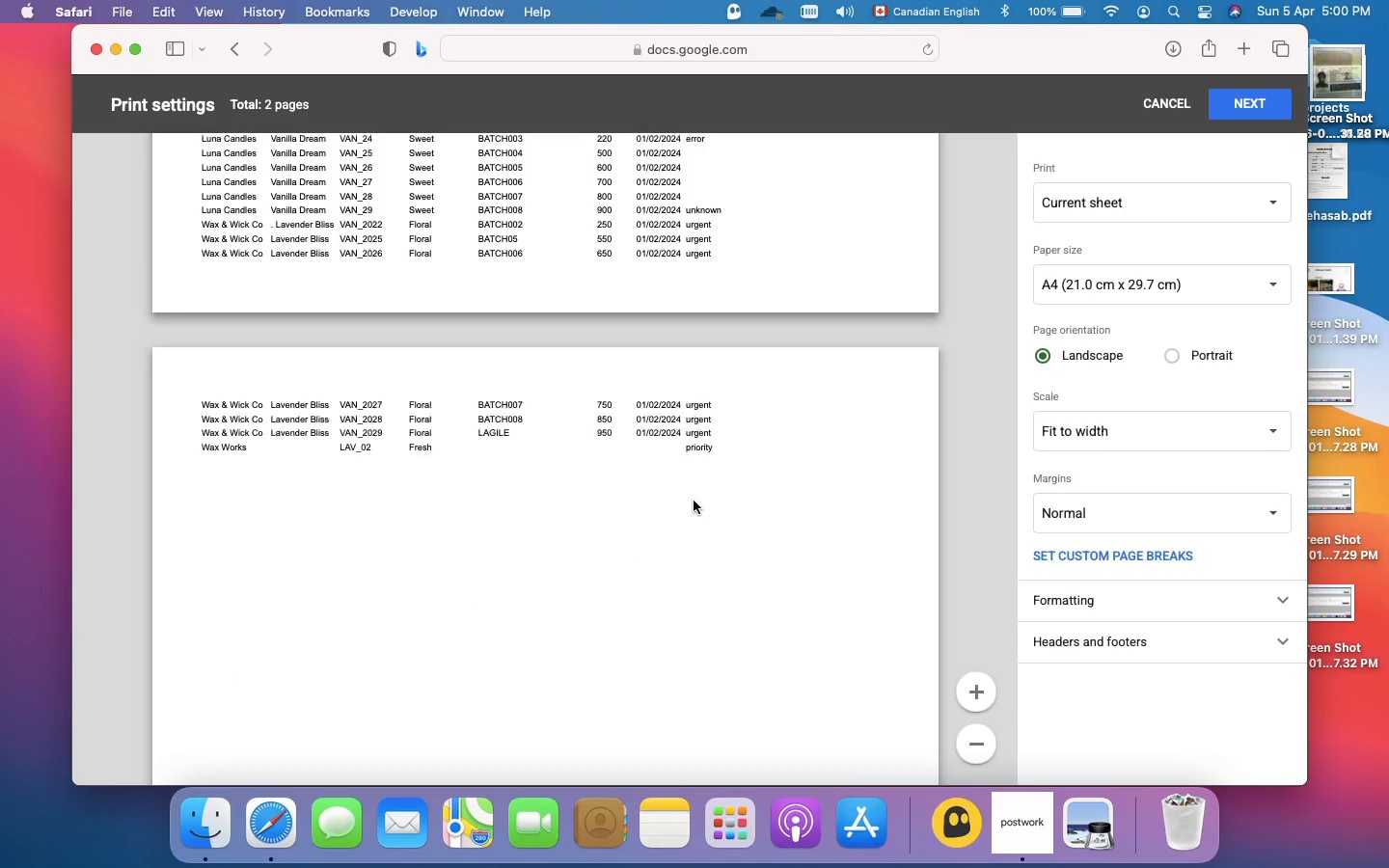 
scroll: coordinate [694, 501], scroll_direction: up, amount: 80.0
 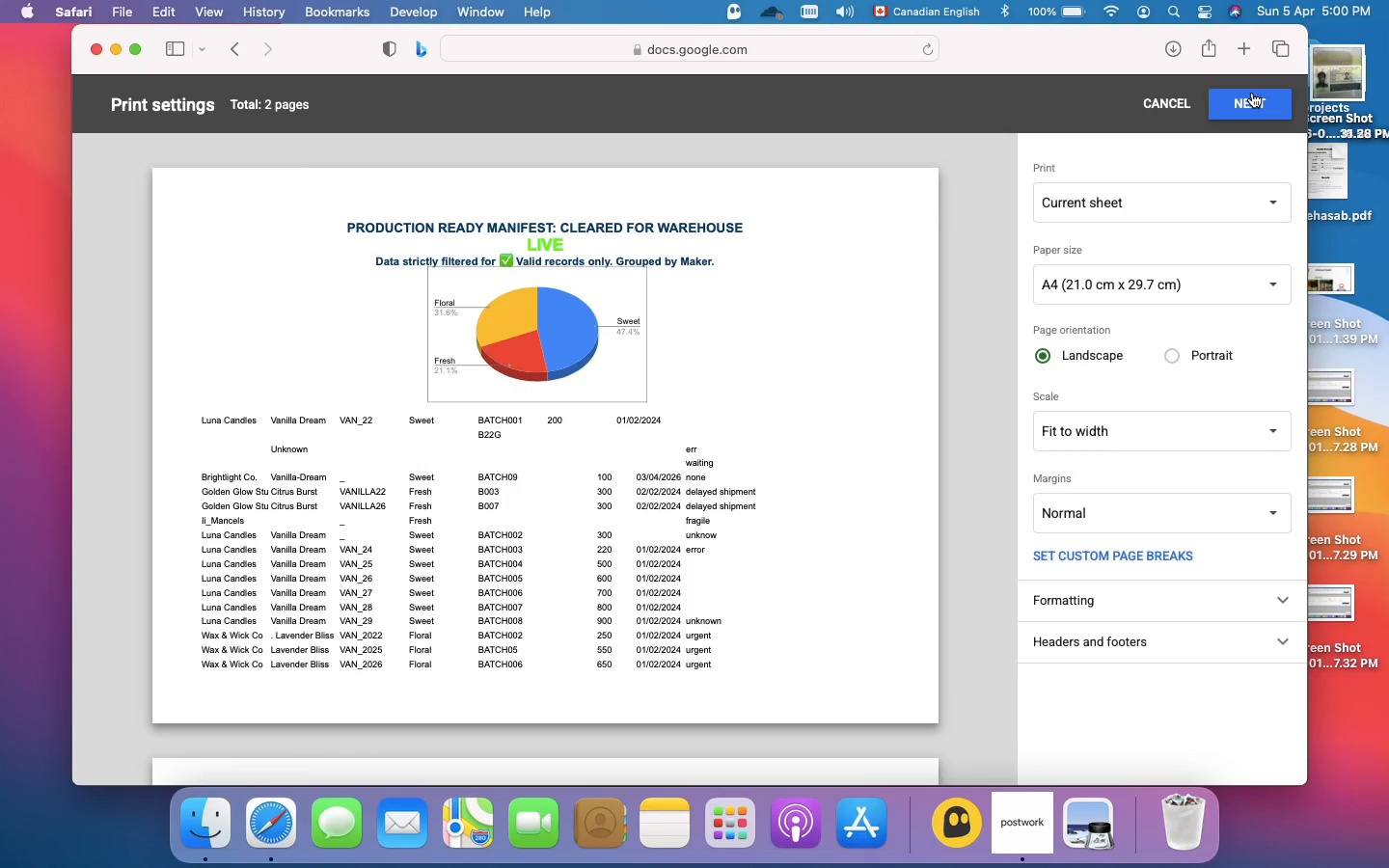 
left_click([1252, 93])
 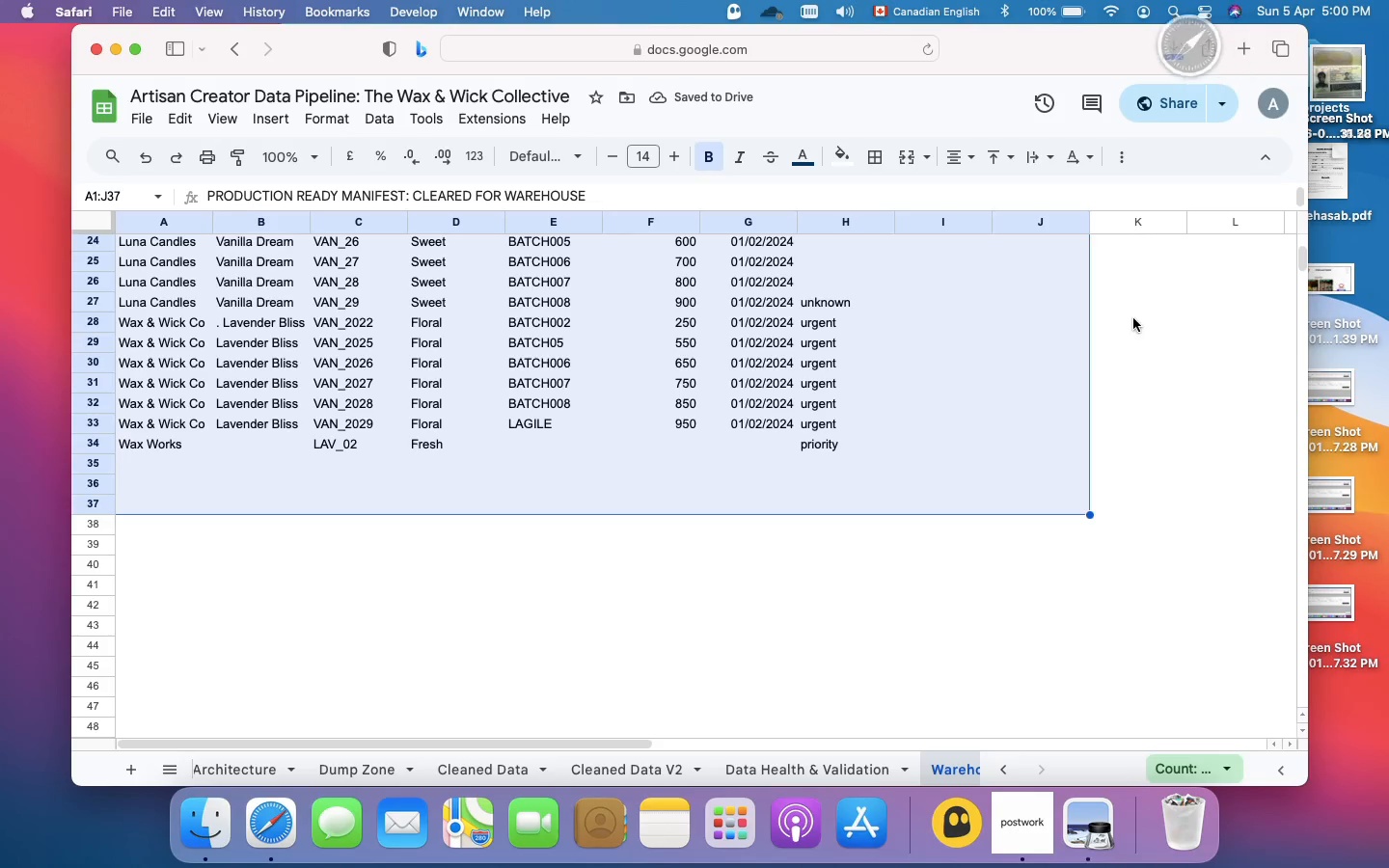 
wait(10.2)
 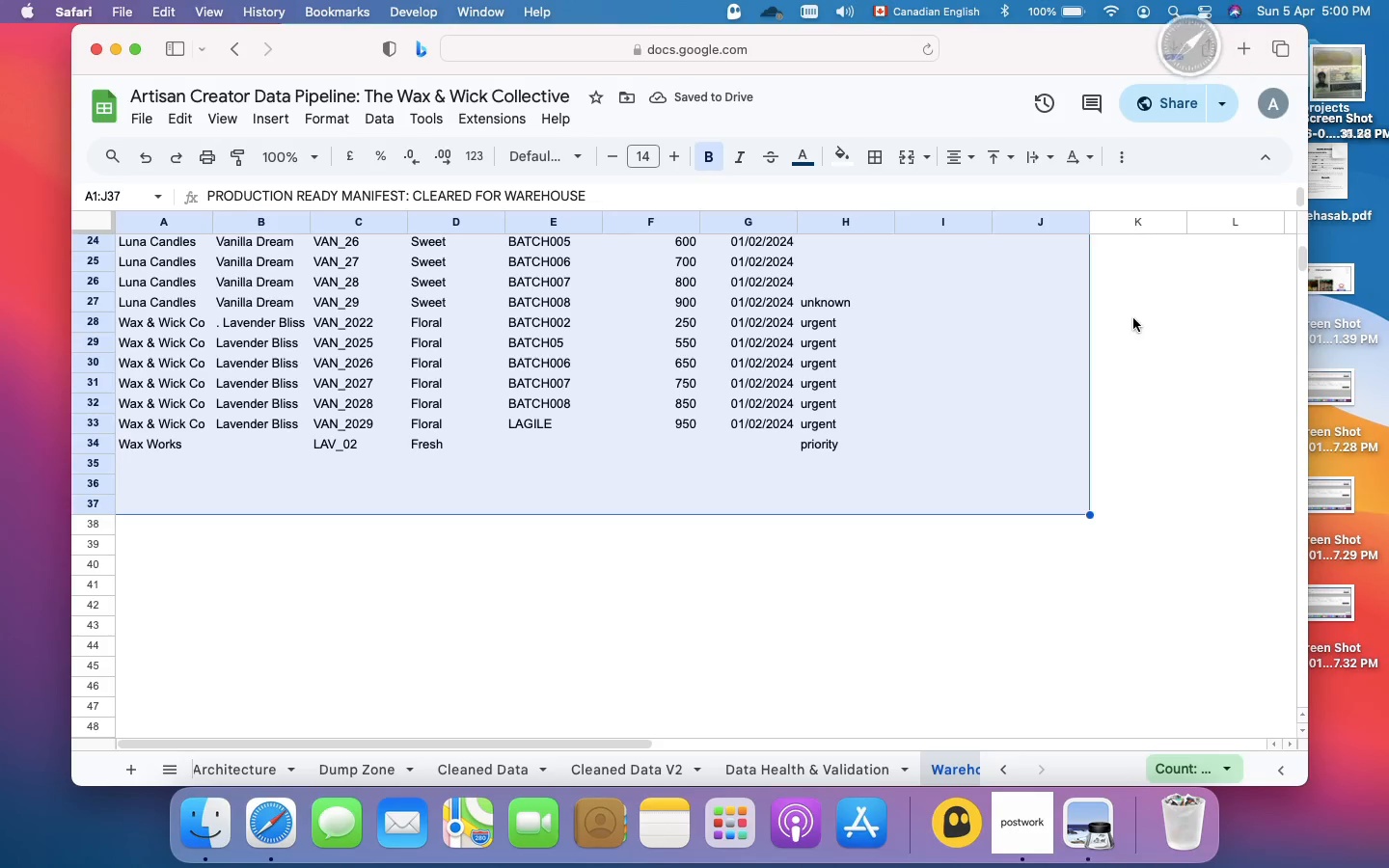 
left_click([58, 82])
 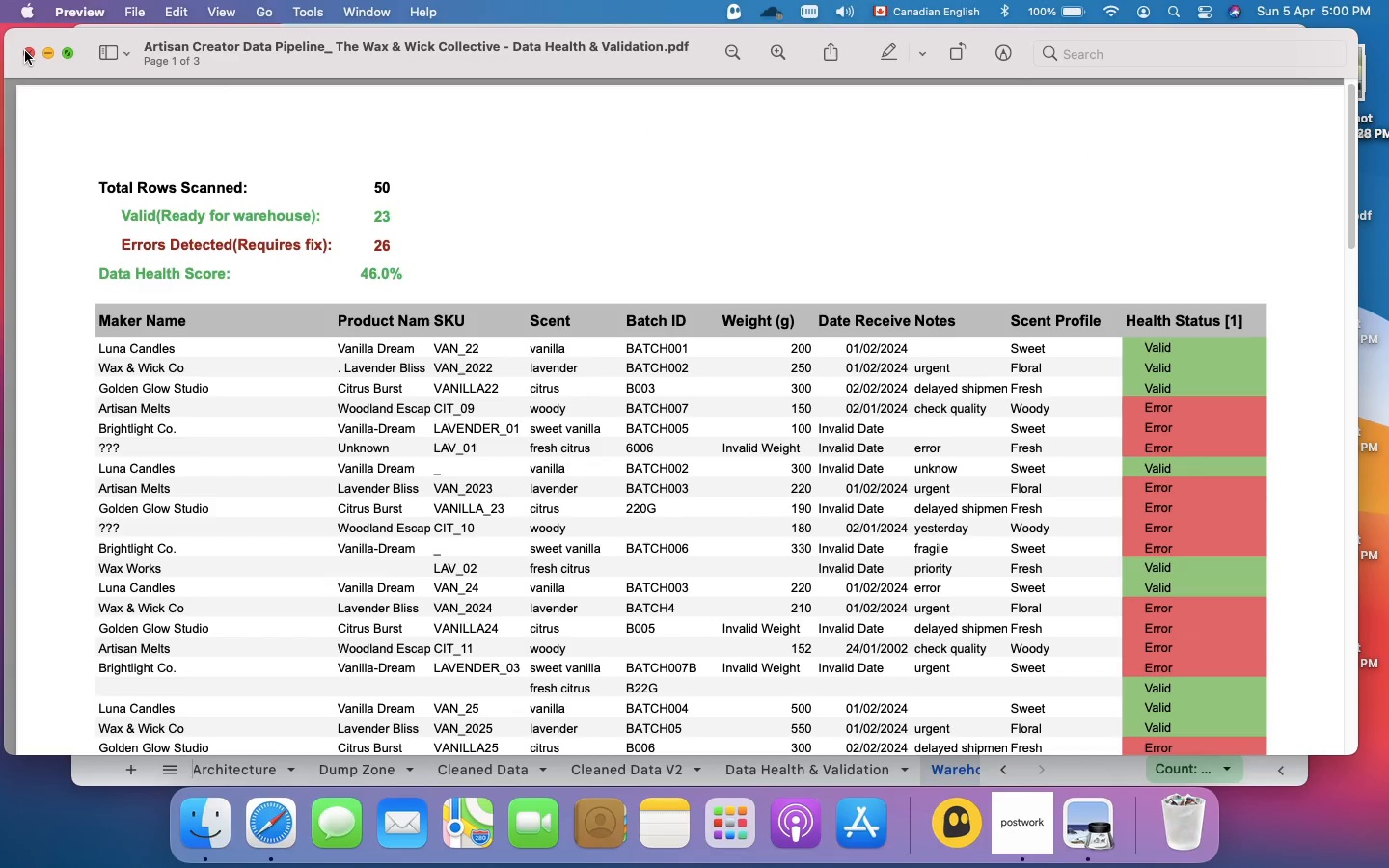 
left_click([25, 51])
 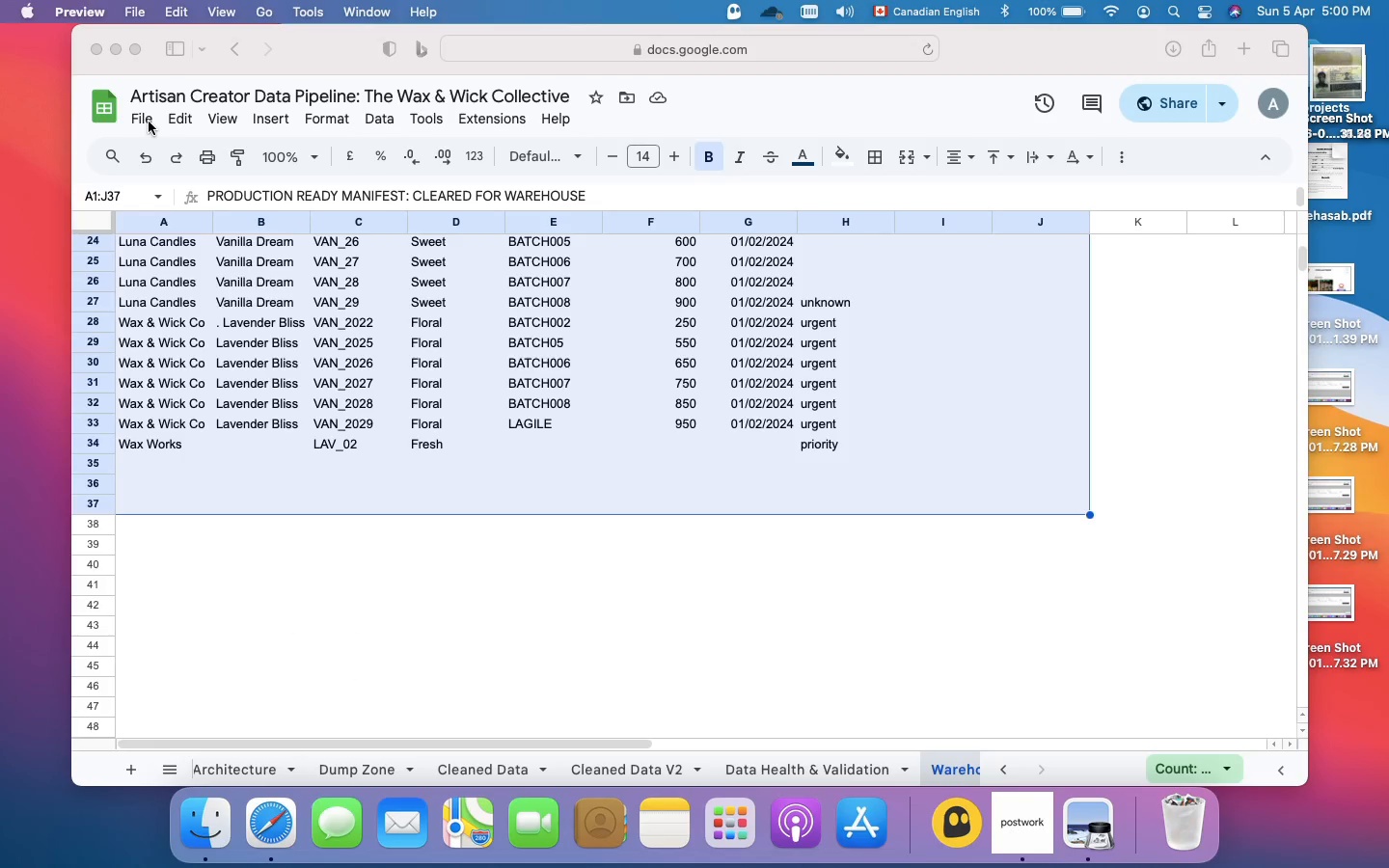 
left_click([149, 122])
 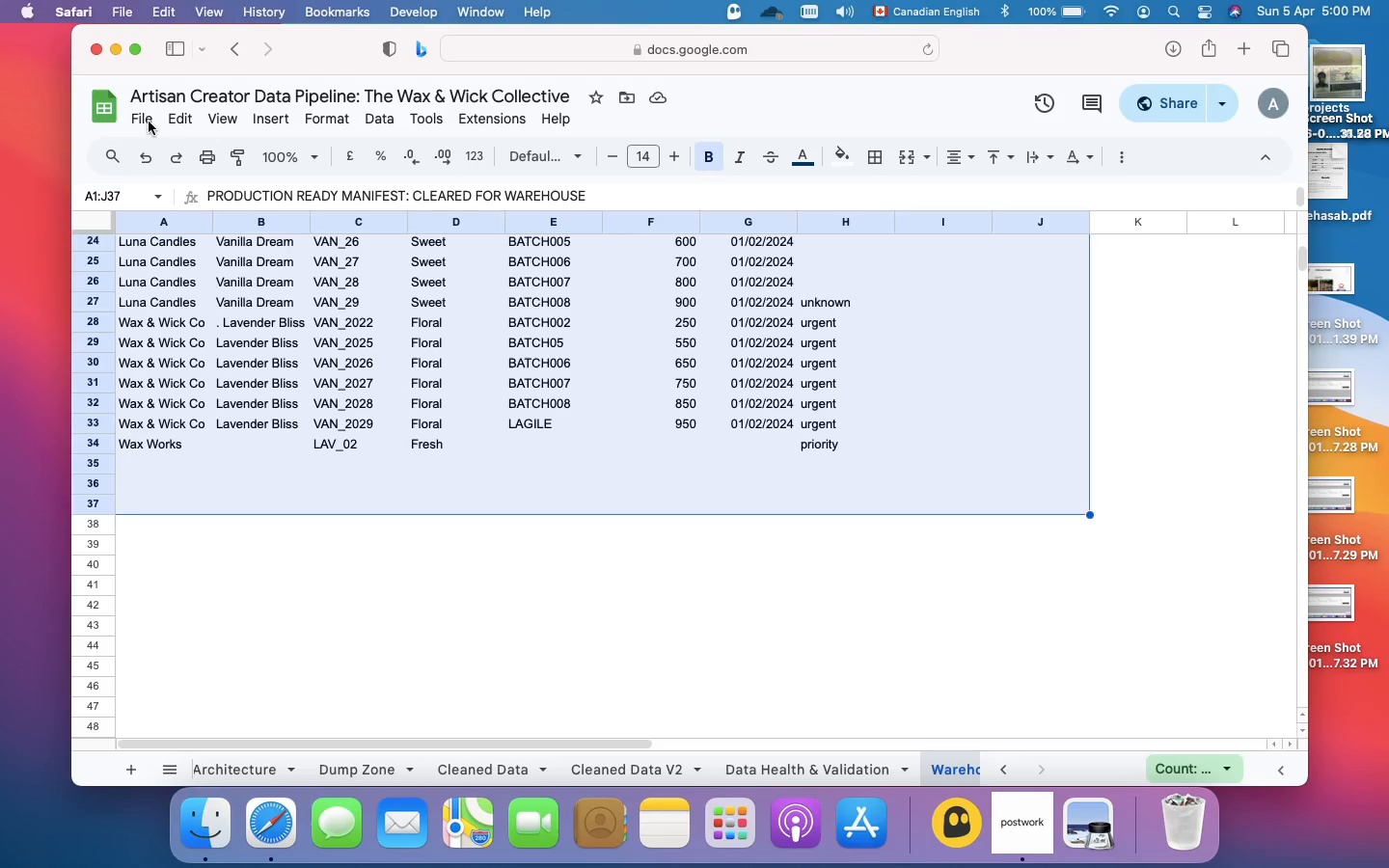 
left_click([149, 122])
 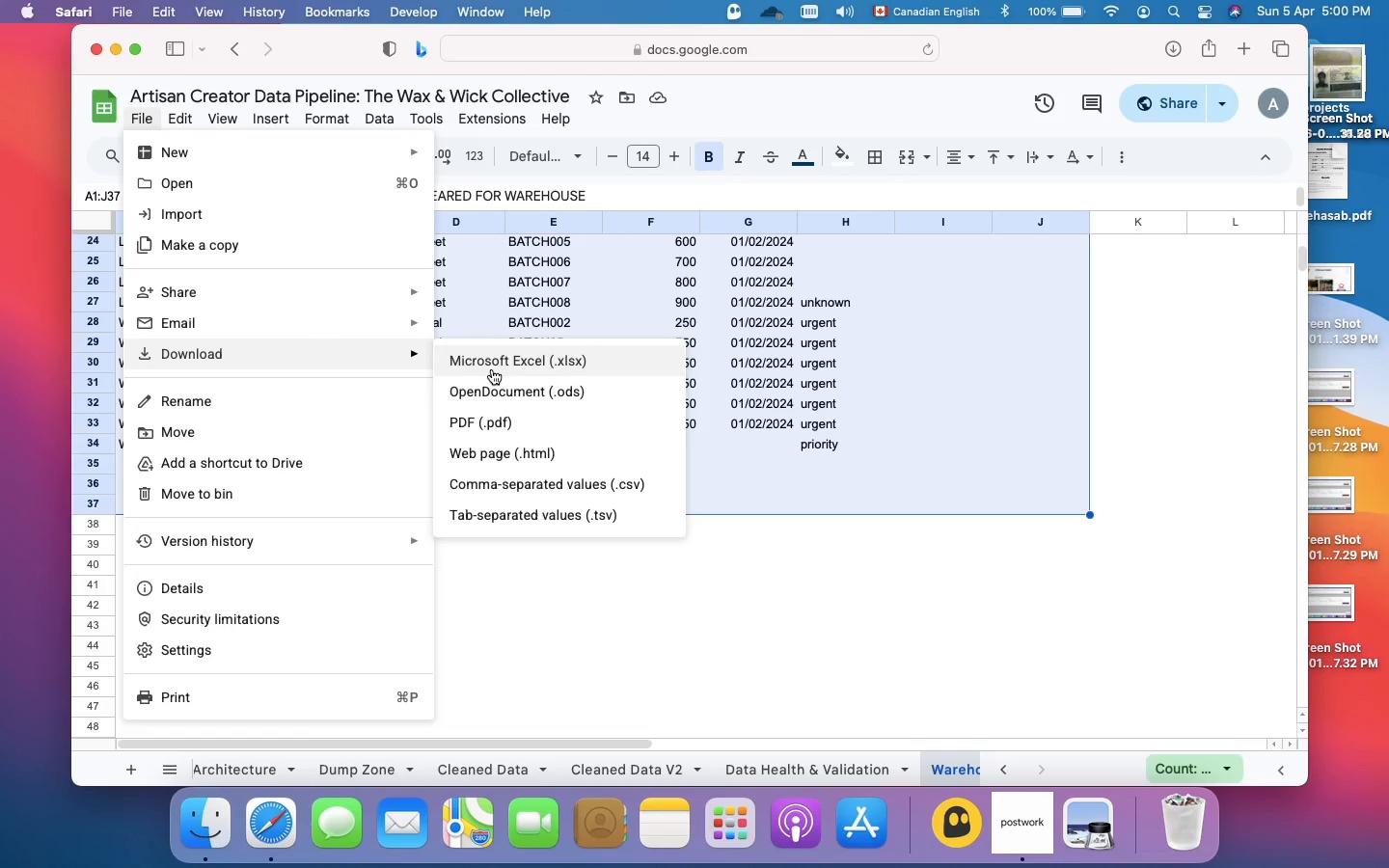 
left_click([501, 366])
 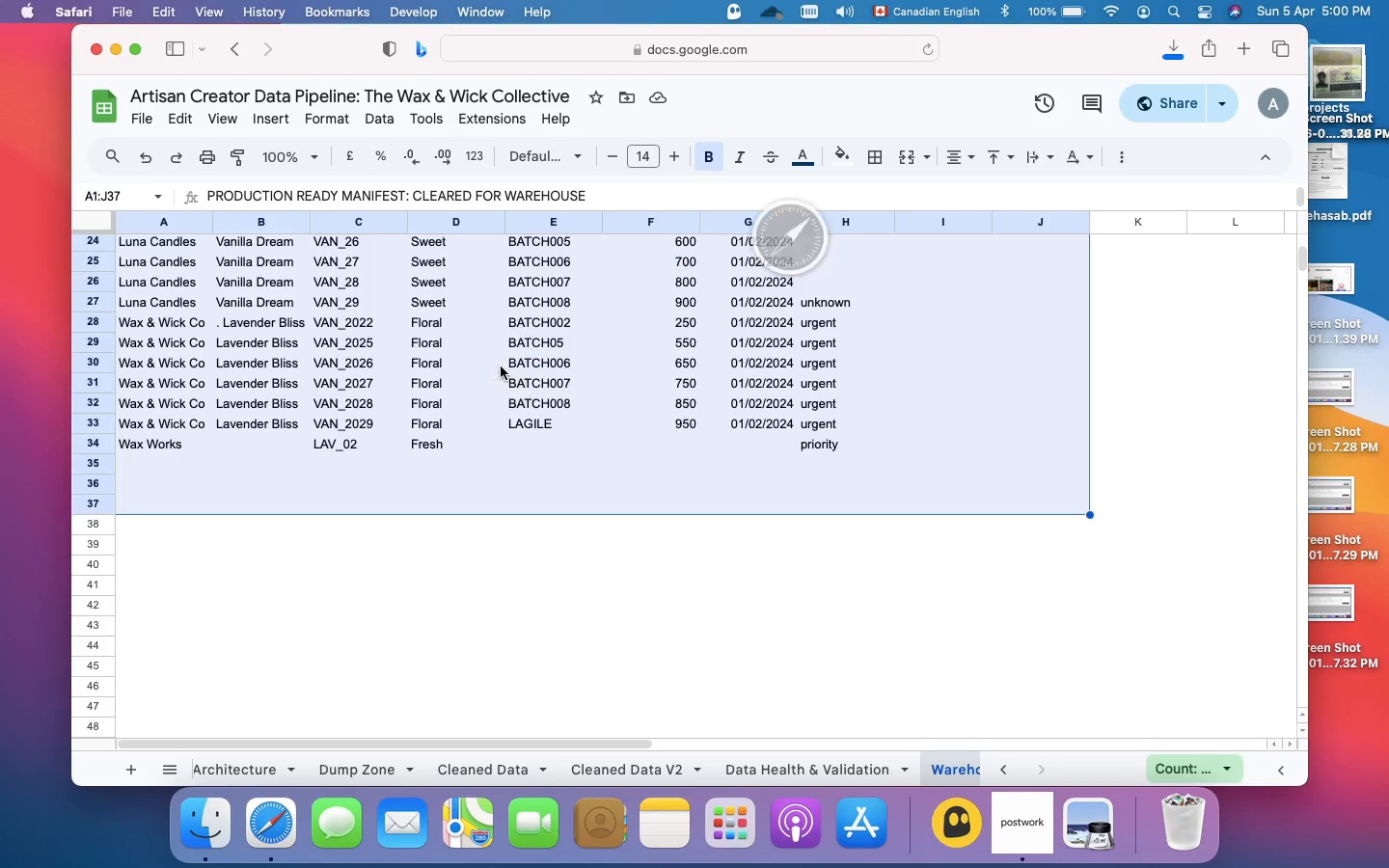 
wait(8.56)
 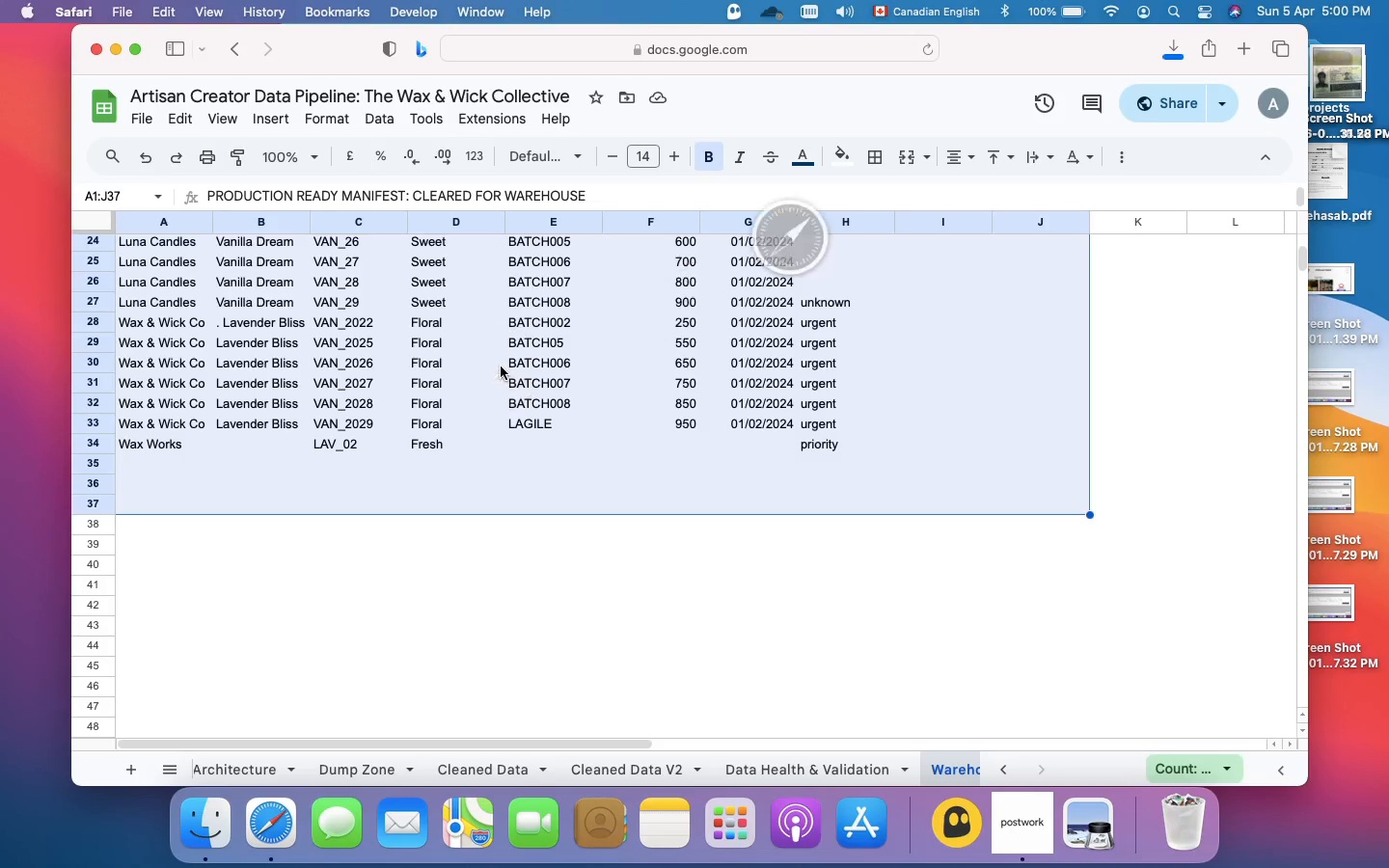 
scroll: coordinate [501, 366], scroll_direction: up, amount: 41.0
 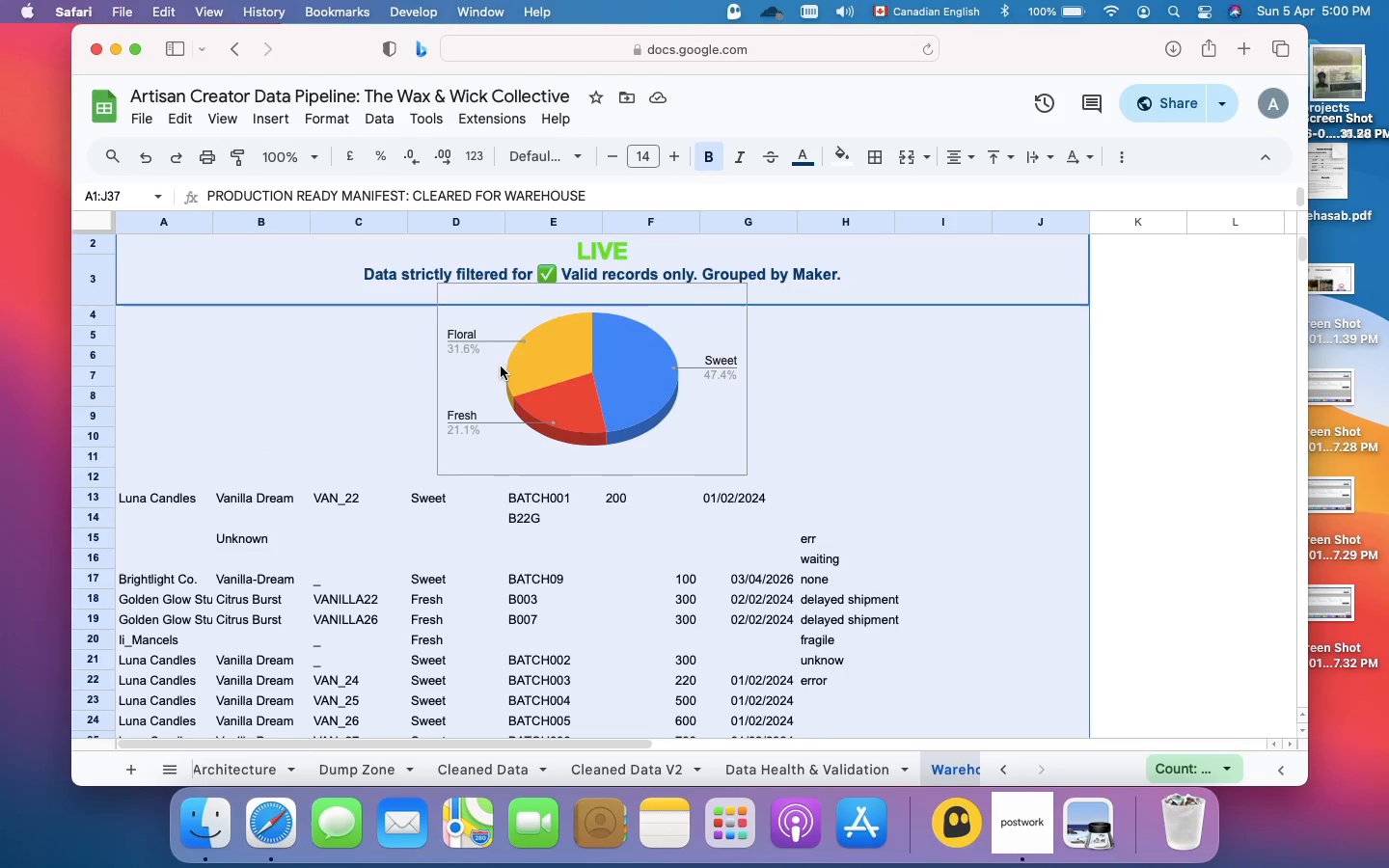 
scroll: coordinate [501, 366], scroll_direction: down, amount: 1.0
 